 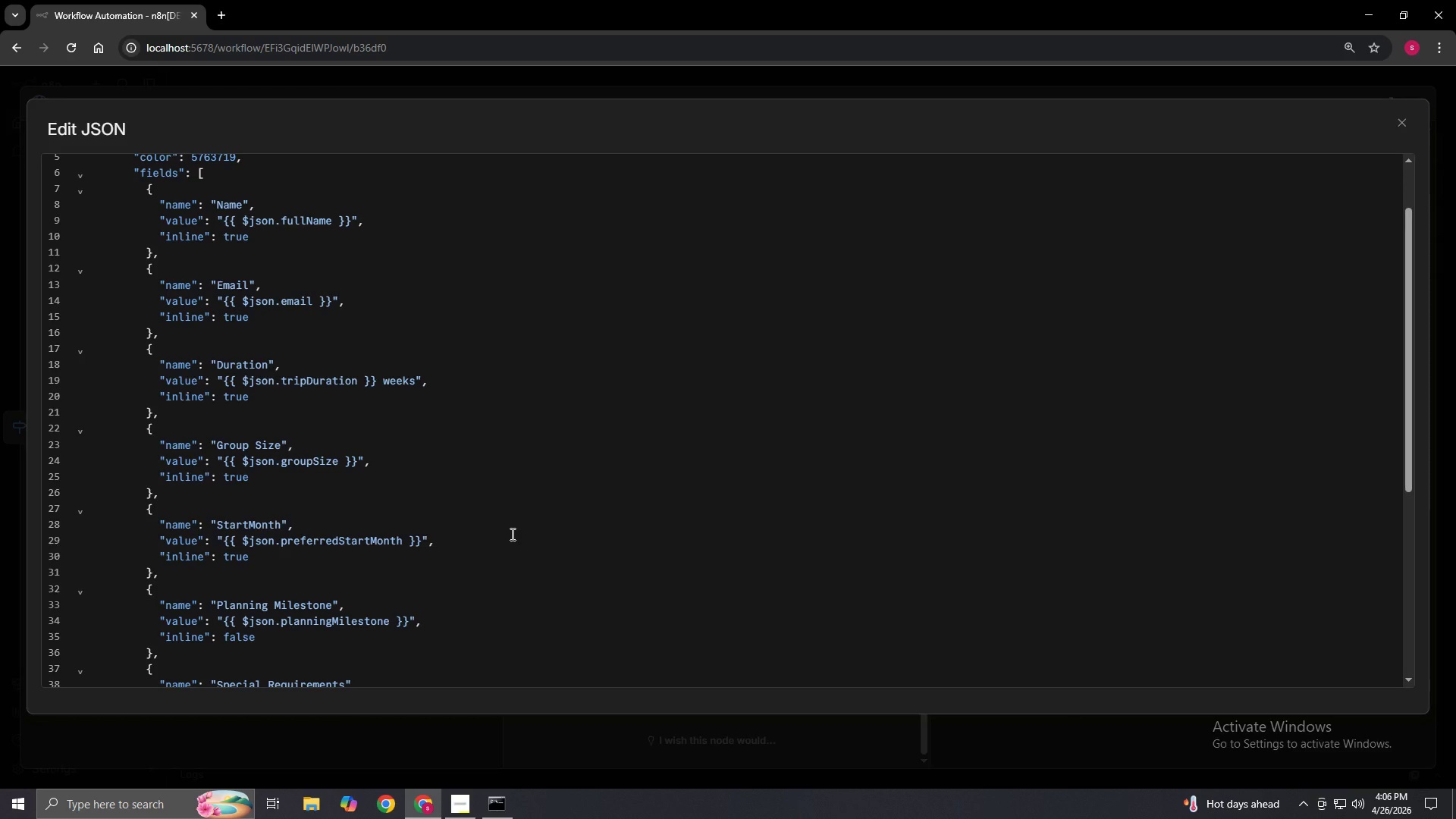 
scroll: coordinate [511, 534], scroll_direction: down, amount: 1.0
 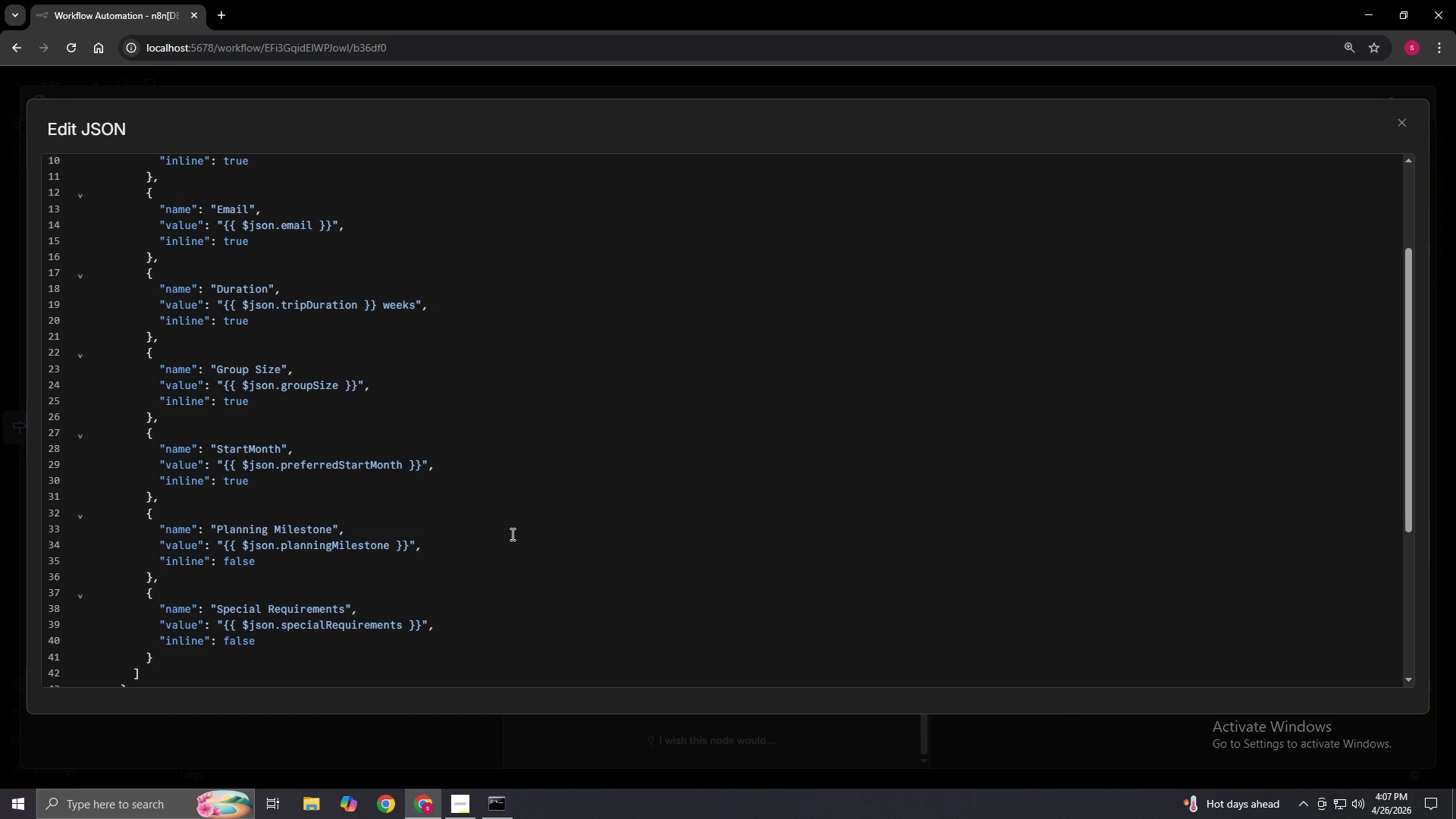 
wait(25.07)
 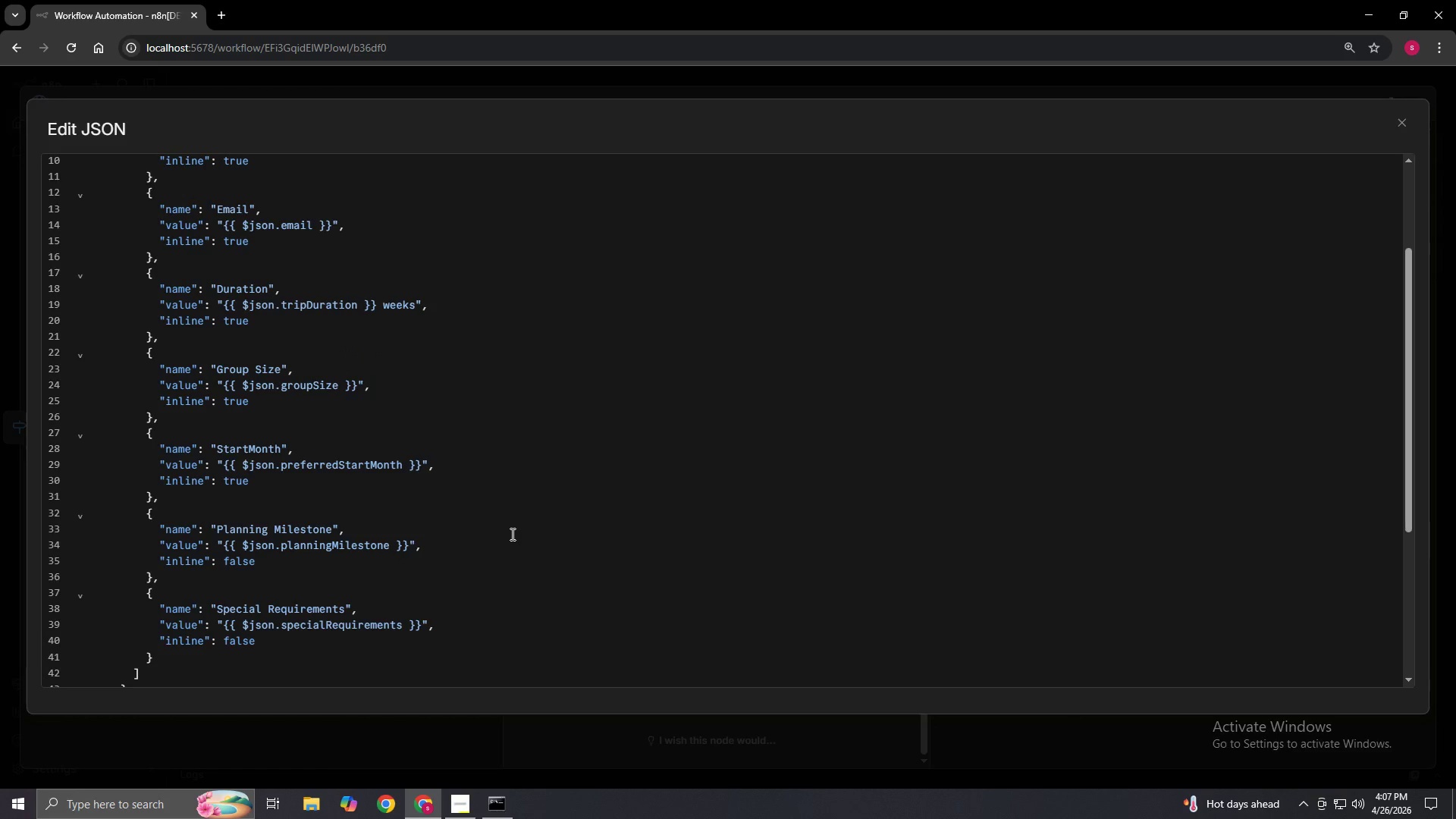 
scroll: coordinate [511, 534], scroll_direction: up, amount: 1.0
 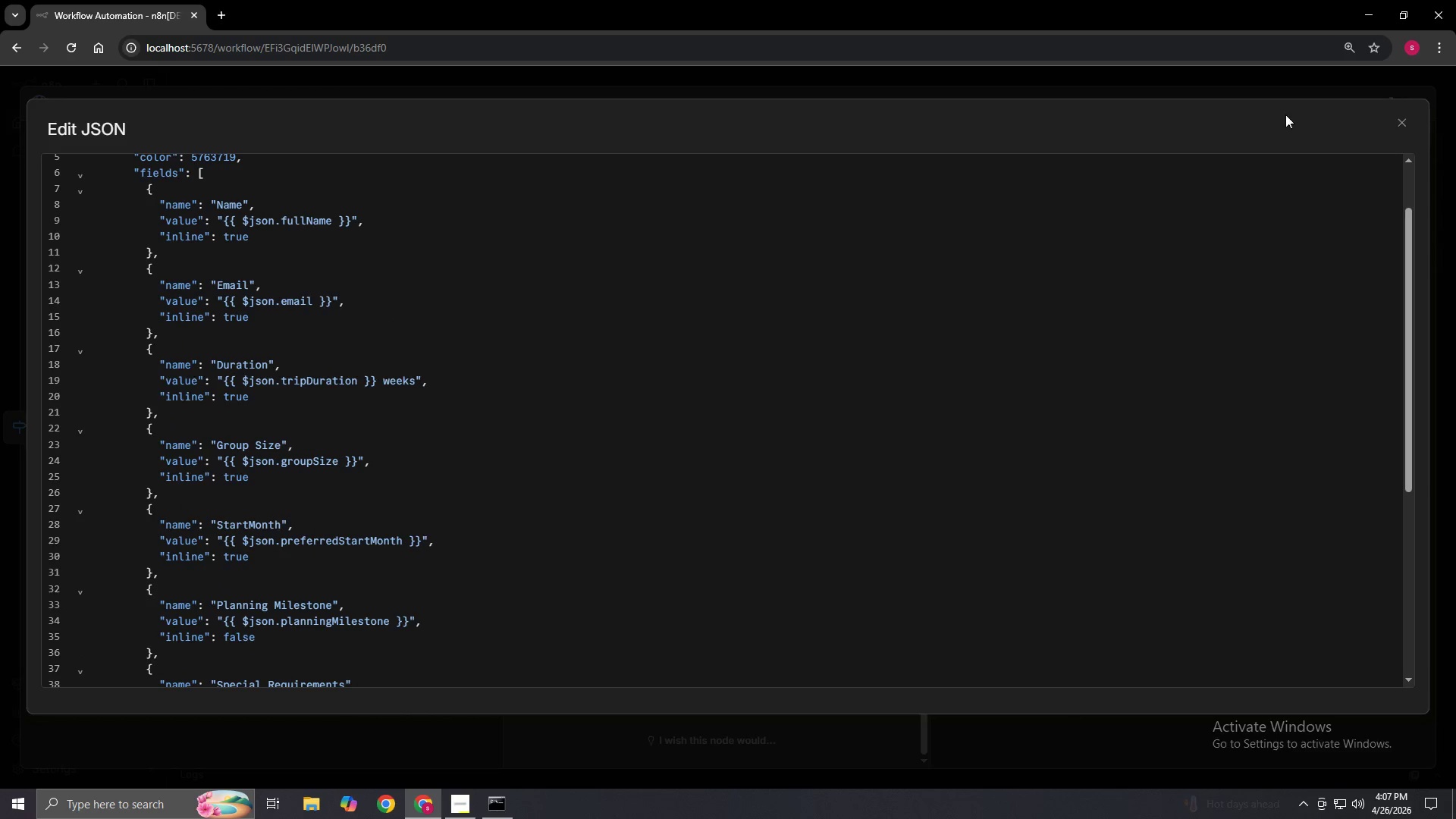 
left_click([1404, 127])
 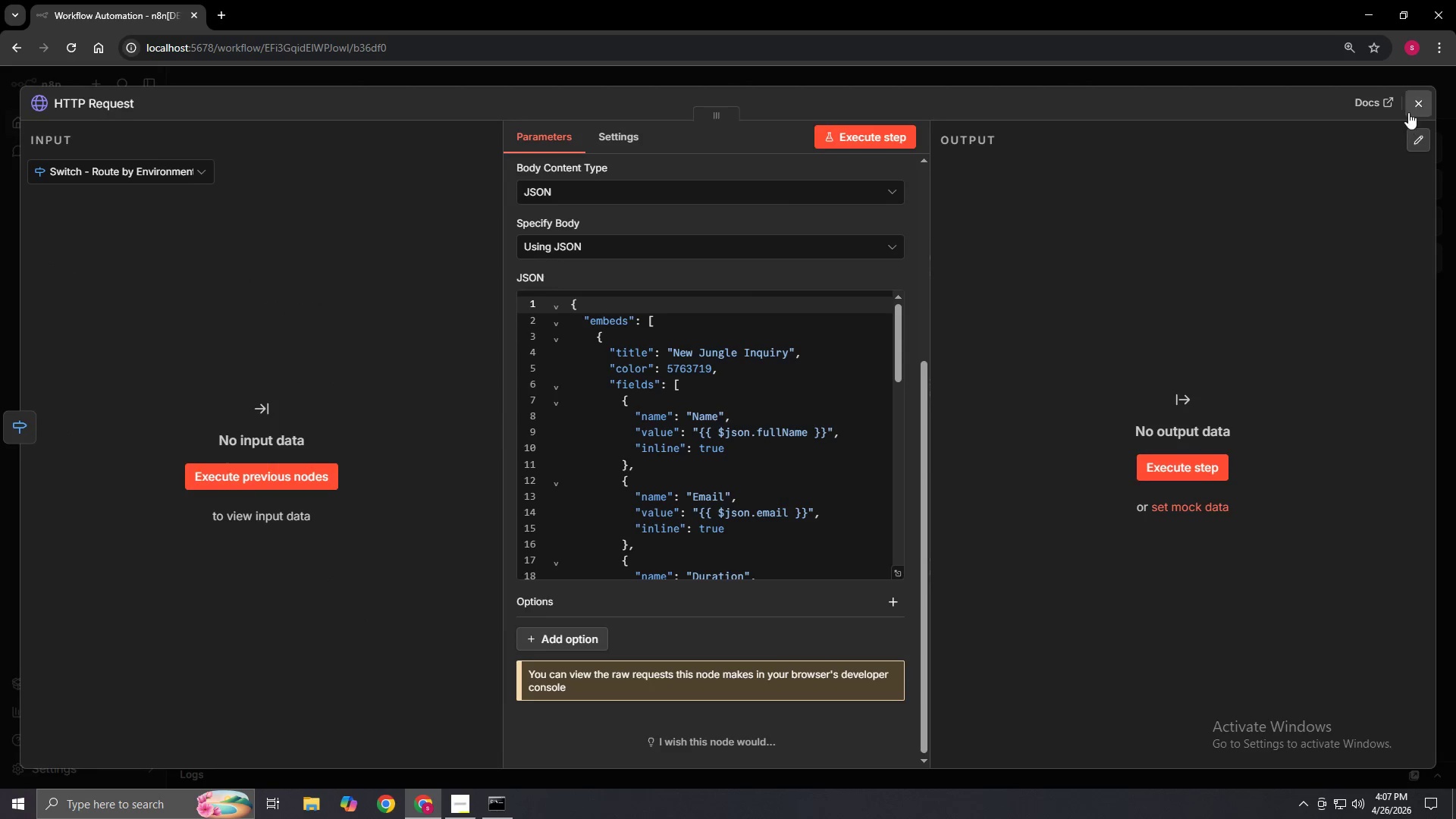 
left_click([1409, 99])
 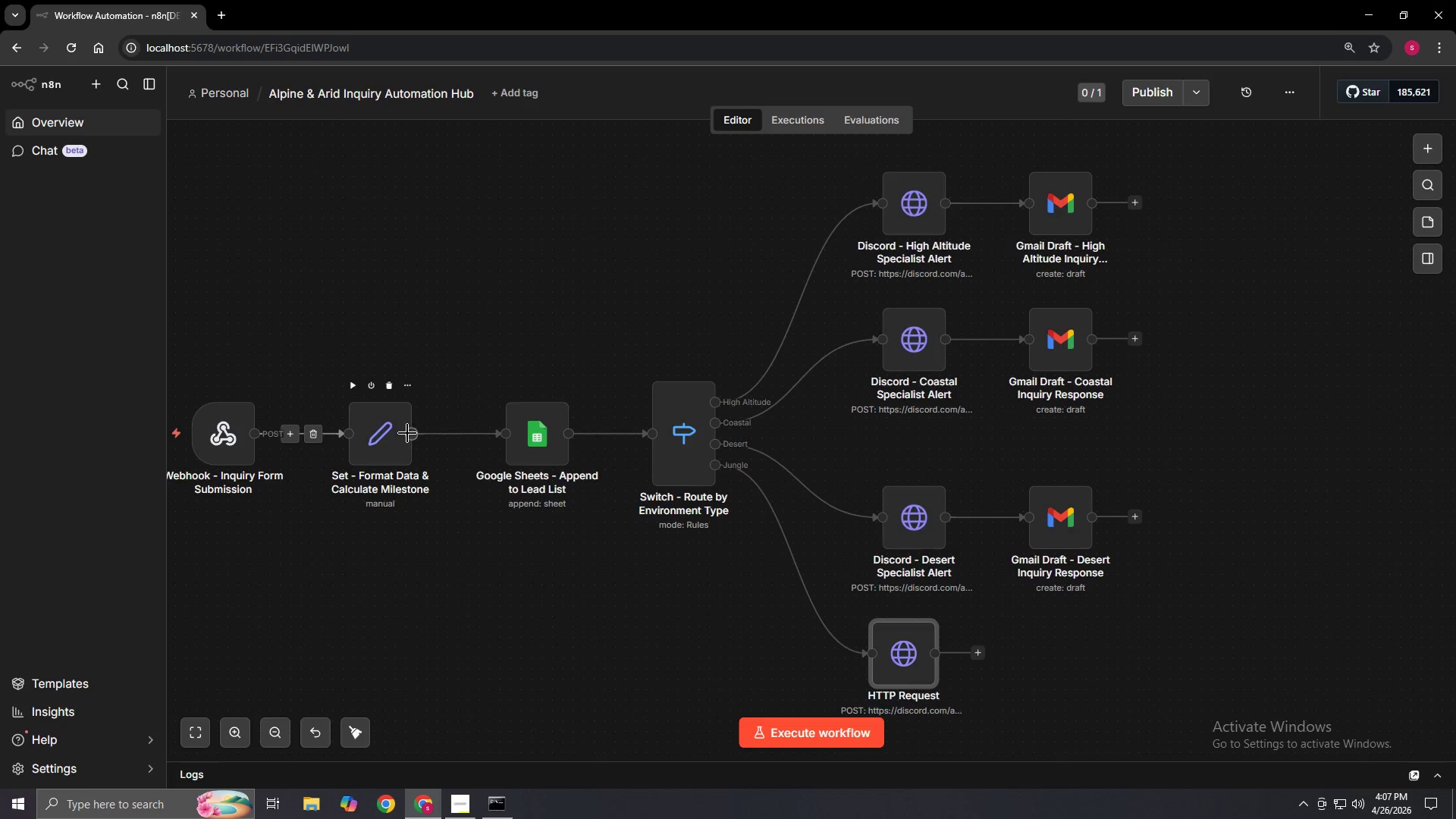 
double_click([407, 434])
 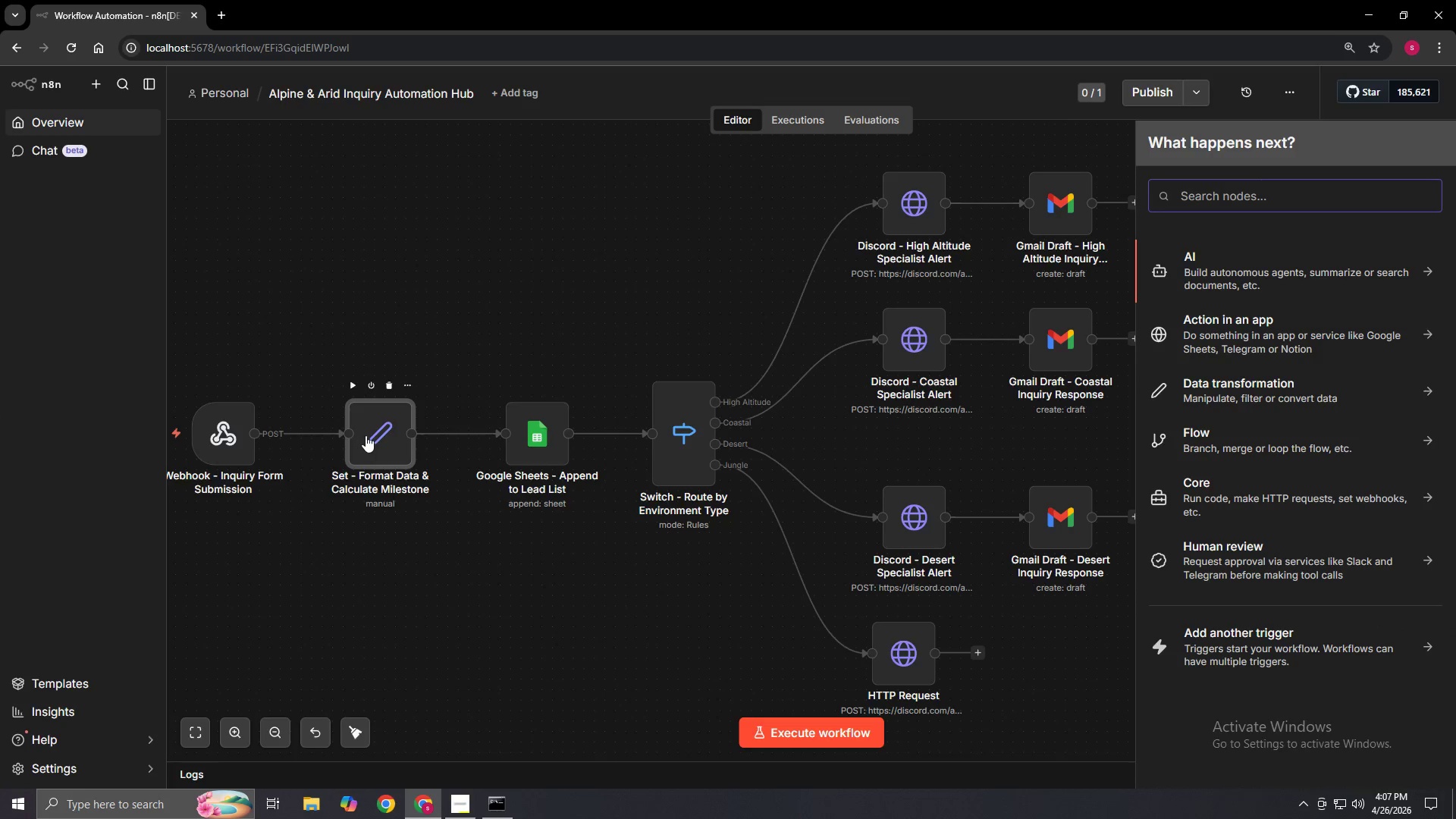 
left_click([366, 435])
 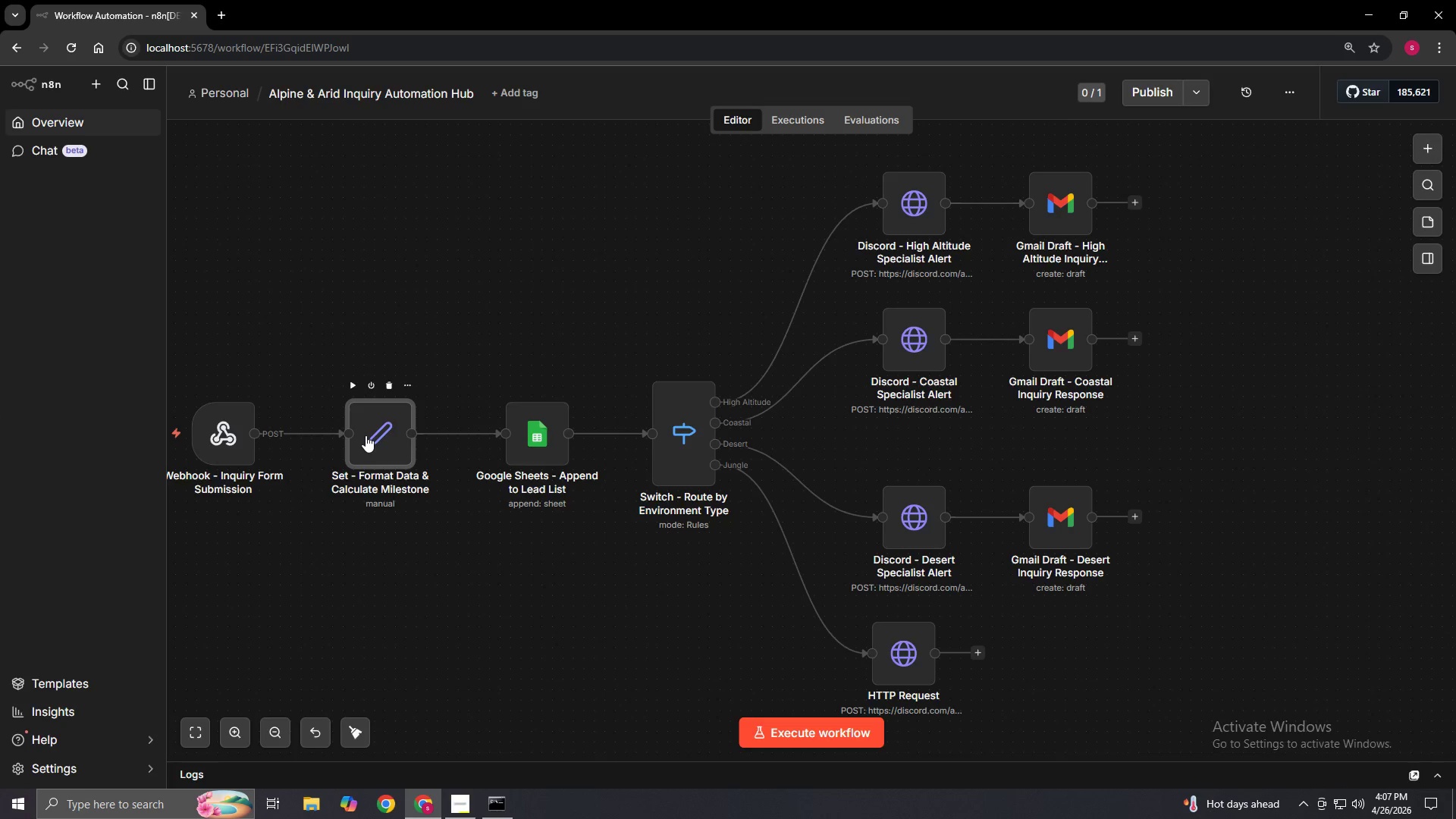 
double_click([366, 435])
 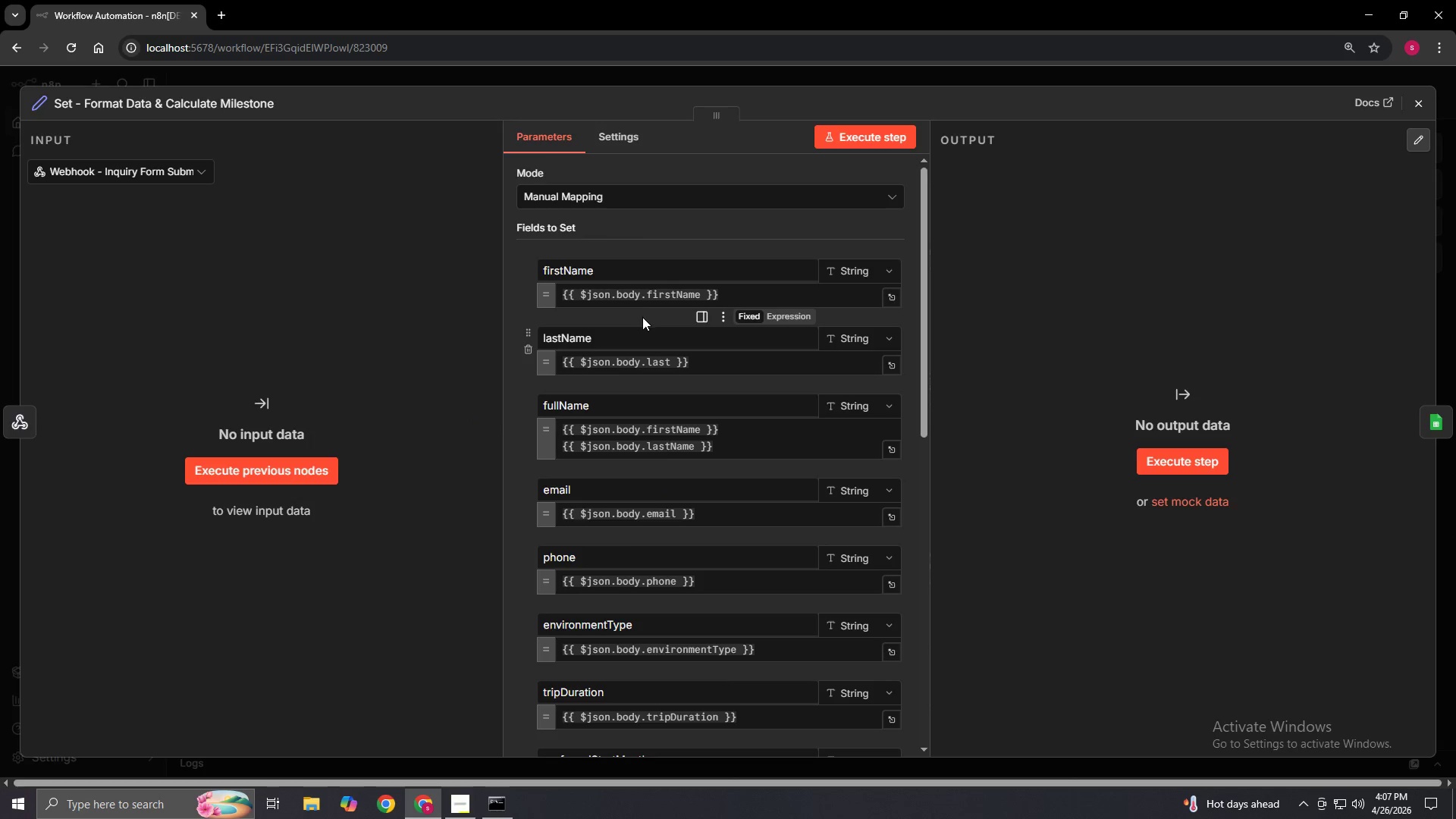 
mouse_move([661, 377])
 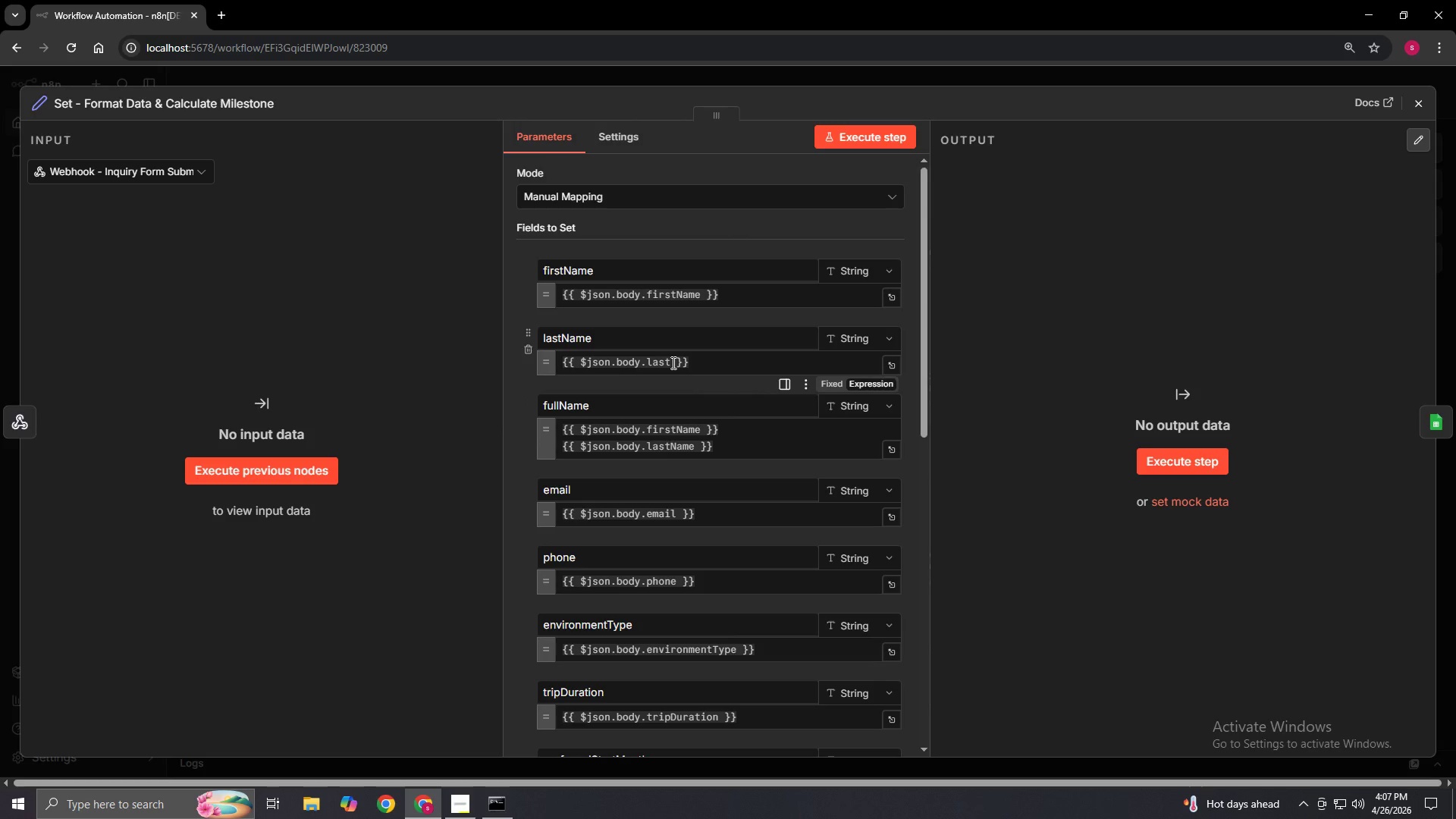 
left_click([672, 362])
 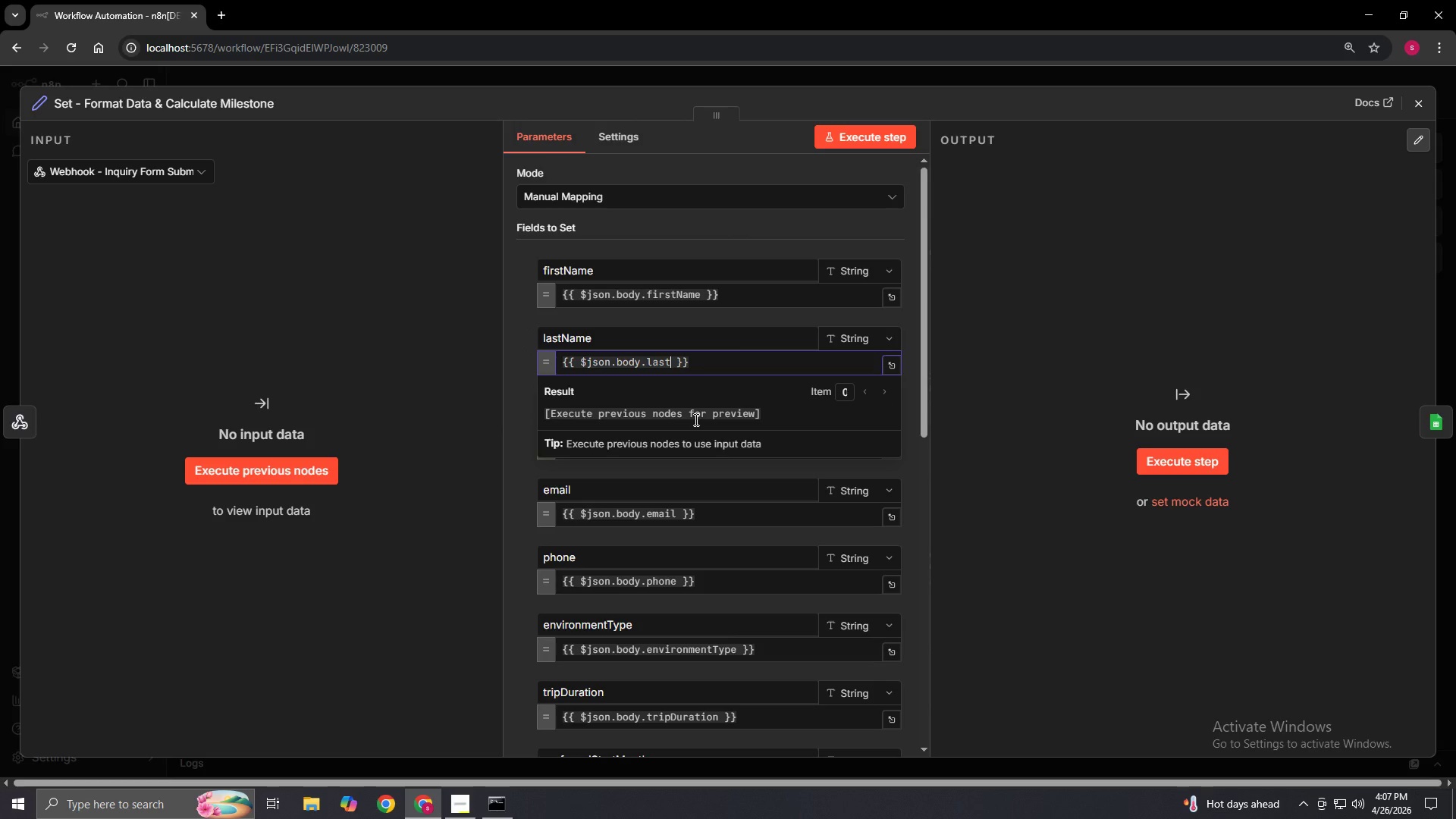 
type(Name)
 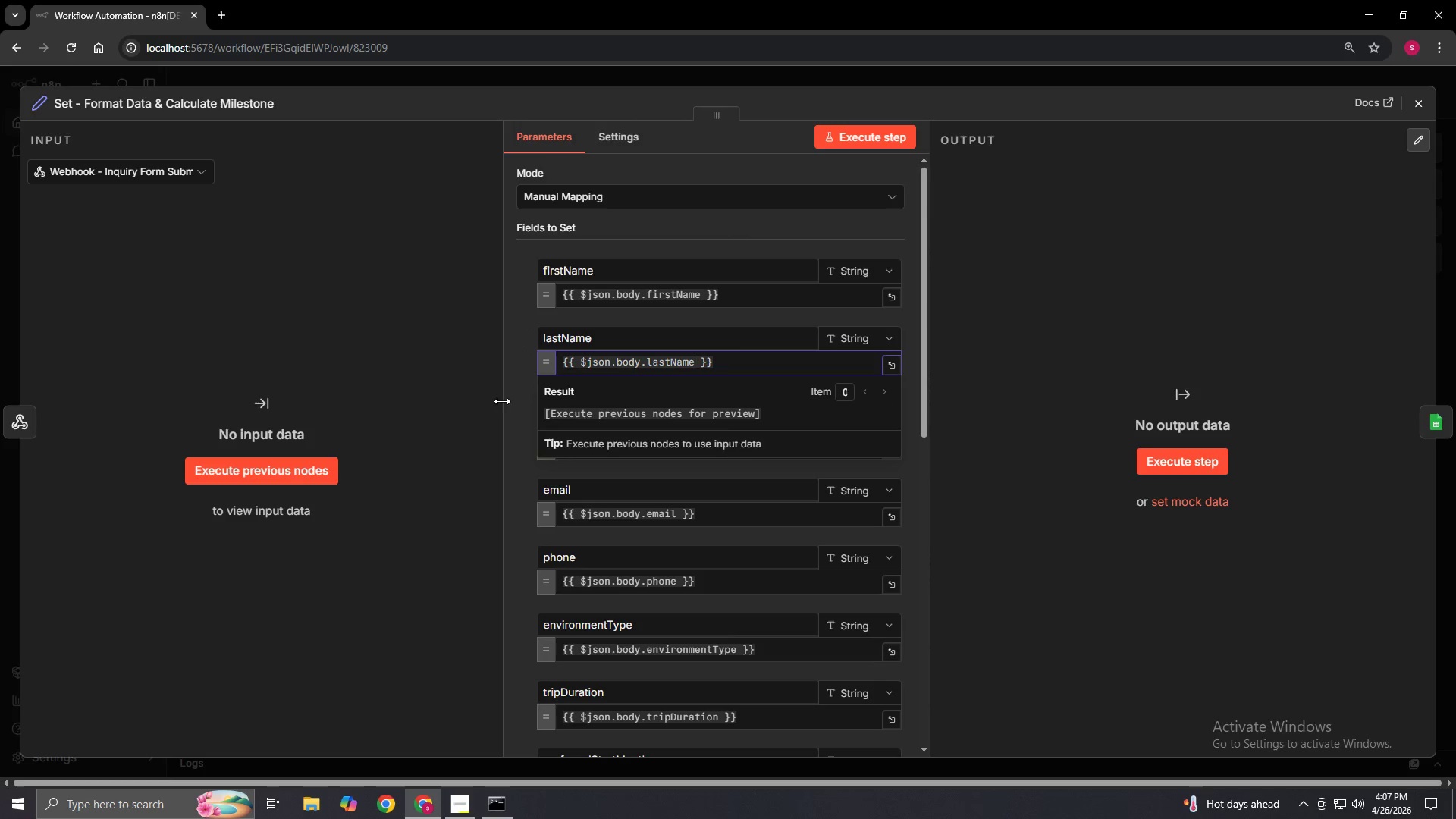 
left_click([517, 401])
 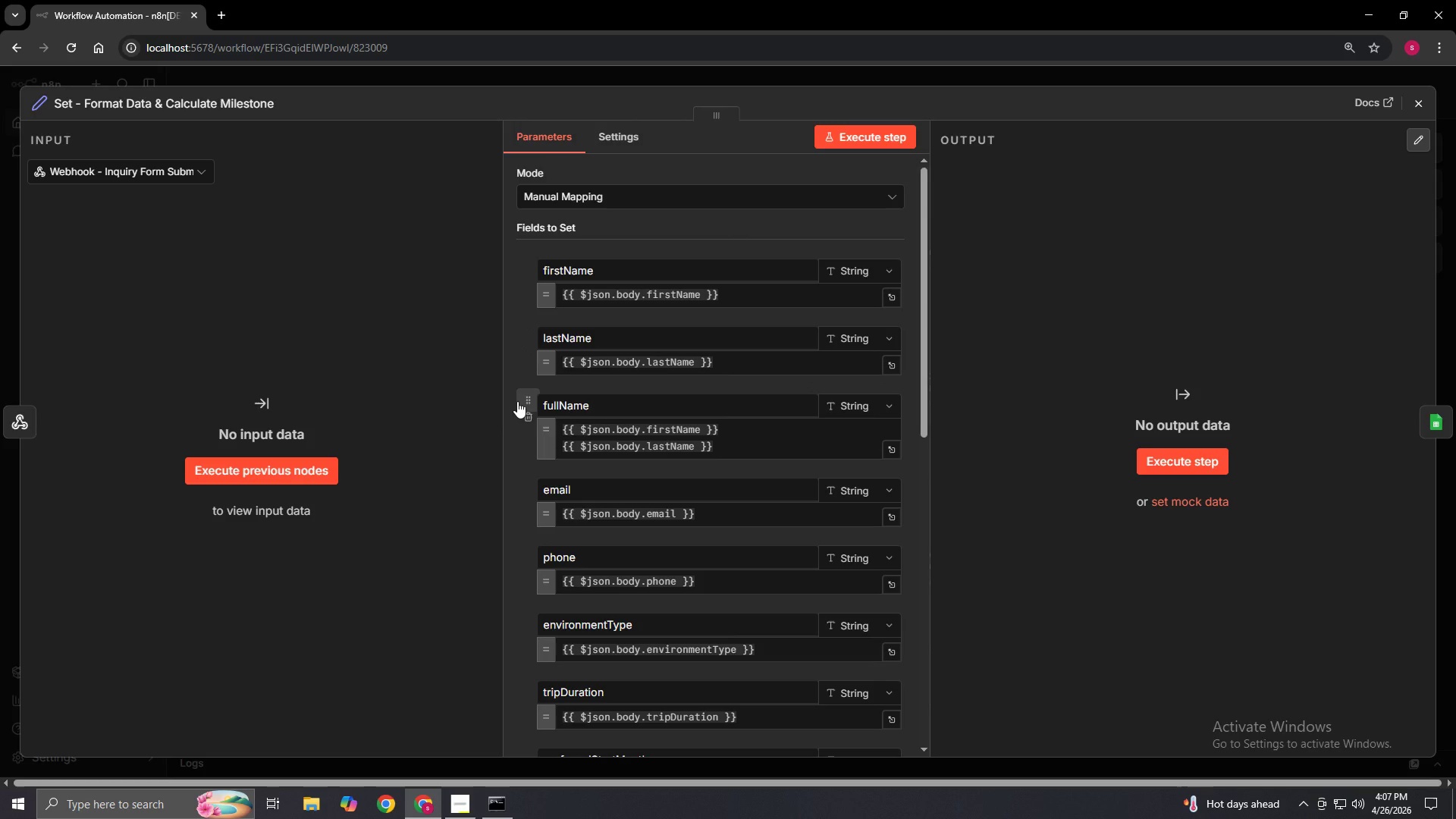 
left_click([517, 401])
 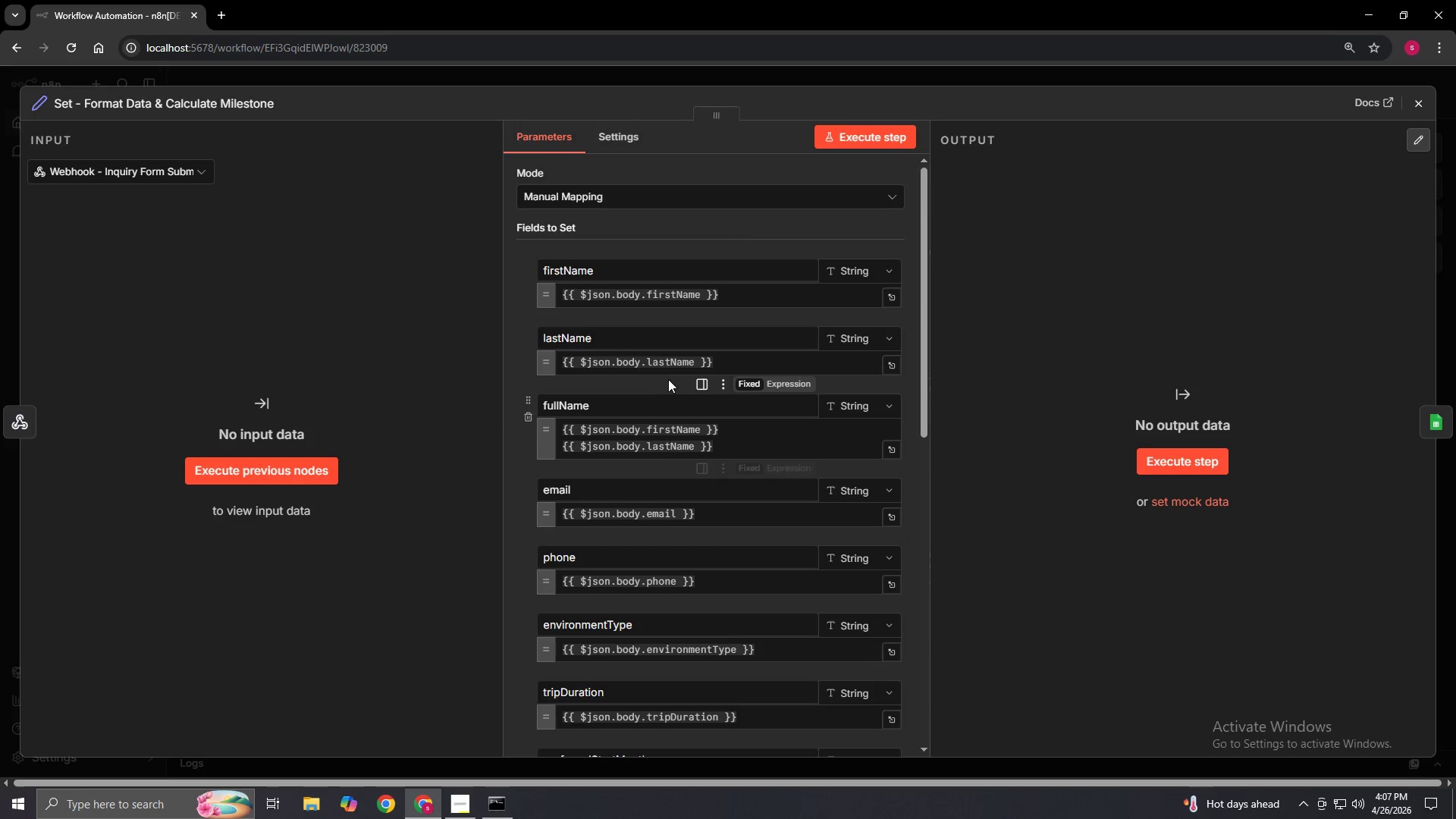 
scroll: coordinate [684, 504], scroll_direction: down, amount: 1.0
 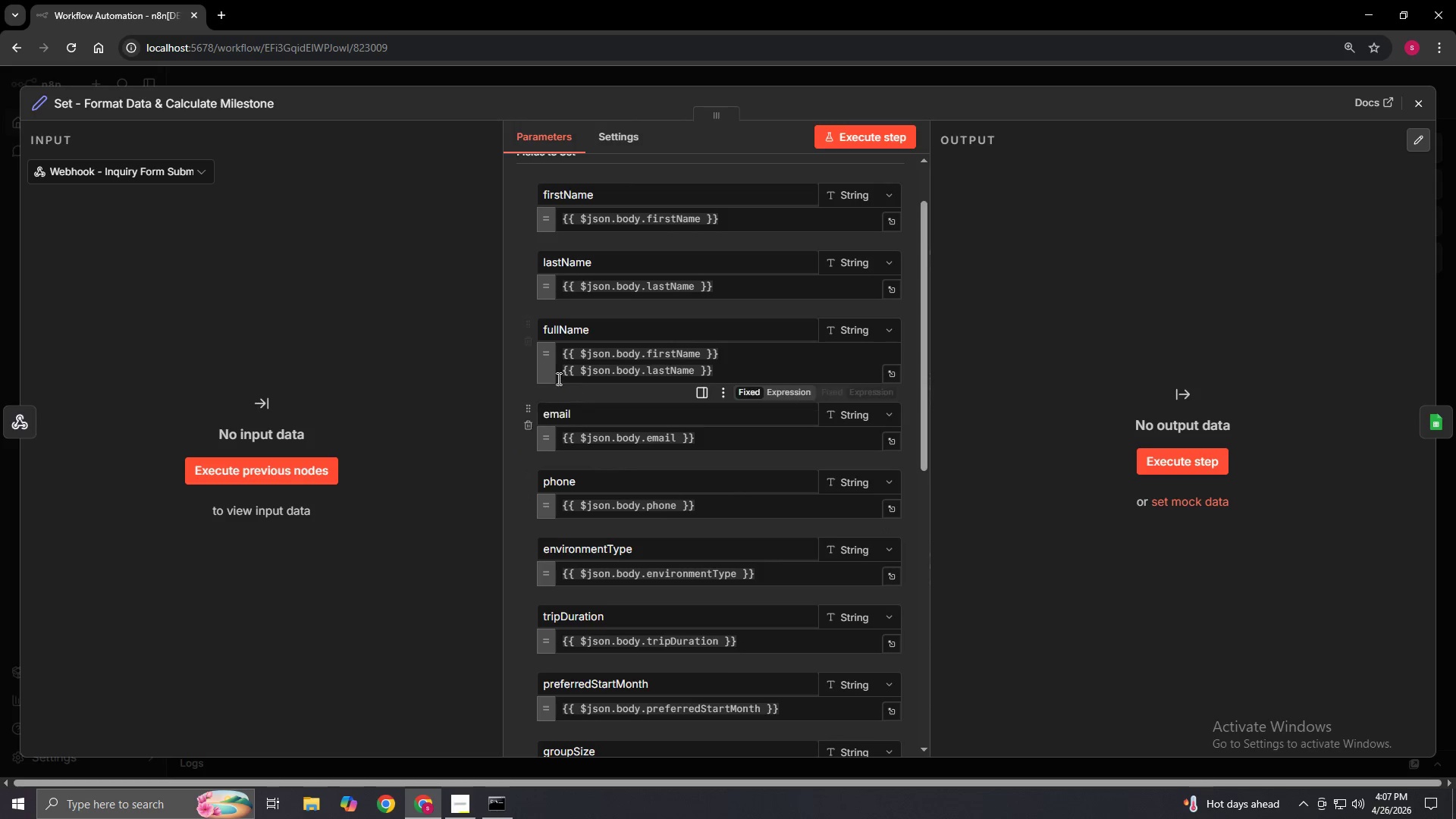 
left_click([559, 371])
 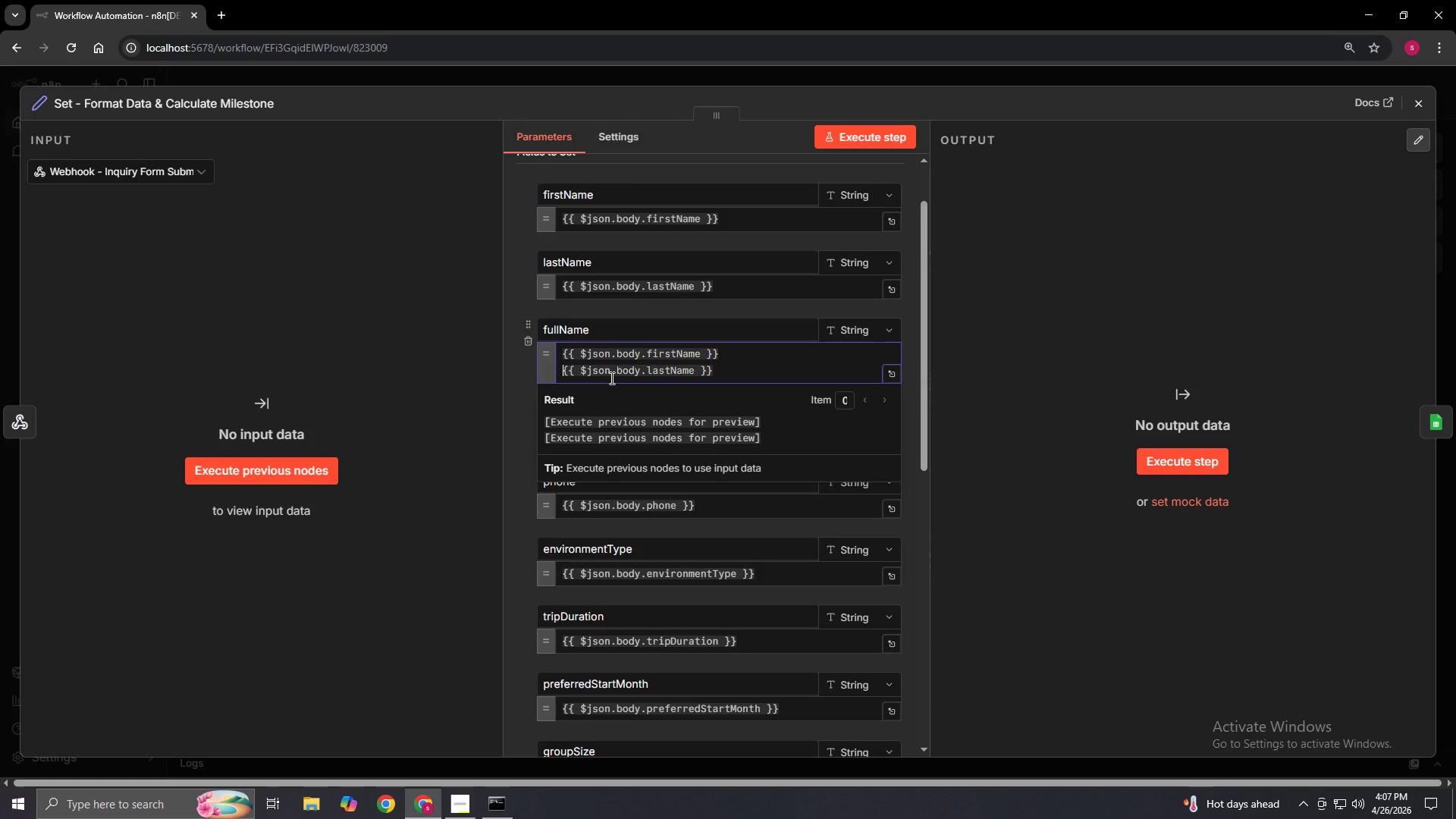 
key(Backspace)
 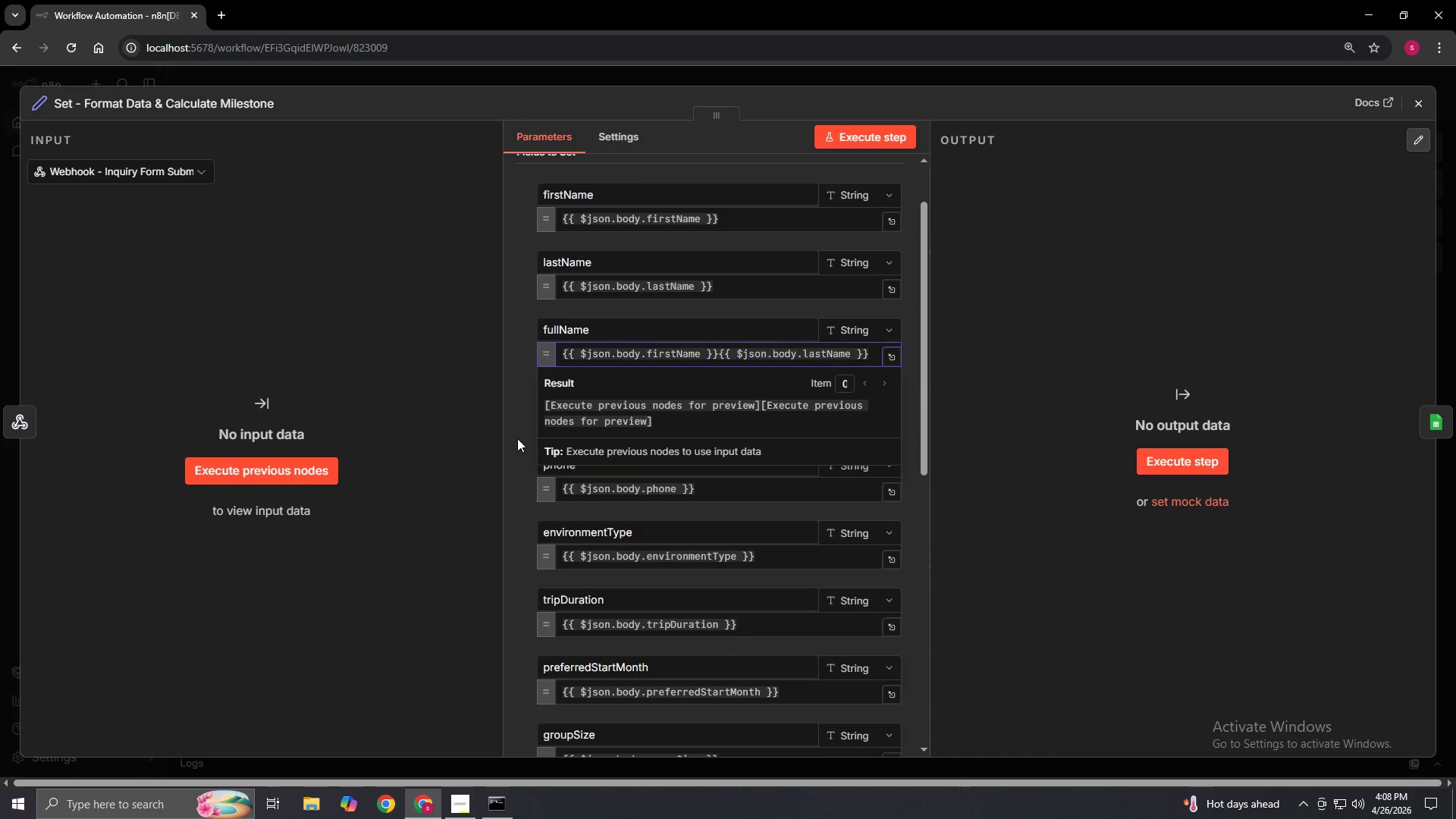 
left_click([510, 432])
 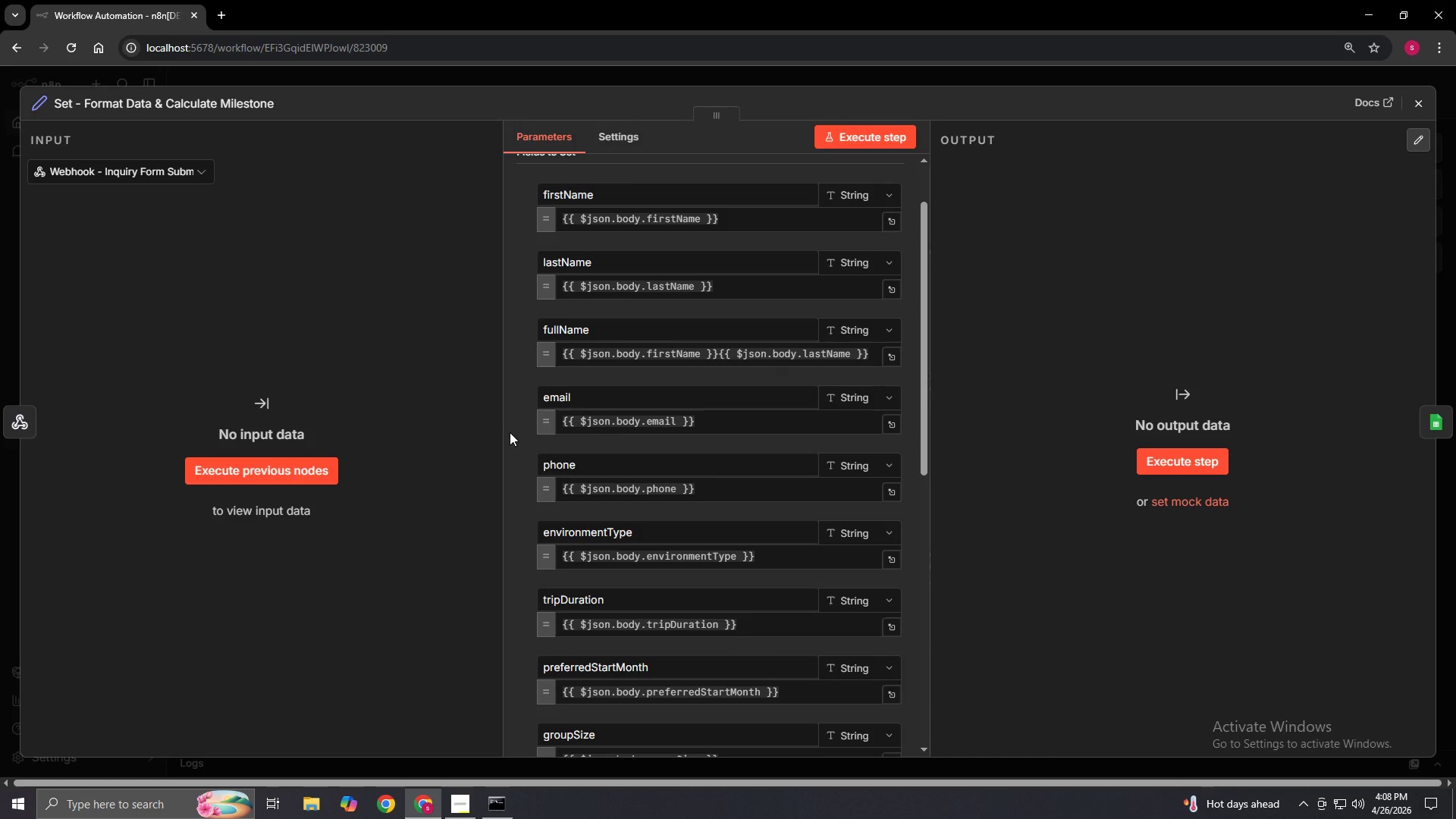 
scroll: coordinate [510, 432], scroll_direction: down, amount: 3.0
 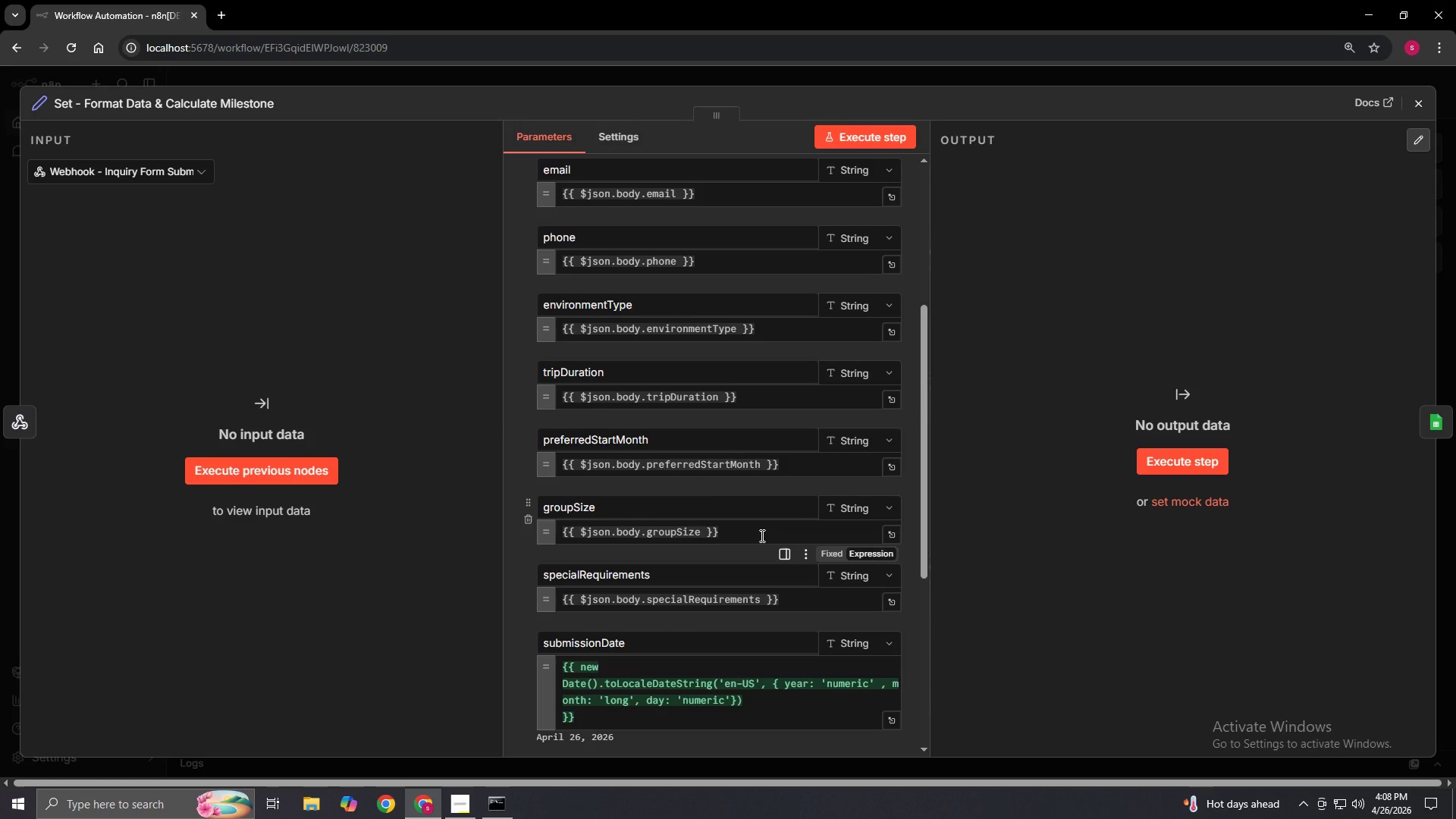 
wait(5.33)
 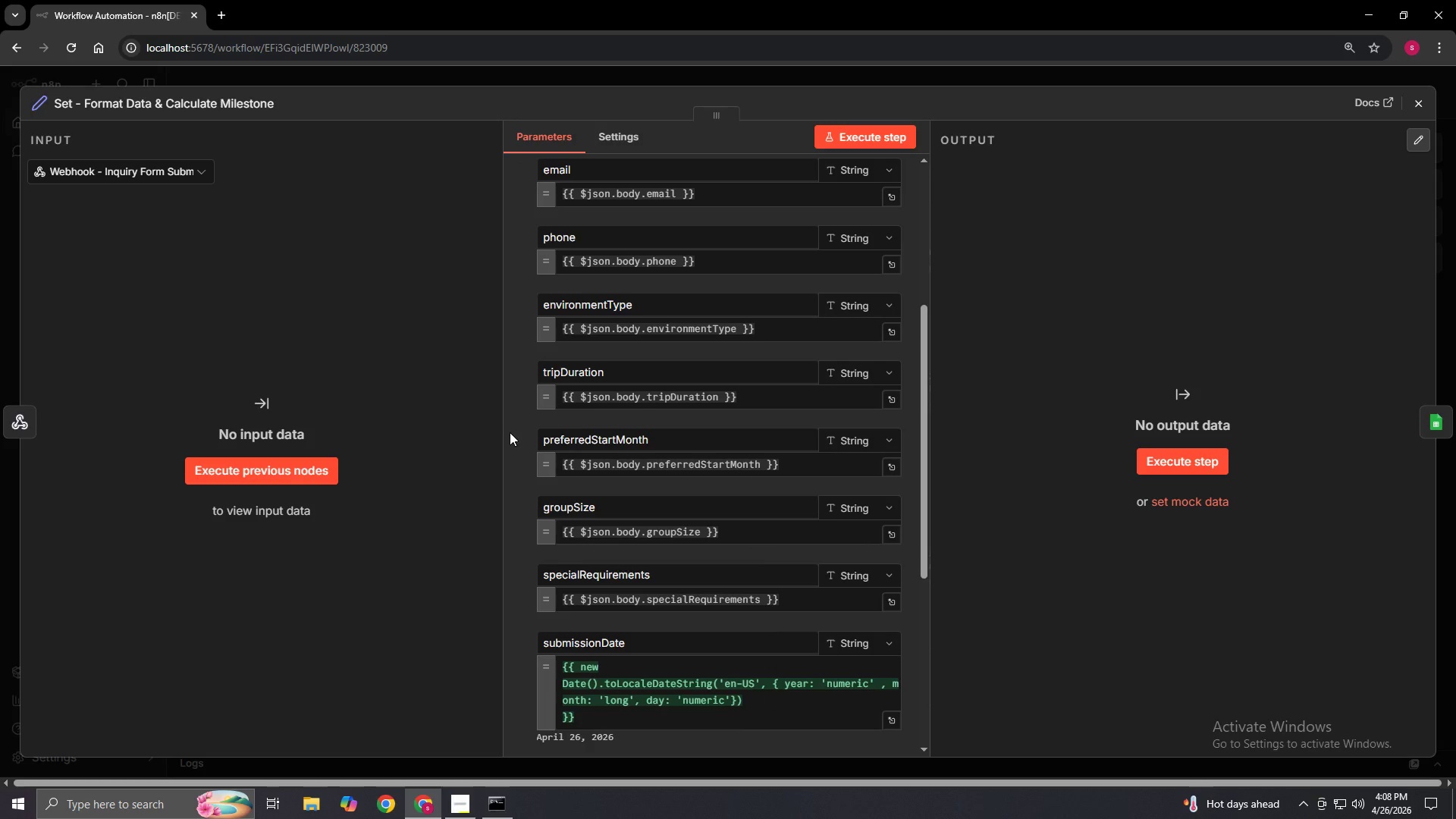 
scroll: coordinate [682, 646], scroll_direction: down, amount: 2.0
 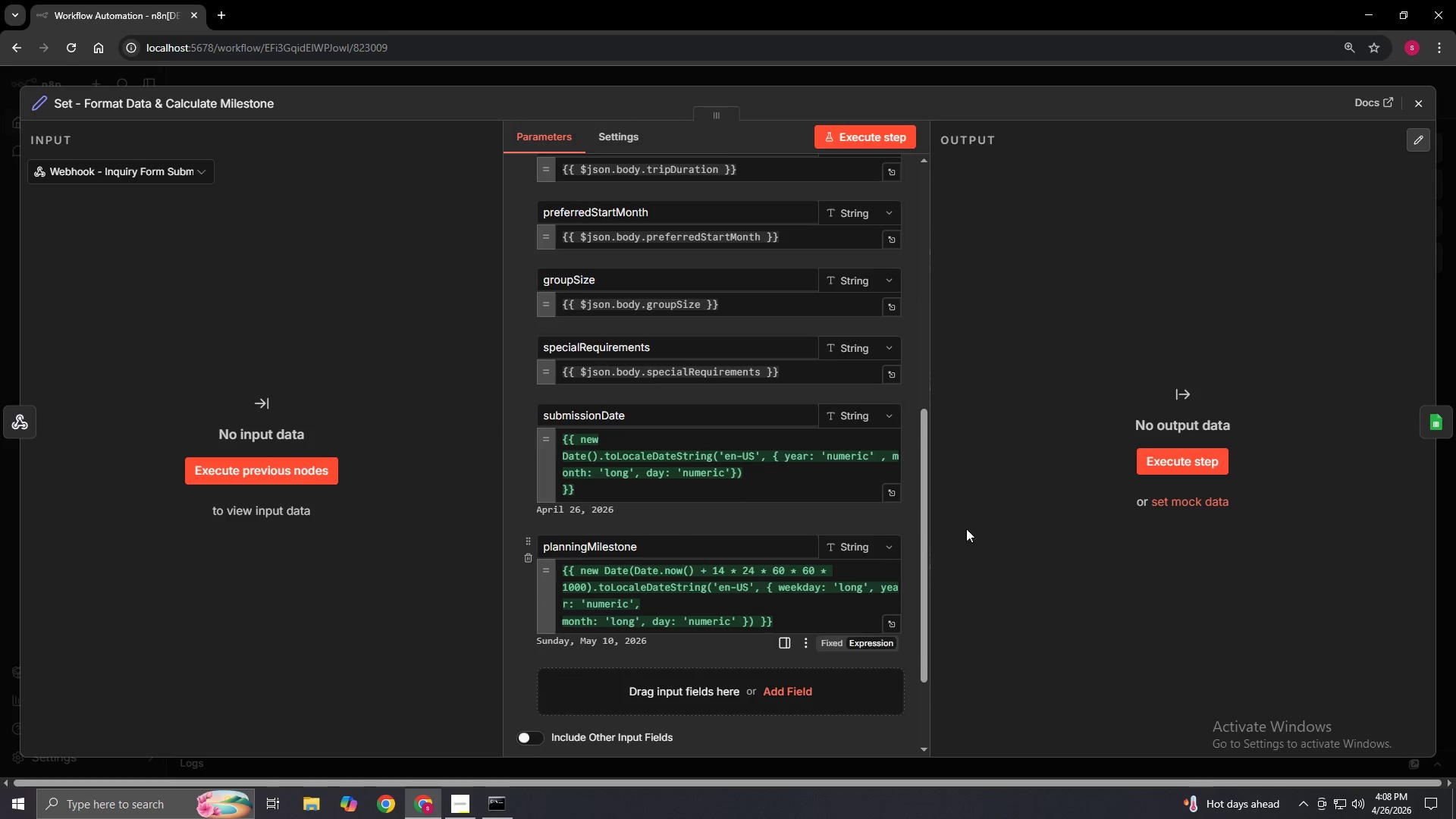 
left_click([1439, 420])
 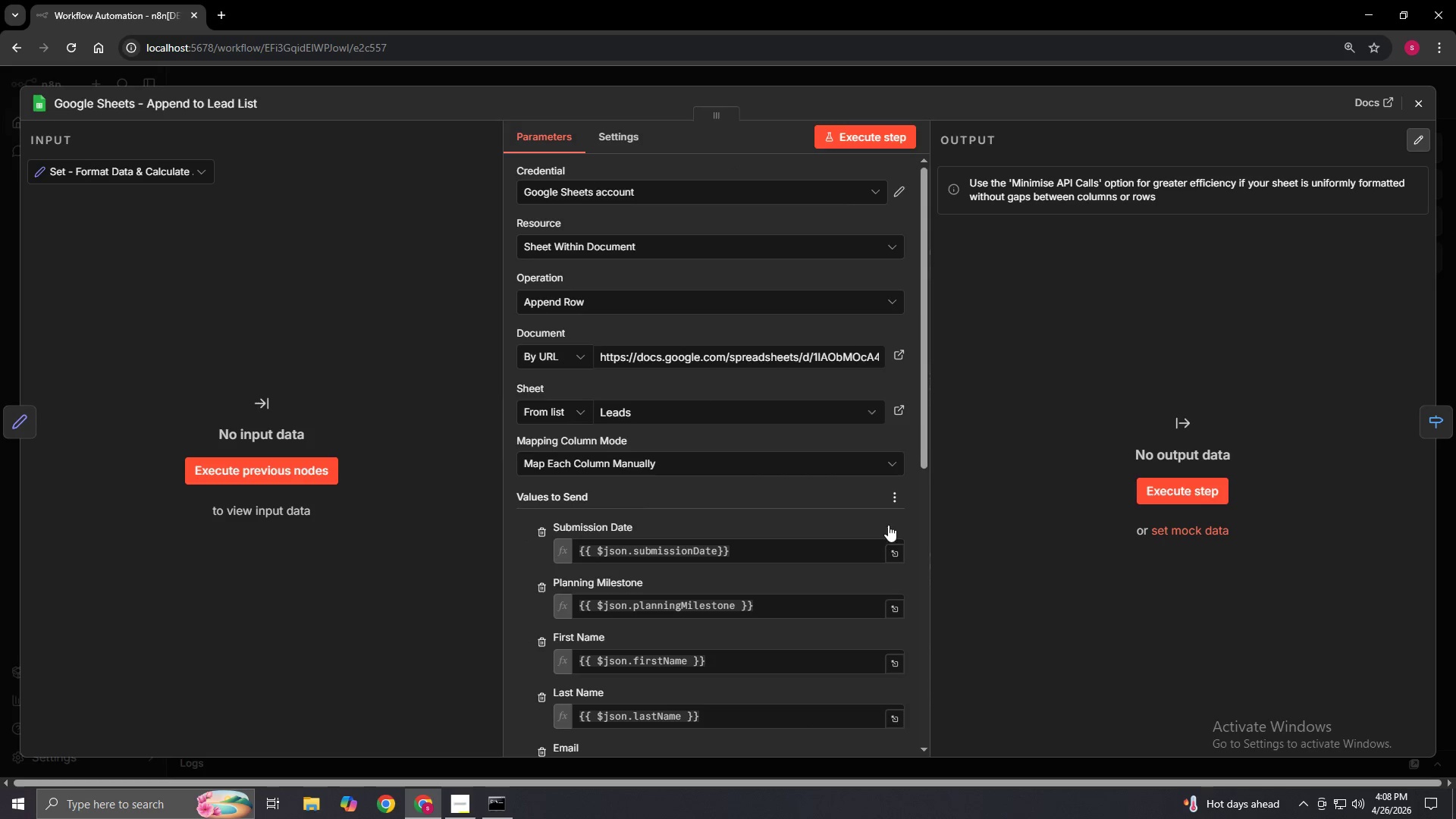 
scroll: coordinate [821, 508], scroll_direction: up, amount: 1.0
 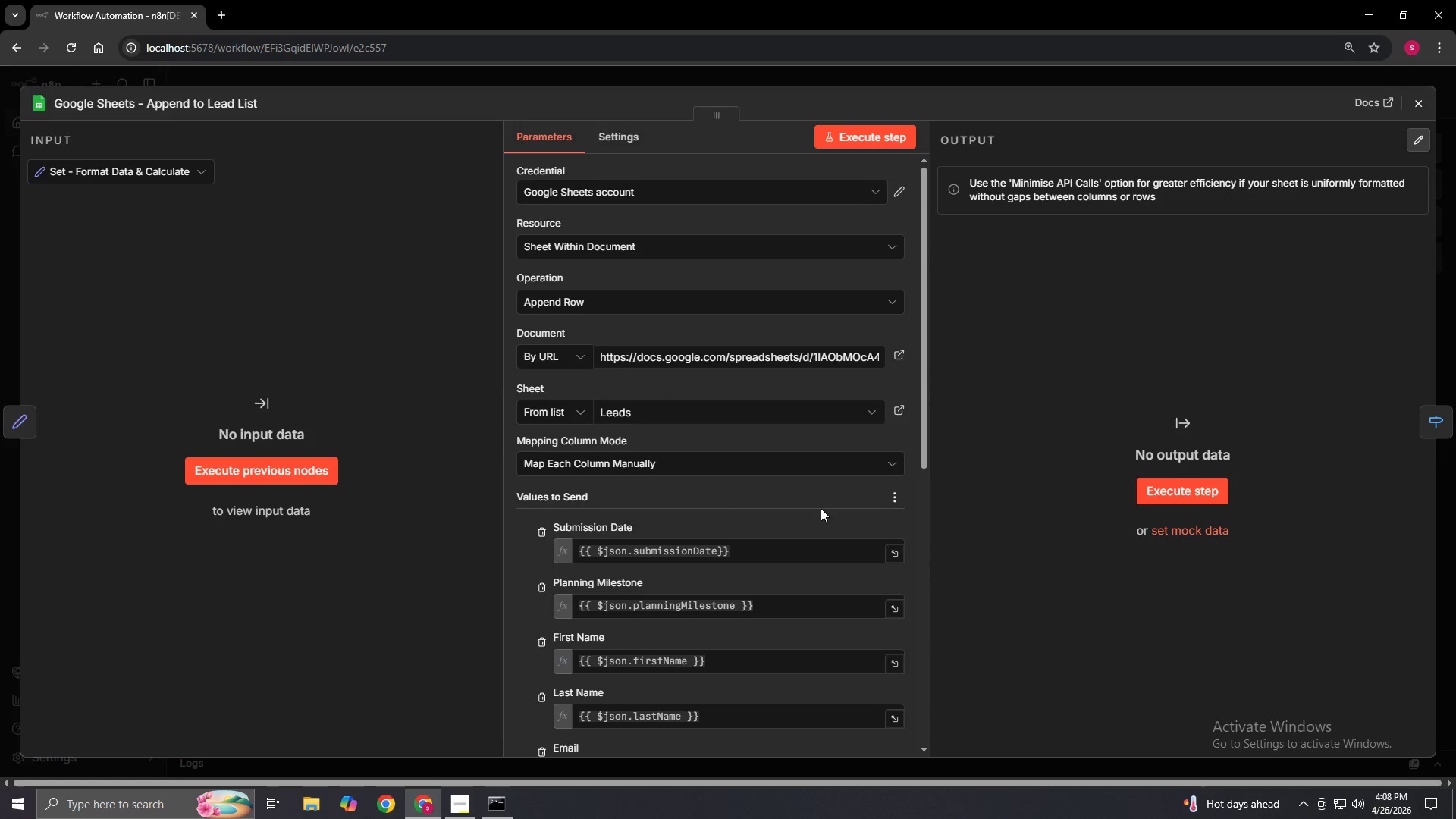 
scroll: coordinate [821, 508], scroll_direction: down, amount: 2.0
 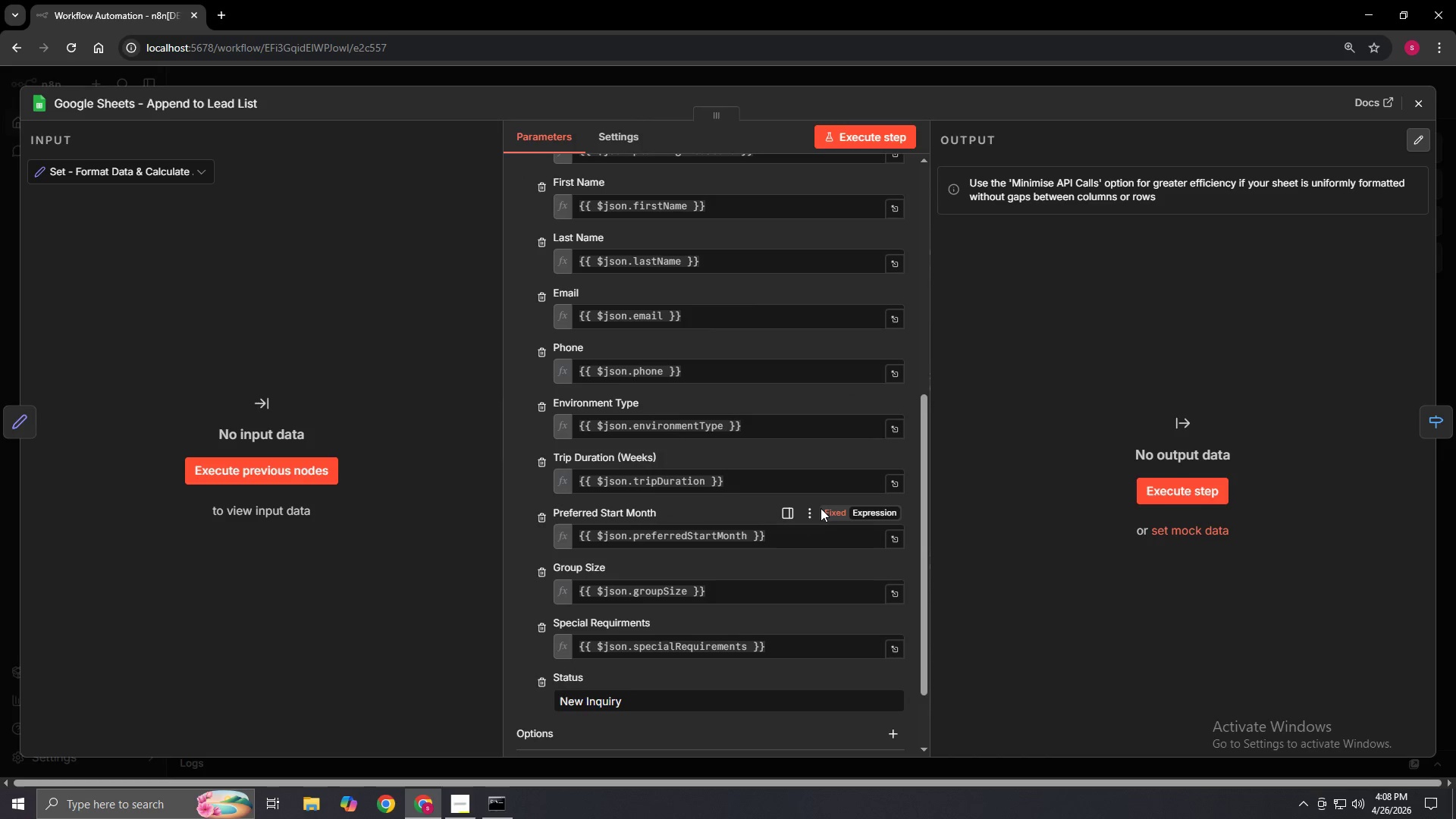 
wait(6.89)
 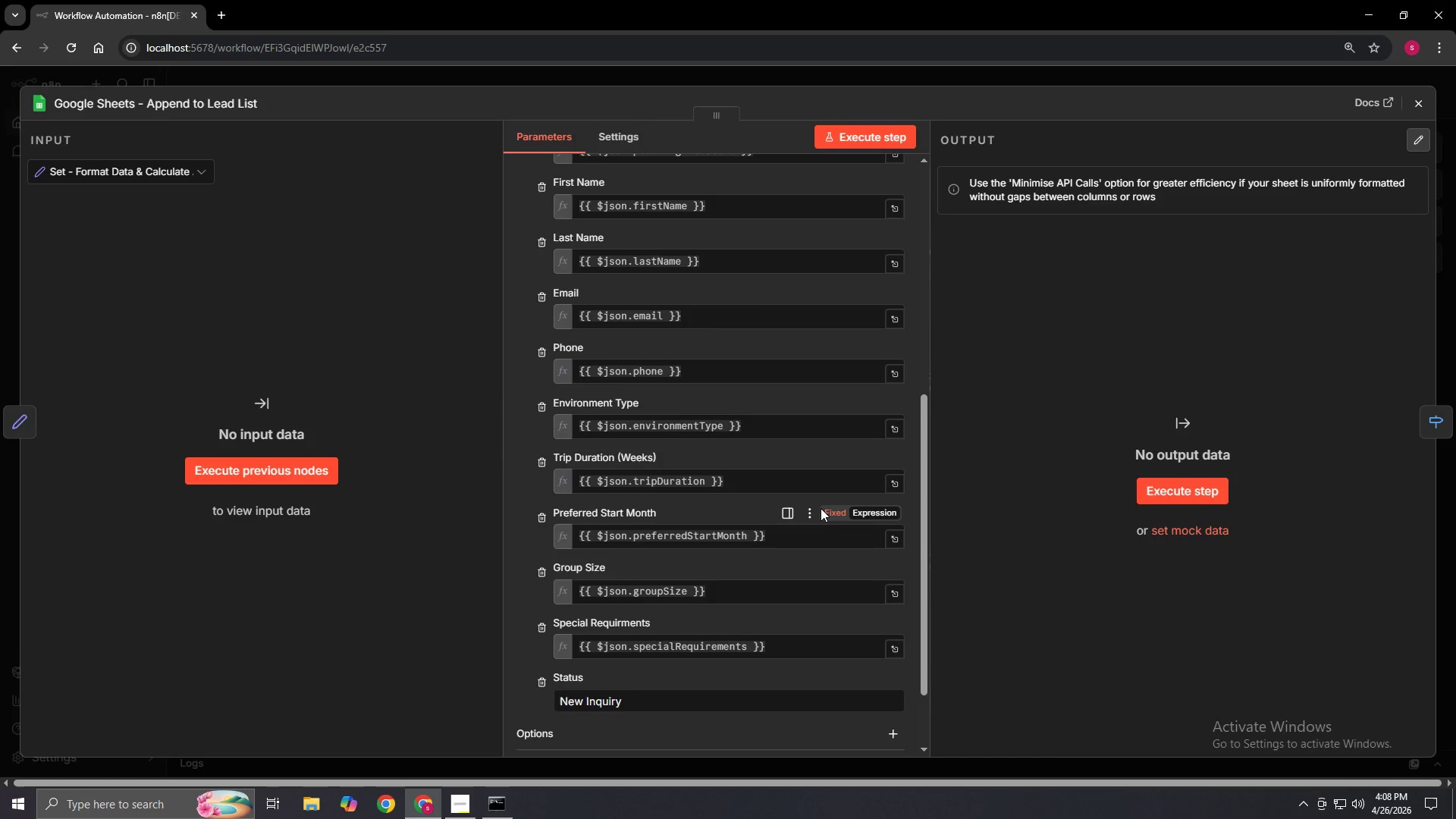 
scroll: coordinate [843, 568], scroll_direction: down, amount: 1.0
 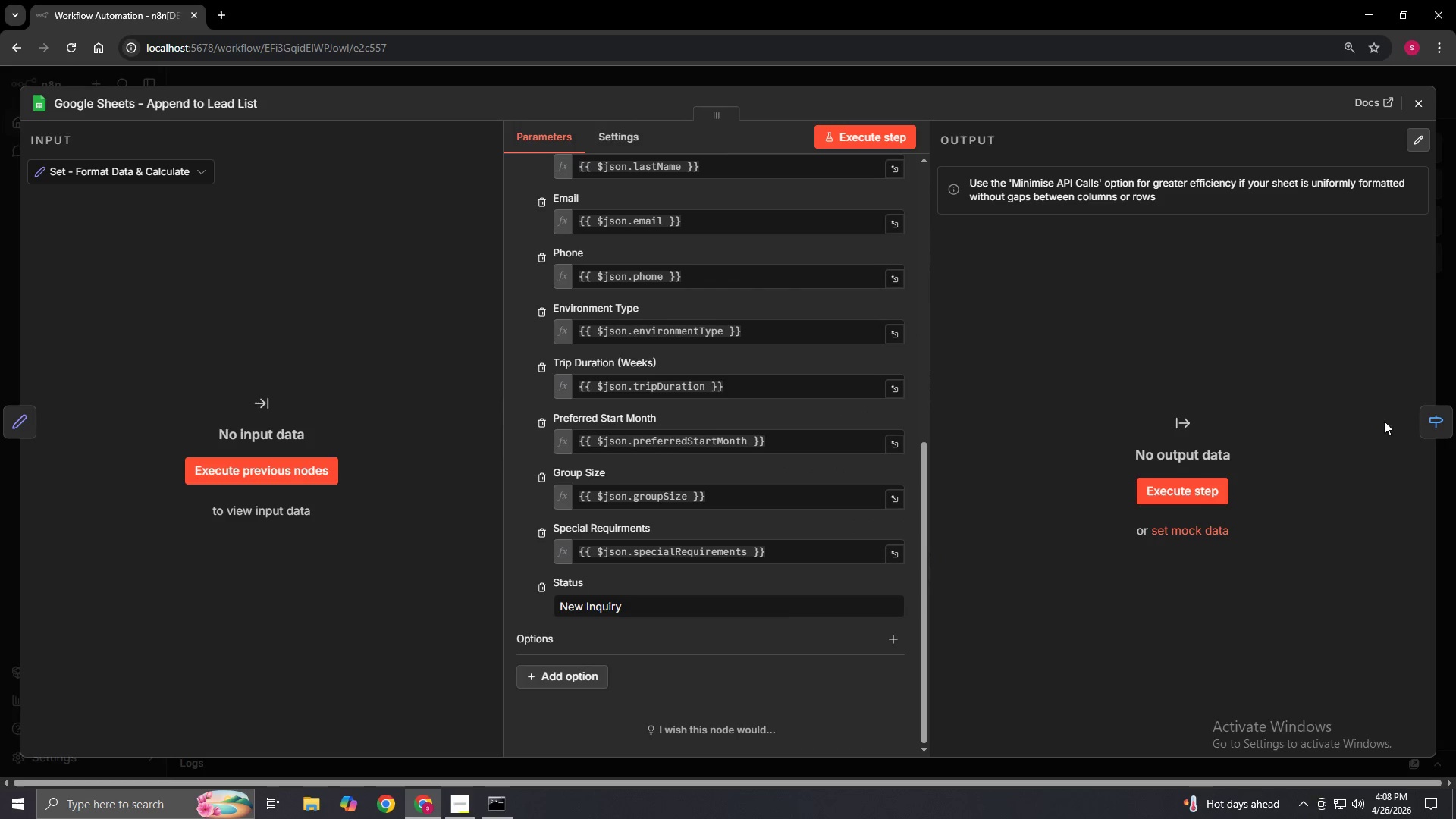 
left_click([1441, 416])
 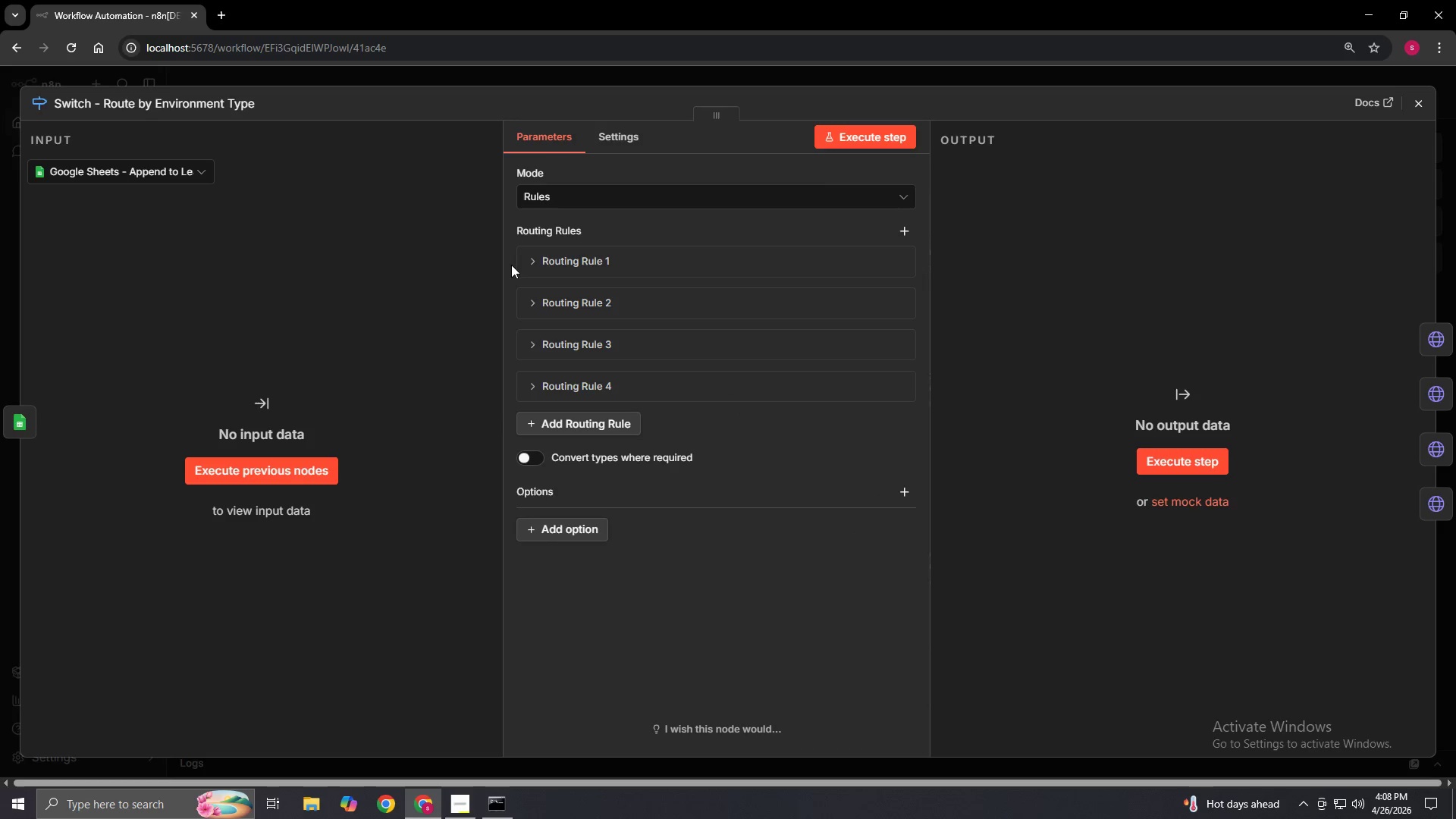 
left_click([527, 262])
 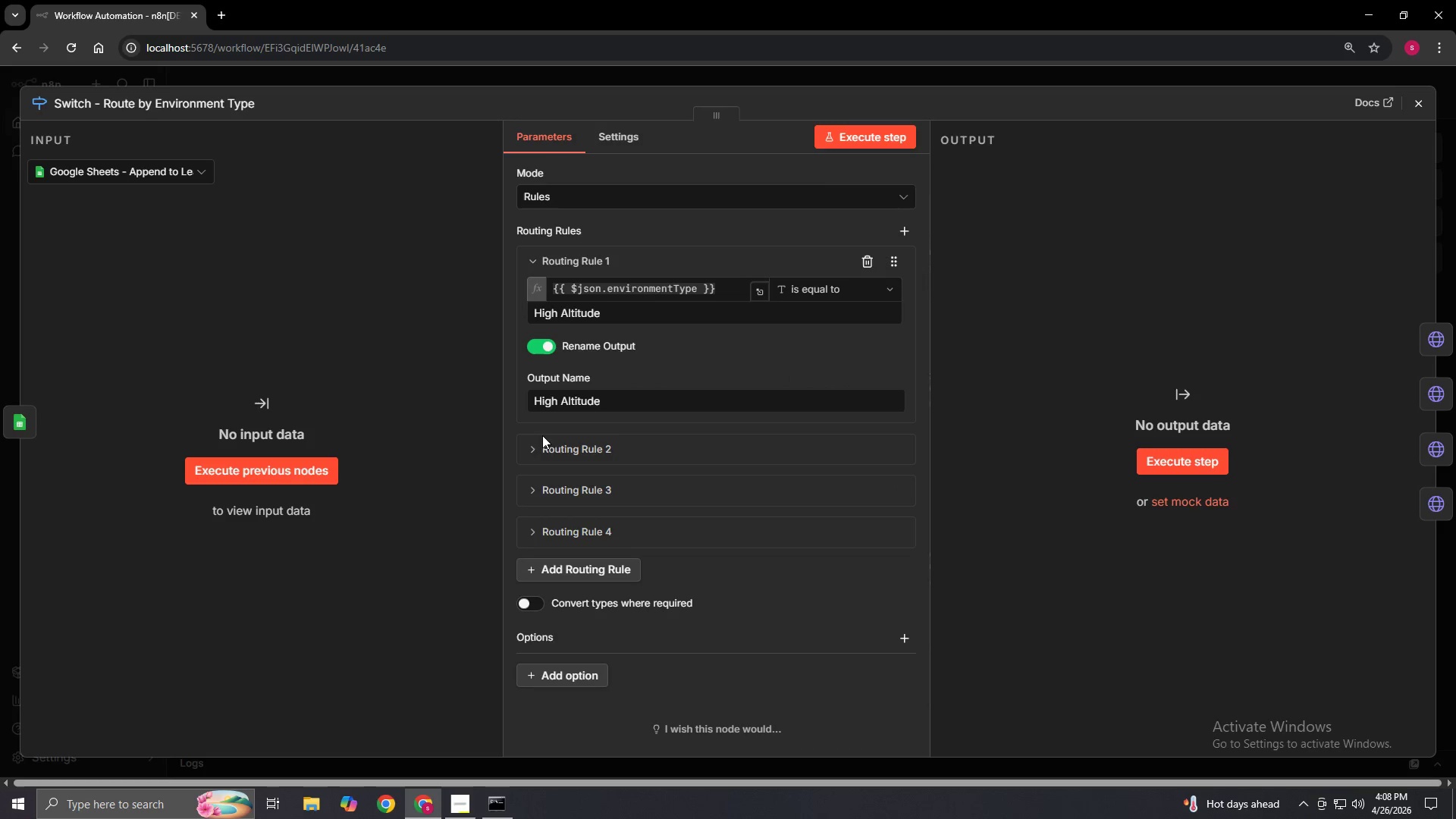 
left_click_drag(start_coordinate=[538, 451], to_coordinate=[534, 453])
 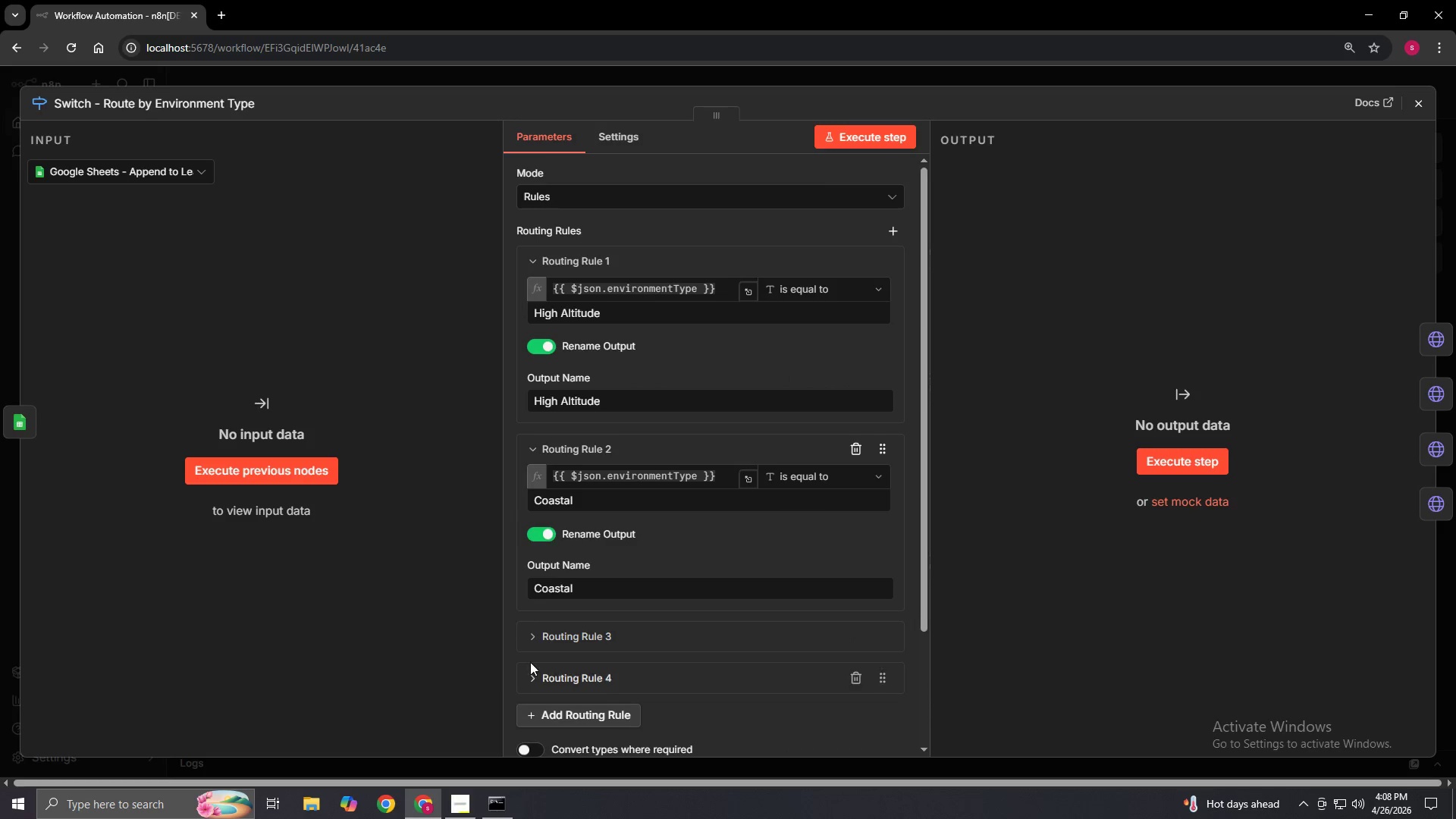 
left_click([533, 641])
 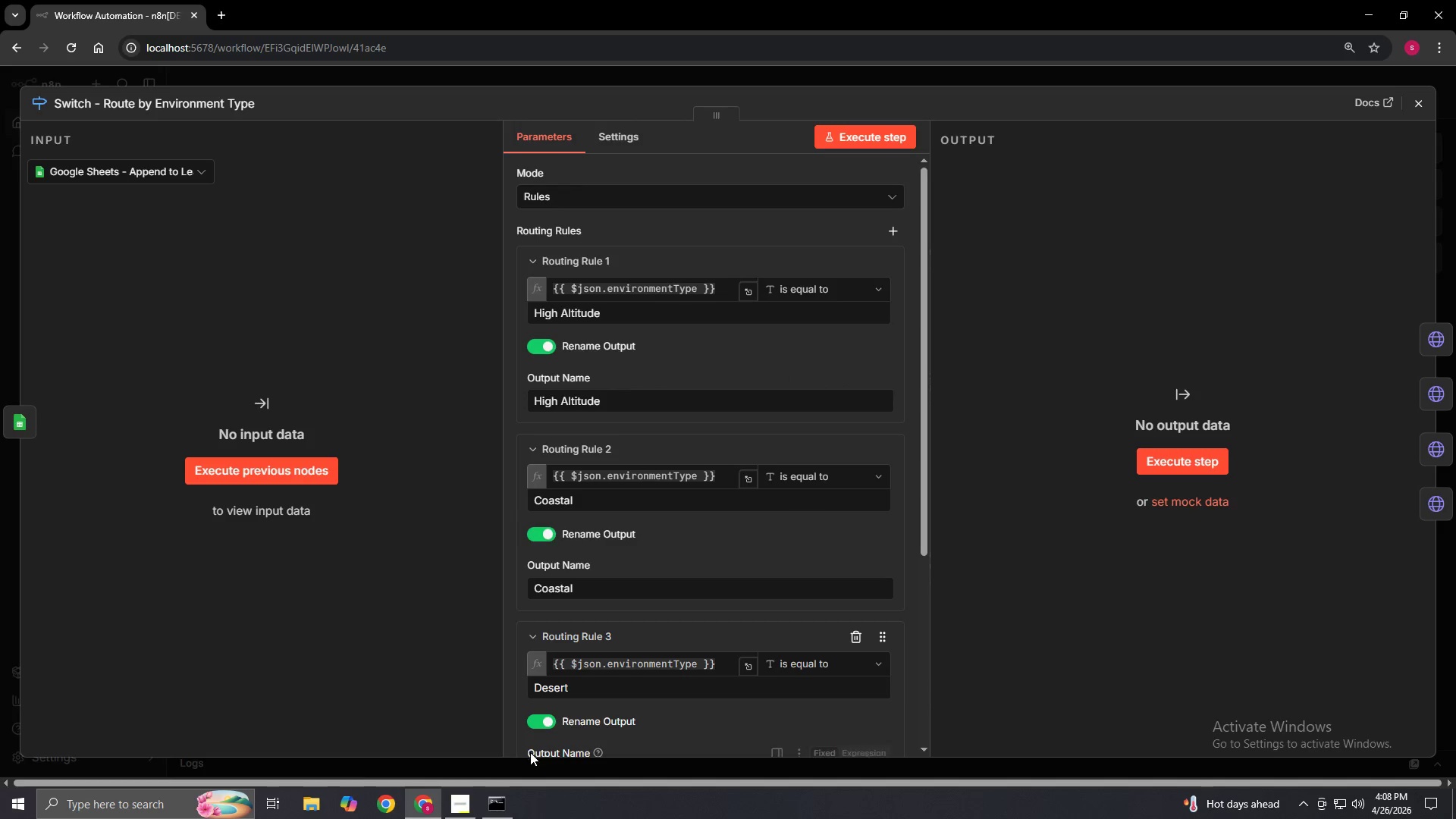 
scroll: coordinate [536, 701], scroll_direction: down, amount: 3.0
 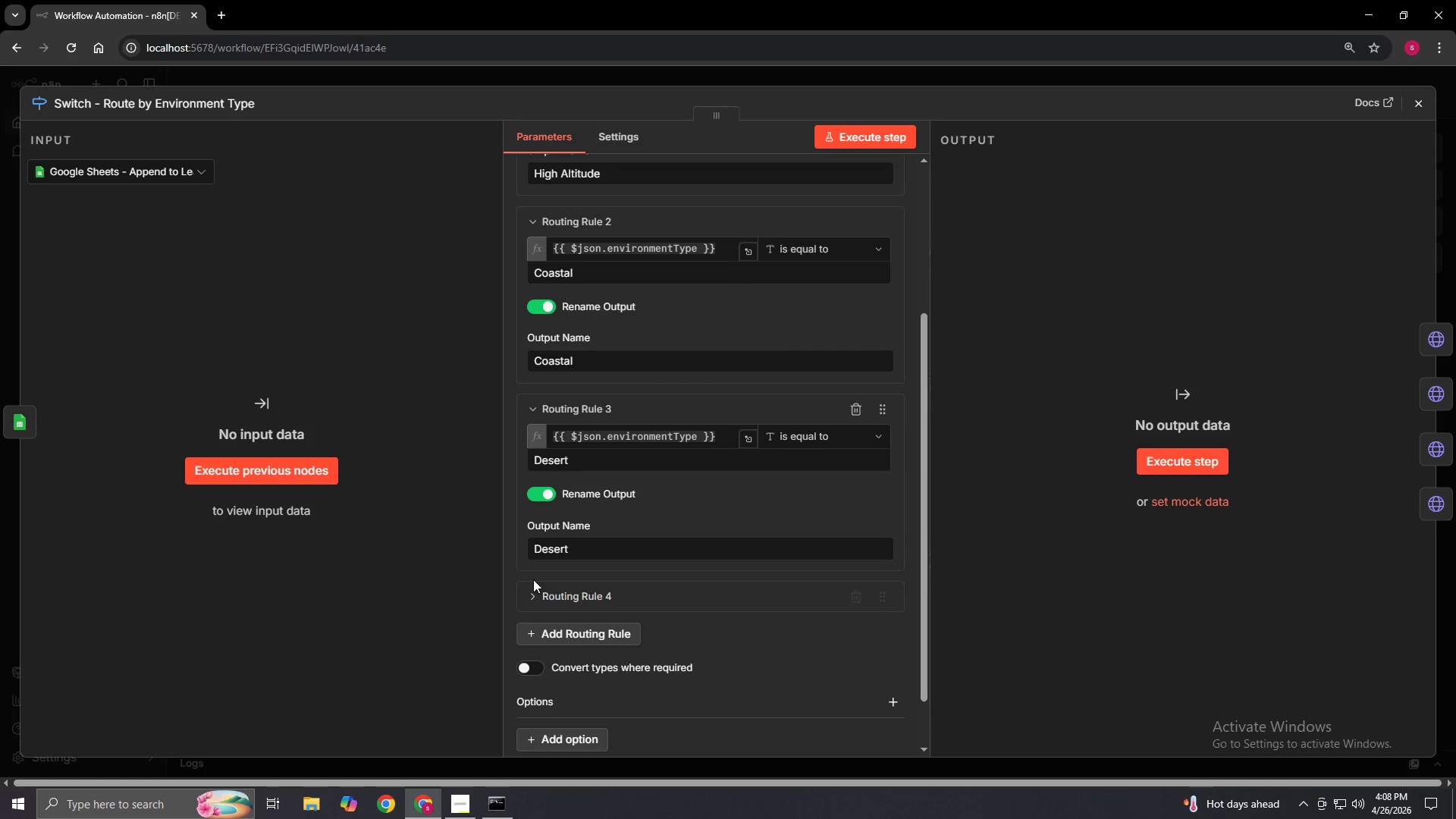 
double_click([529, 591])
 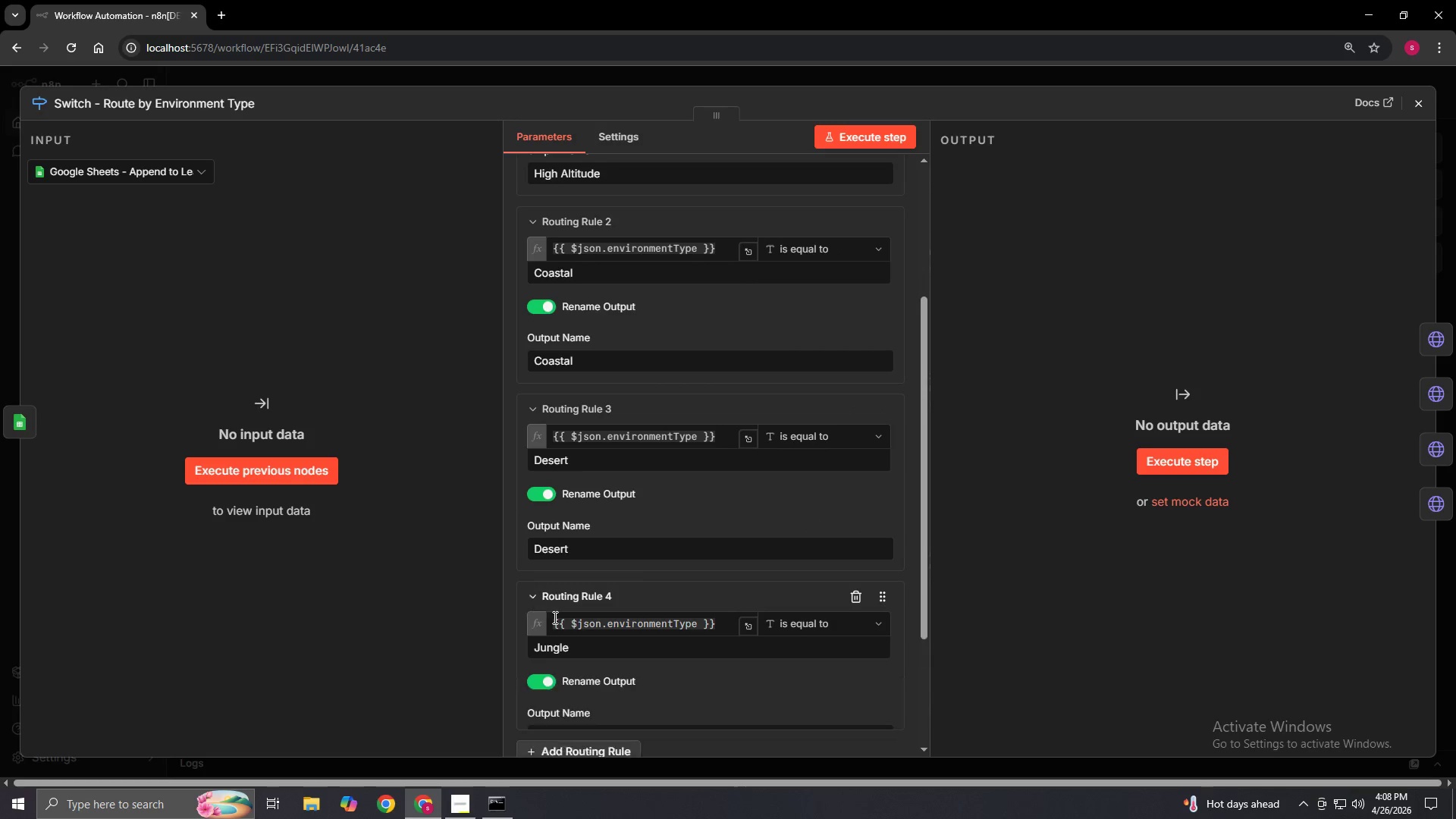 
scroll: coordinate [573, 625], scroll_direction: up, amount: 5.0
 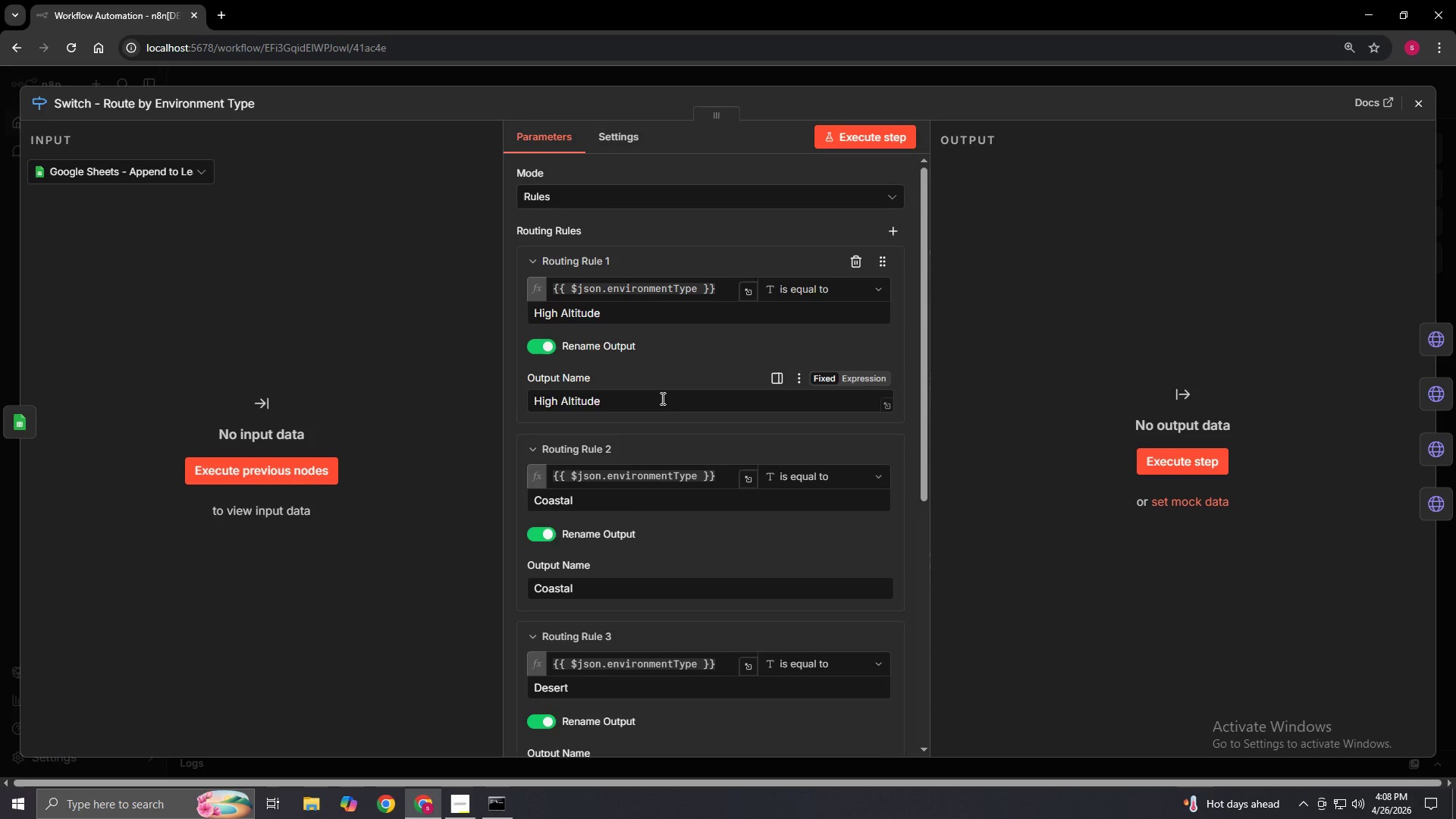 
wait(5.82)
 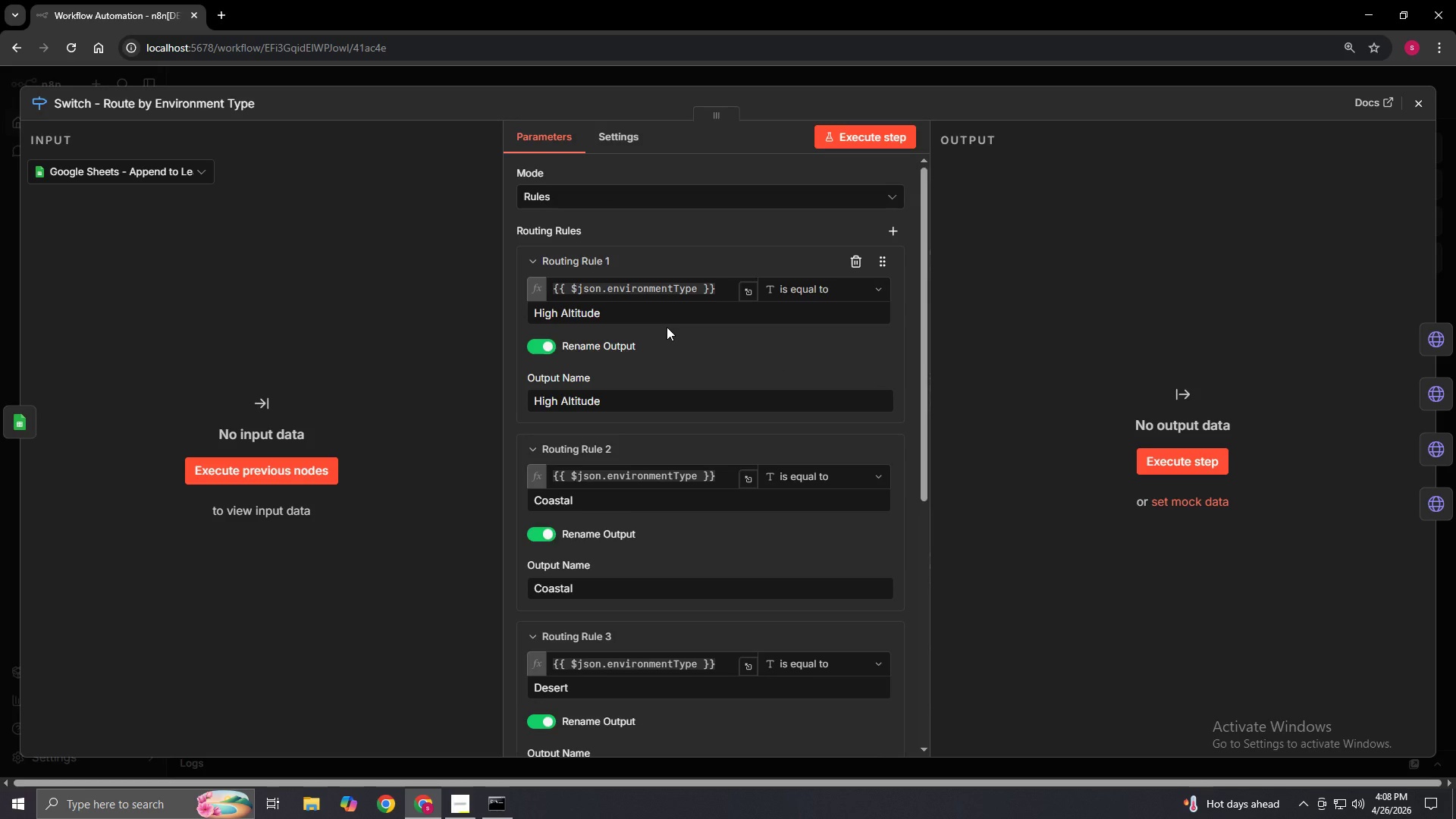 
scroll: coordinate [698, 627], scroll_direction: down, amount: 5.0
 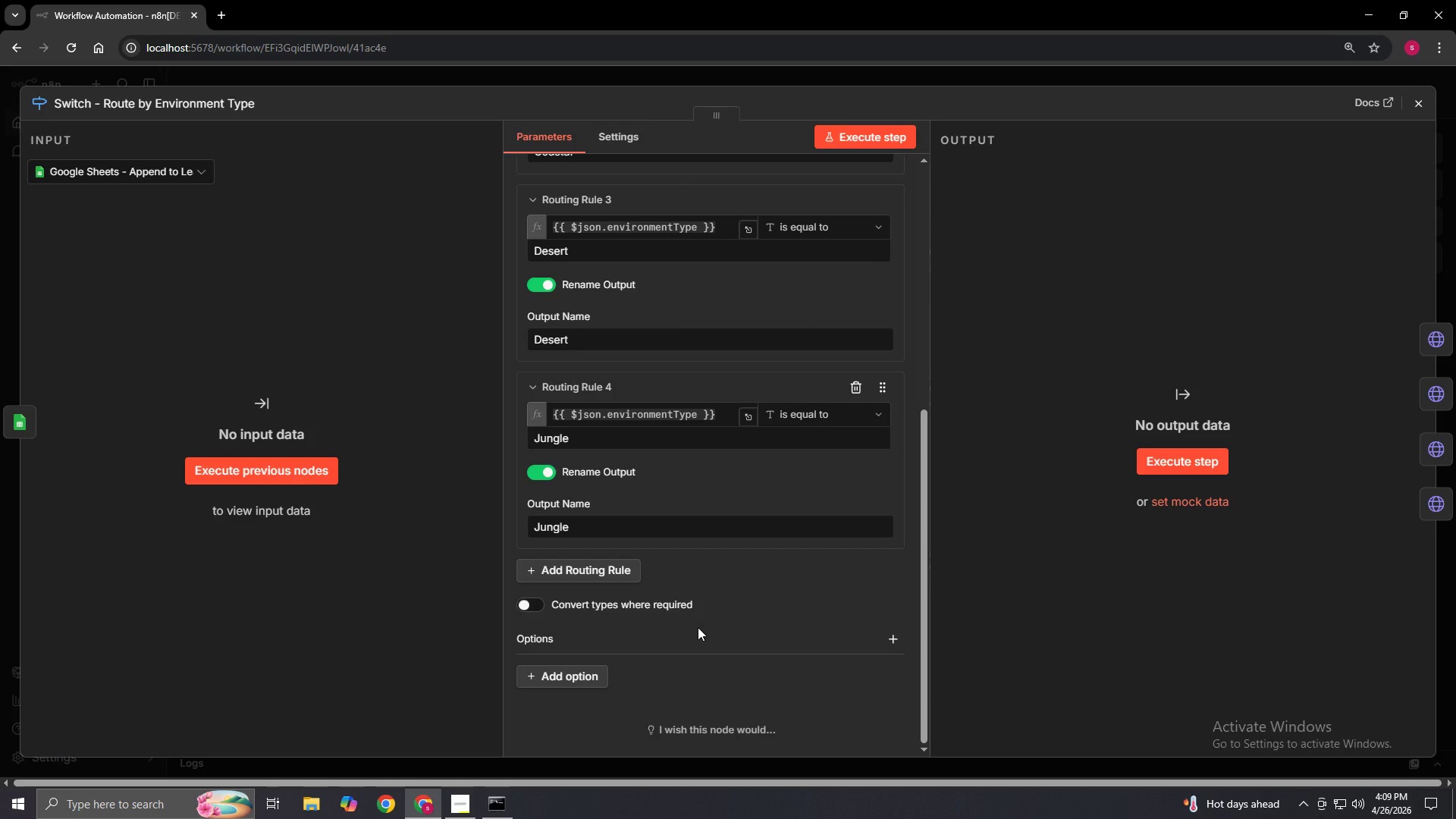 
scroll: coordinate [698, 627], scroll_direction: up, amount: 4.0
 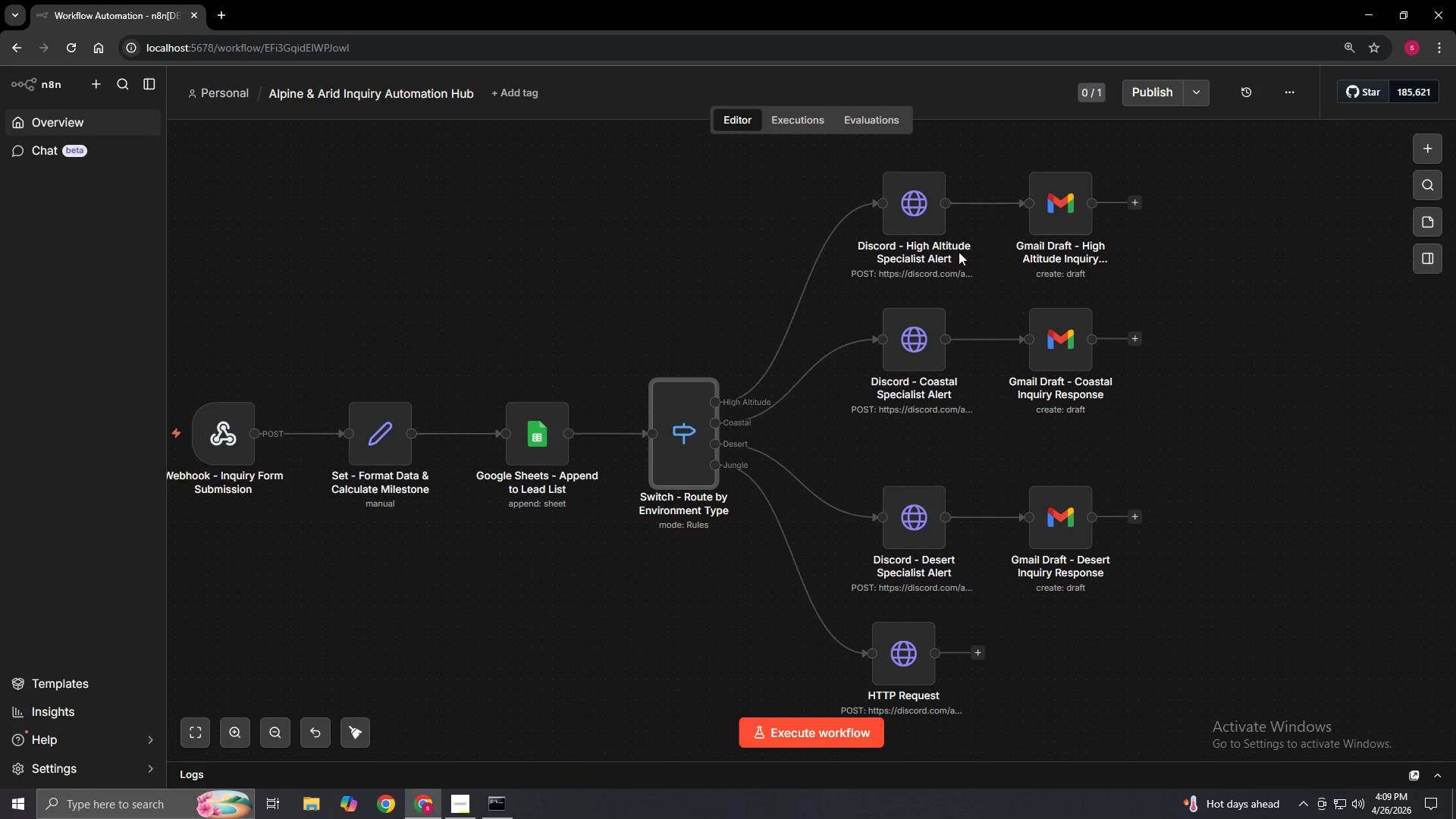 
double_click([921, 213])
 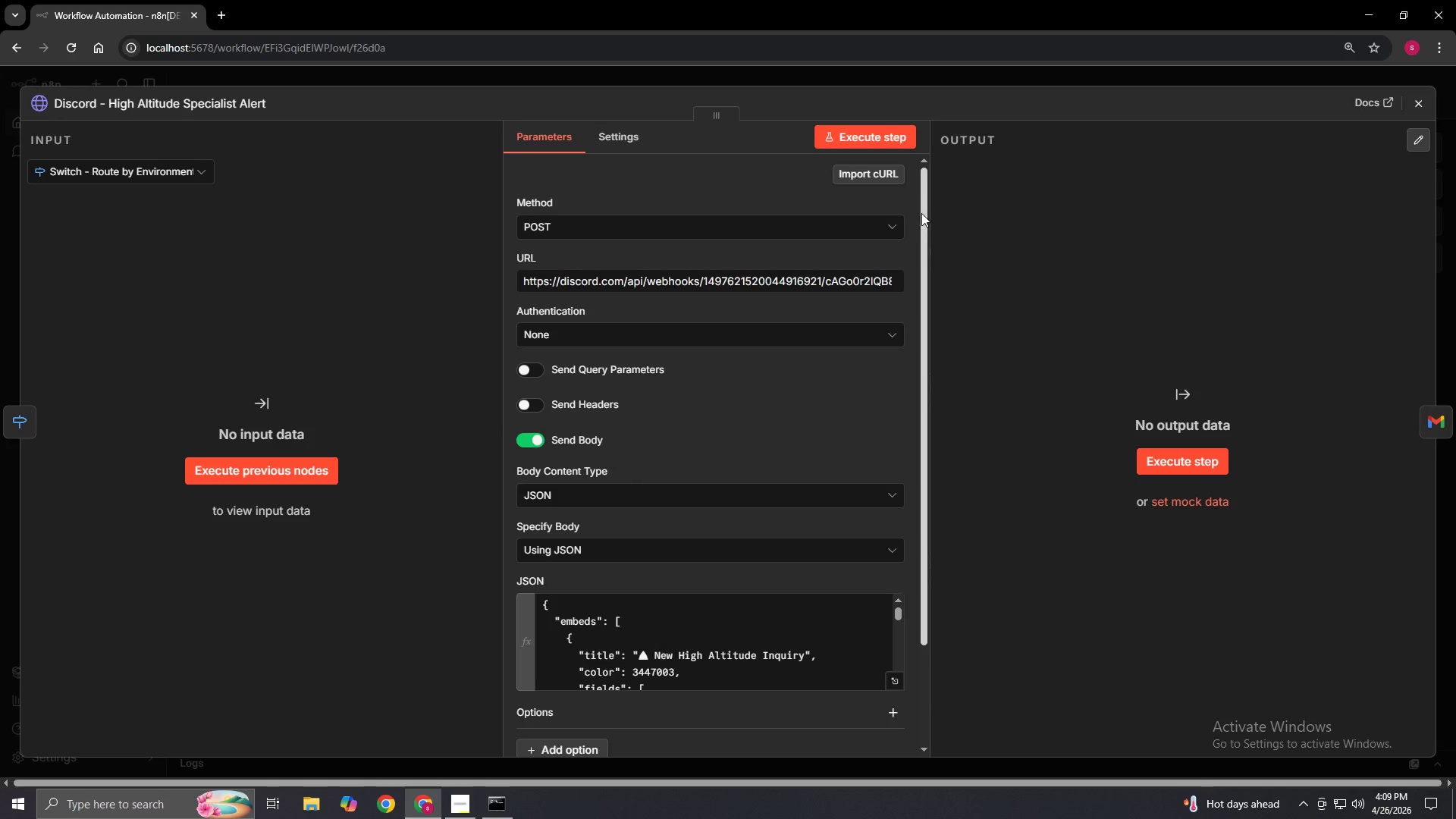 
scroll: coordinate [836, 509], scroll_direction: down, amount: 7.0
 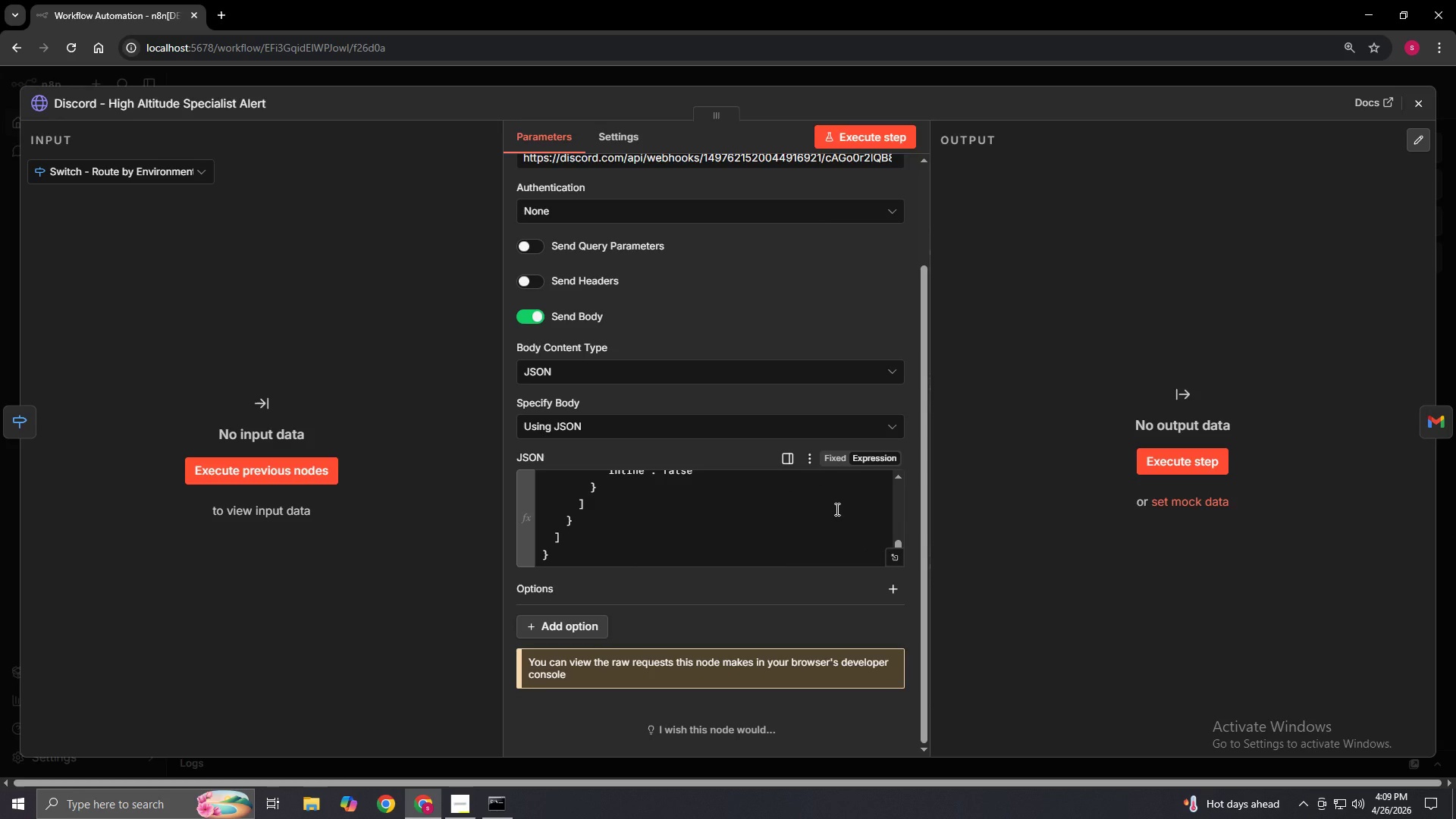 
scroll: coordinate [836, 509], scroll_direction: up, amount: 10.0
 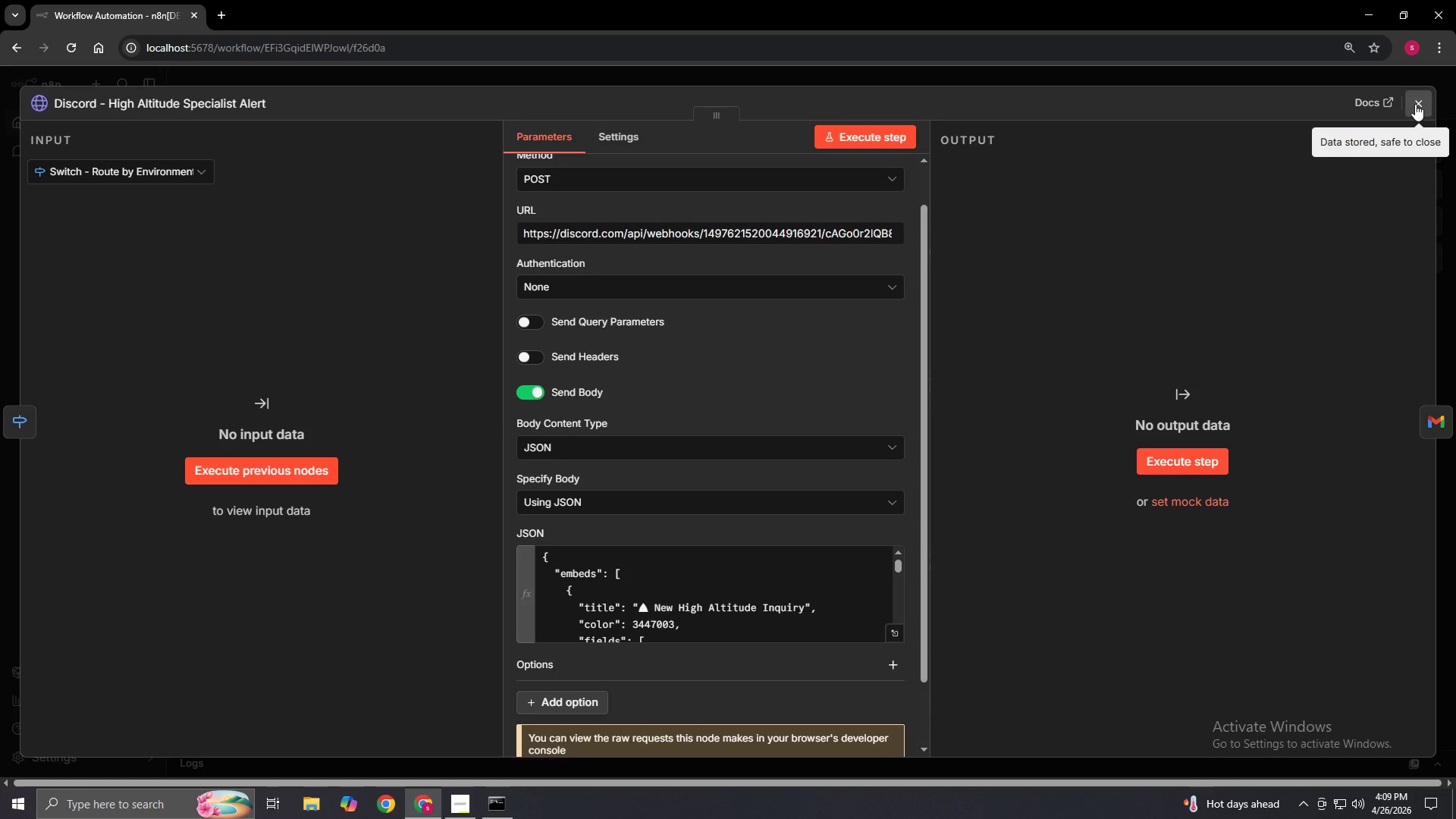 
left_click([1415, 104])
 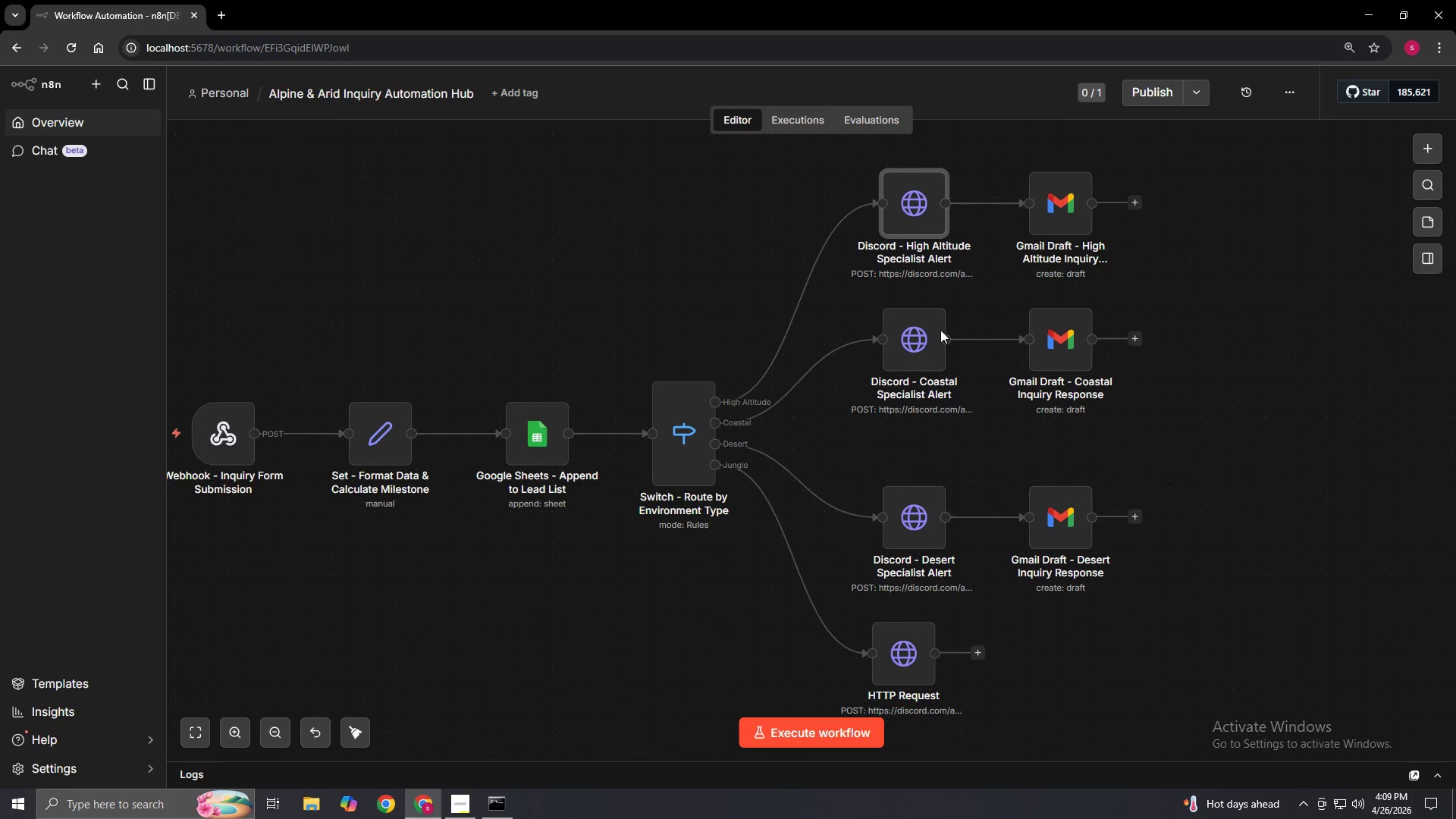 
left_click([915, 335])
 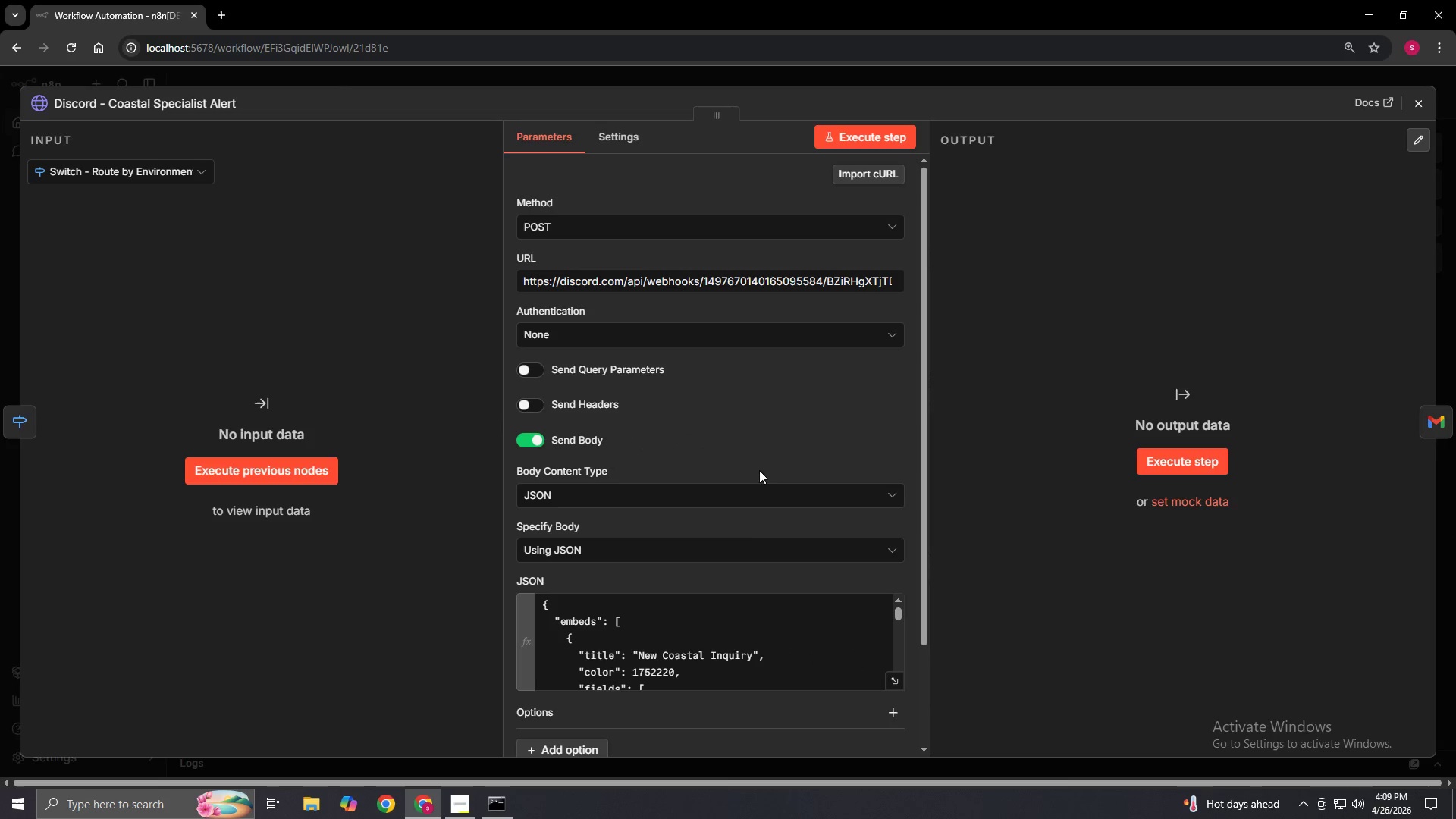 
scroll: coordinate [774, 539], scroll_direction: down, amount: 7.0
 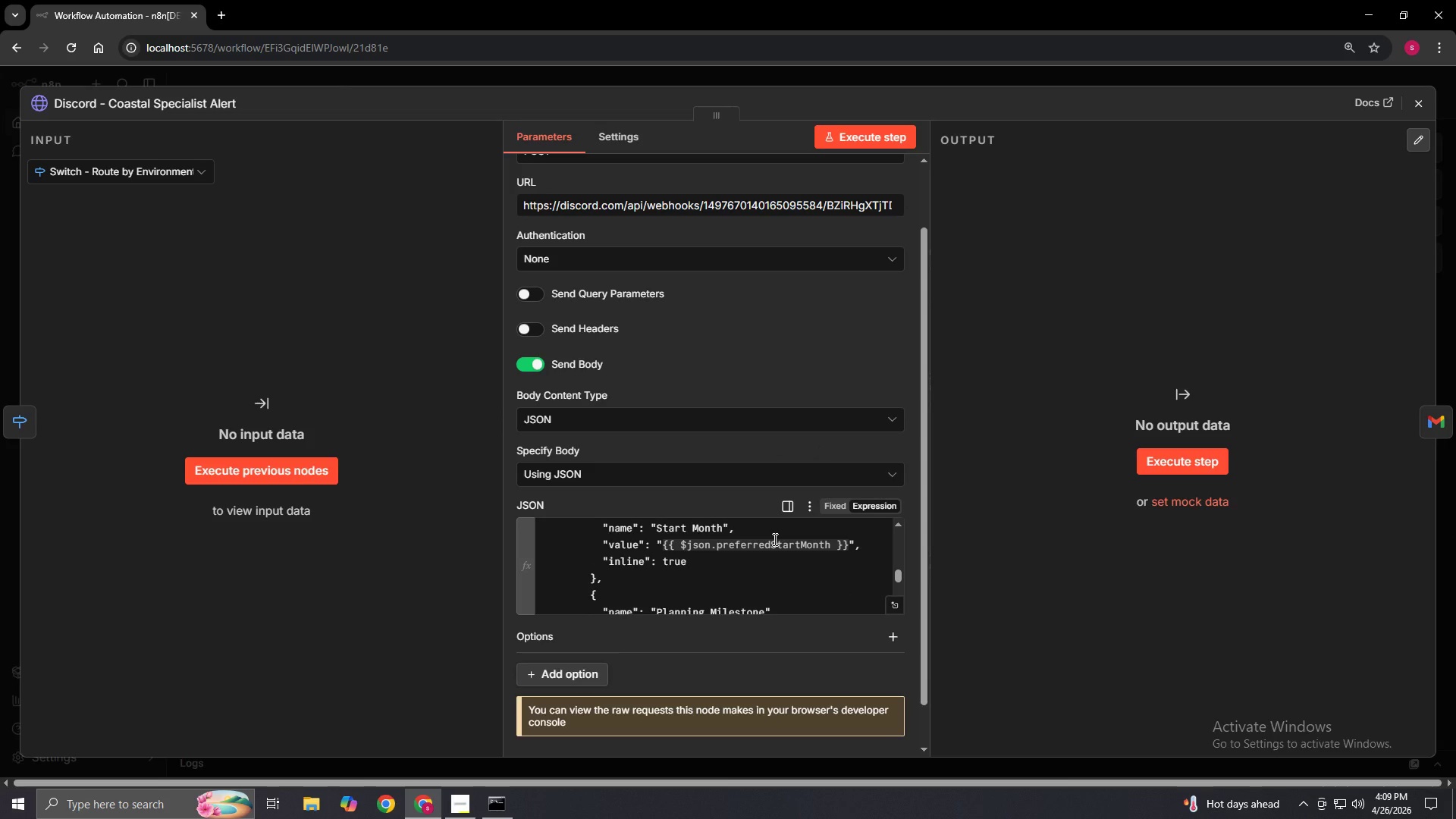 
scroll: coordinate [774, 539], scroll_direction: up, amount: 8.0
 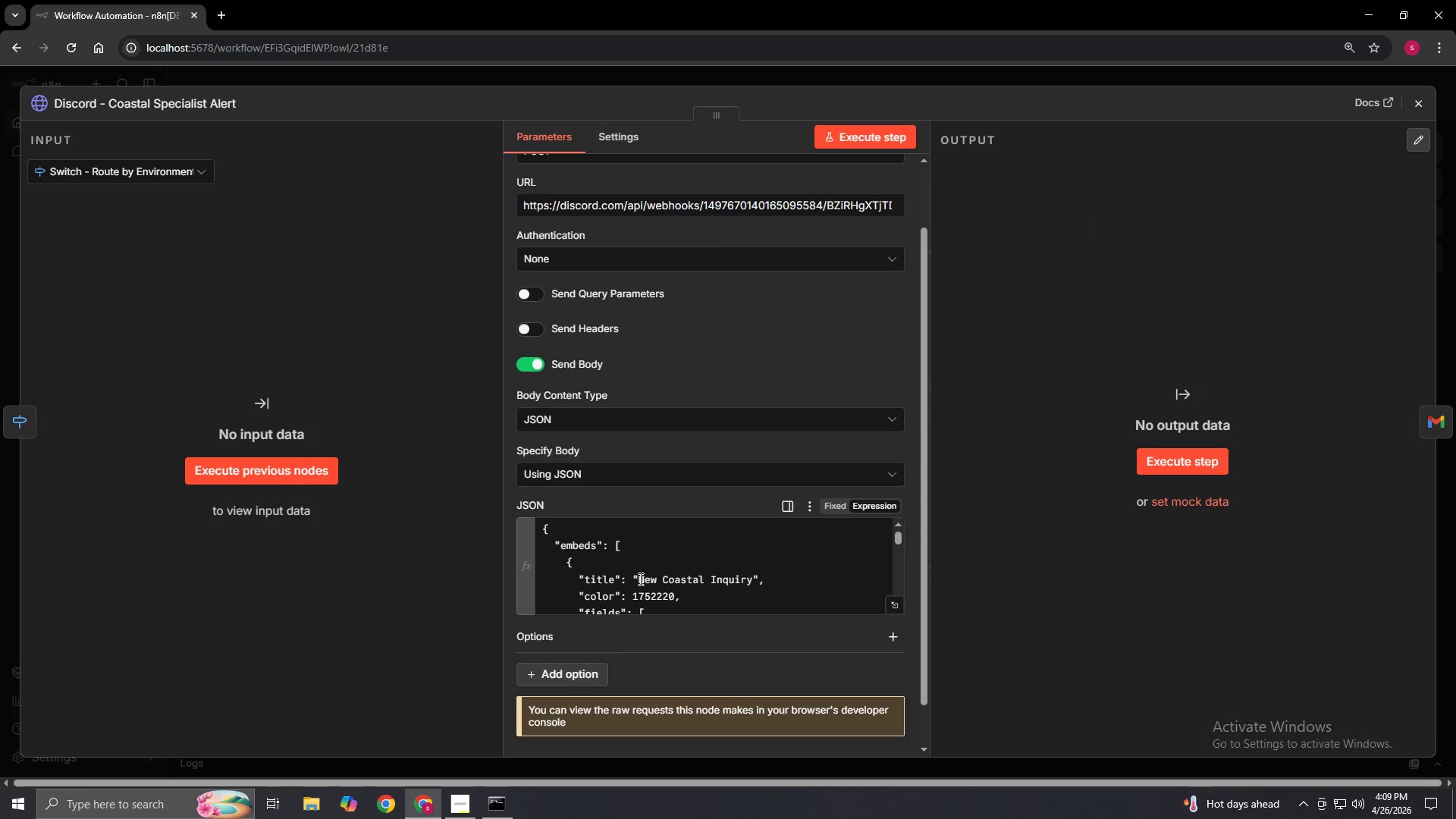 
left_click([637, 580])
 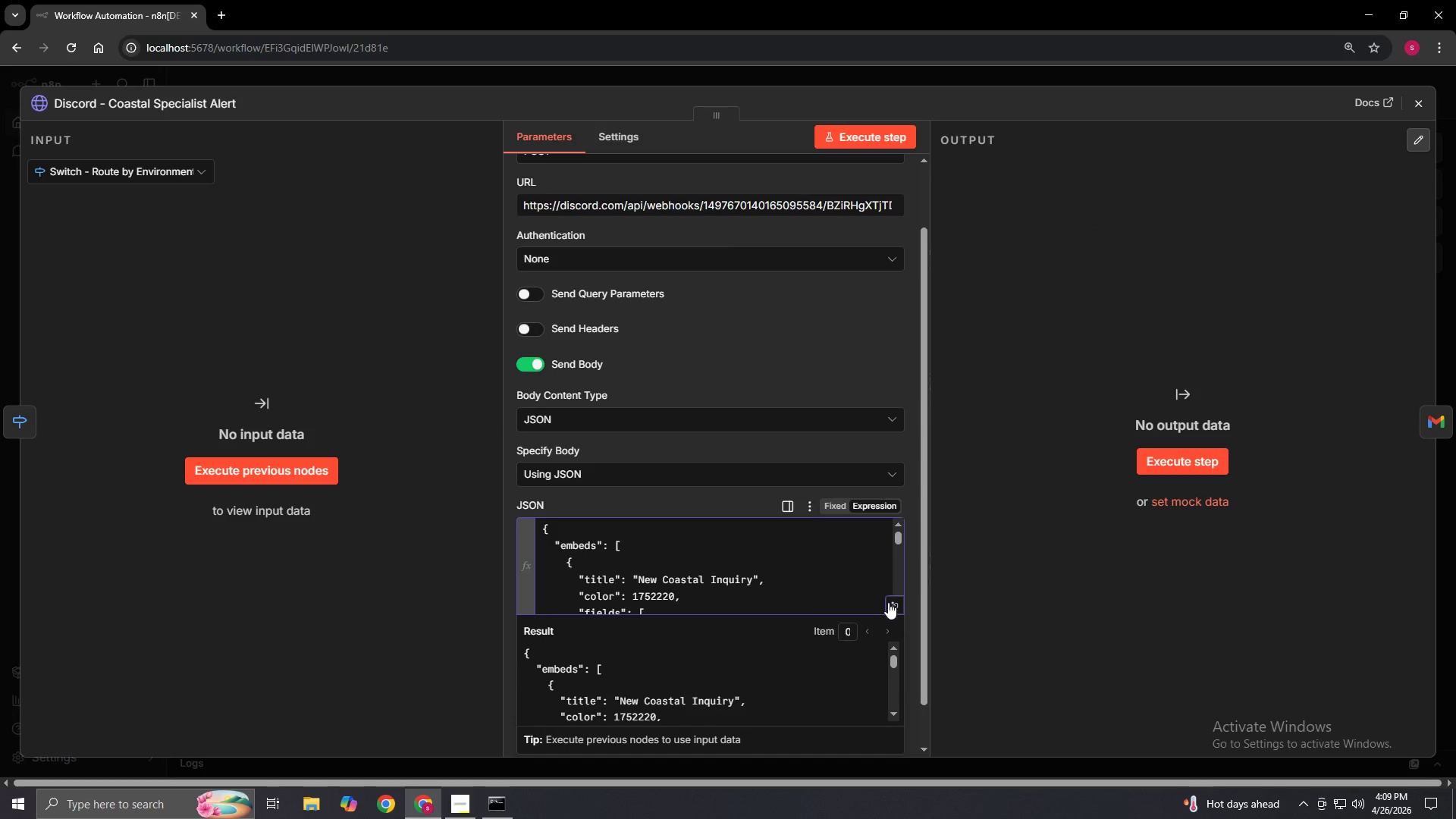 
left_click([888, 603])
 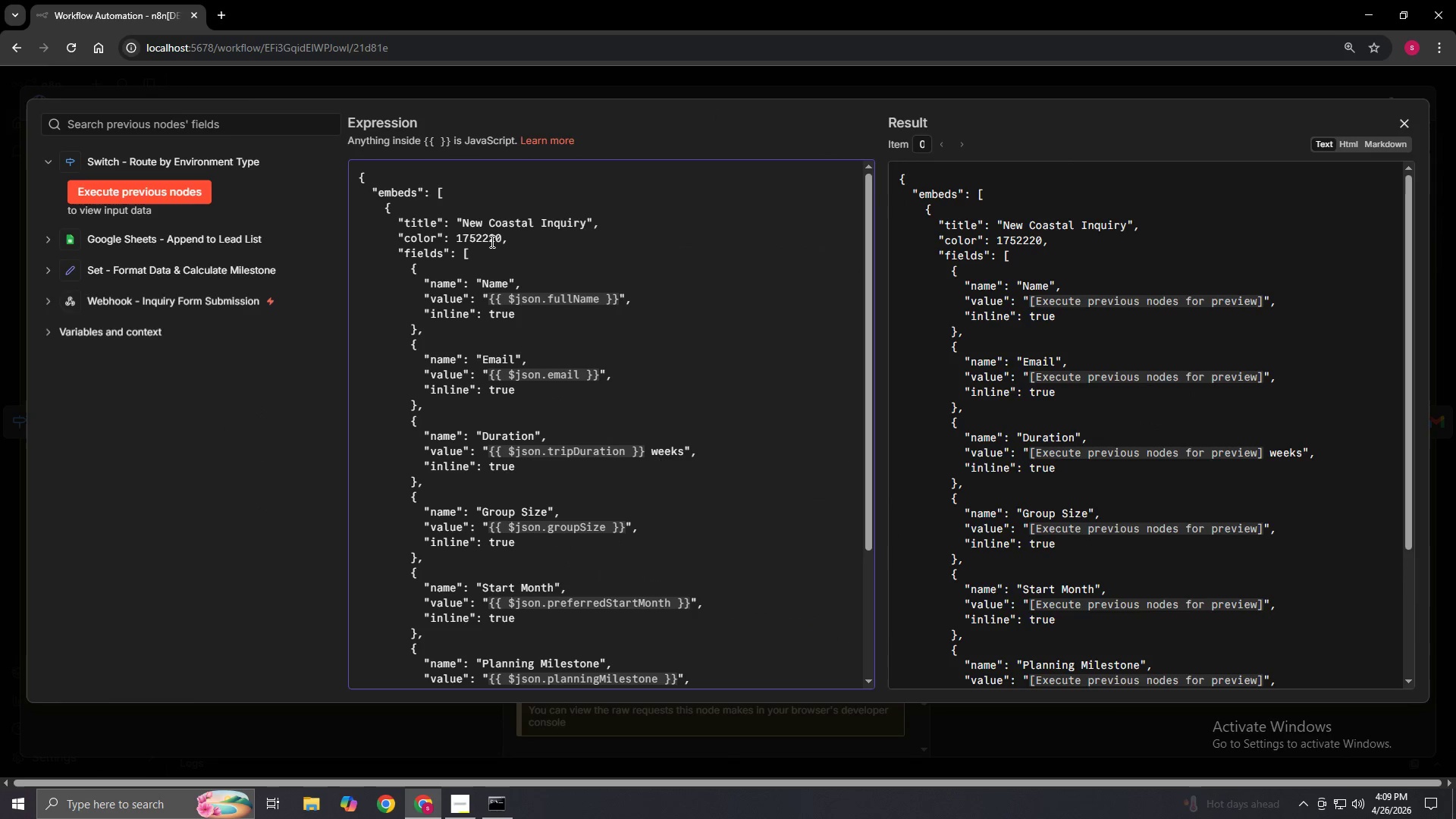 
key(Meta+Period)
 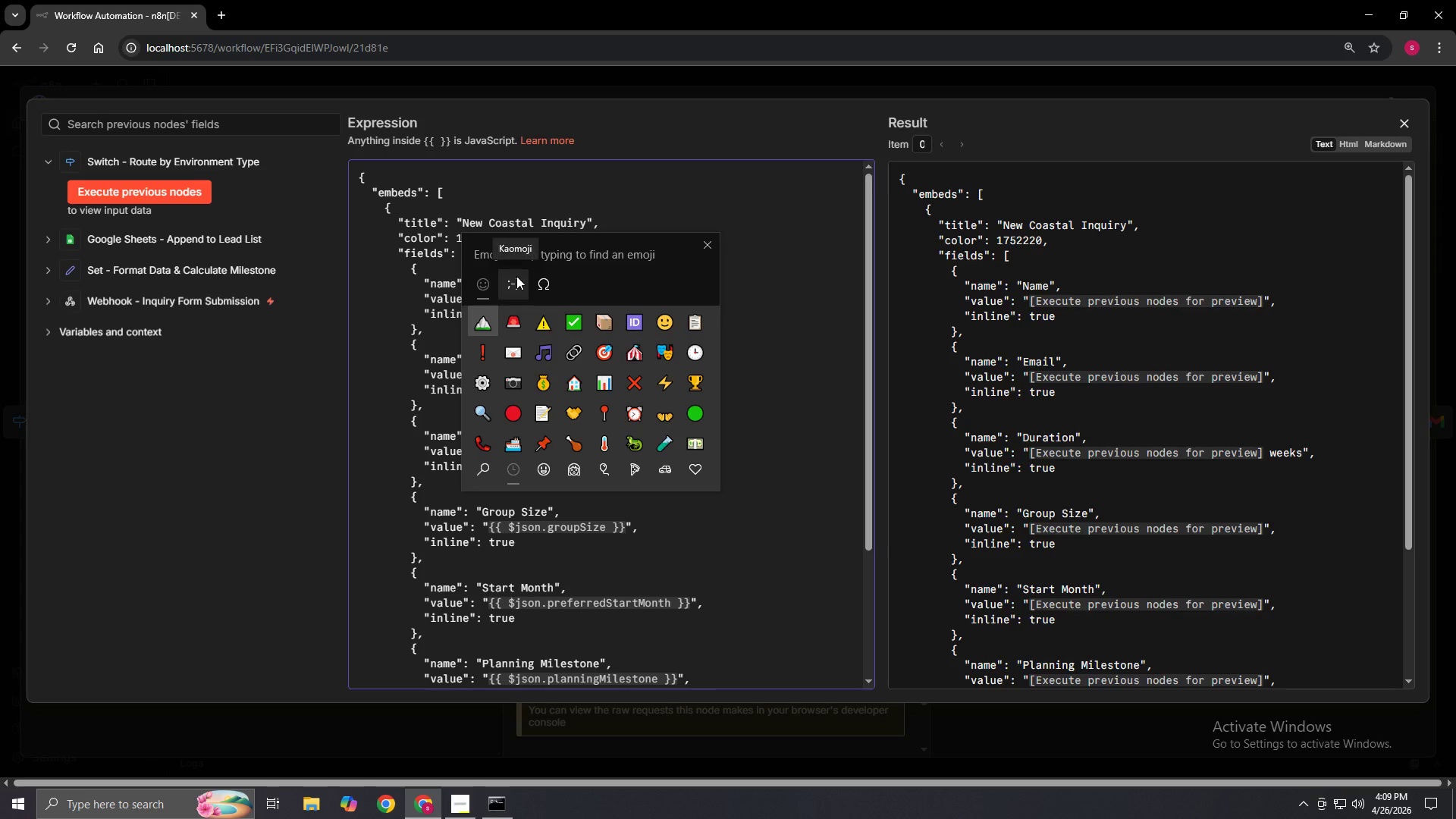 
left_click([541, 322])
 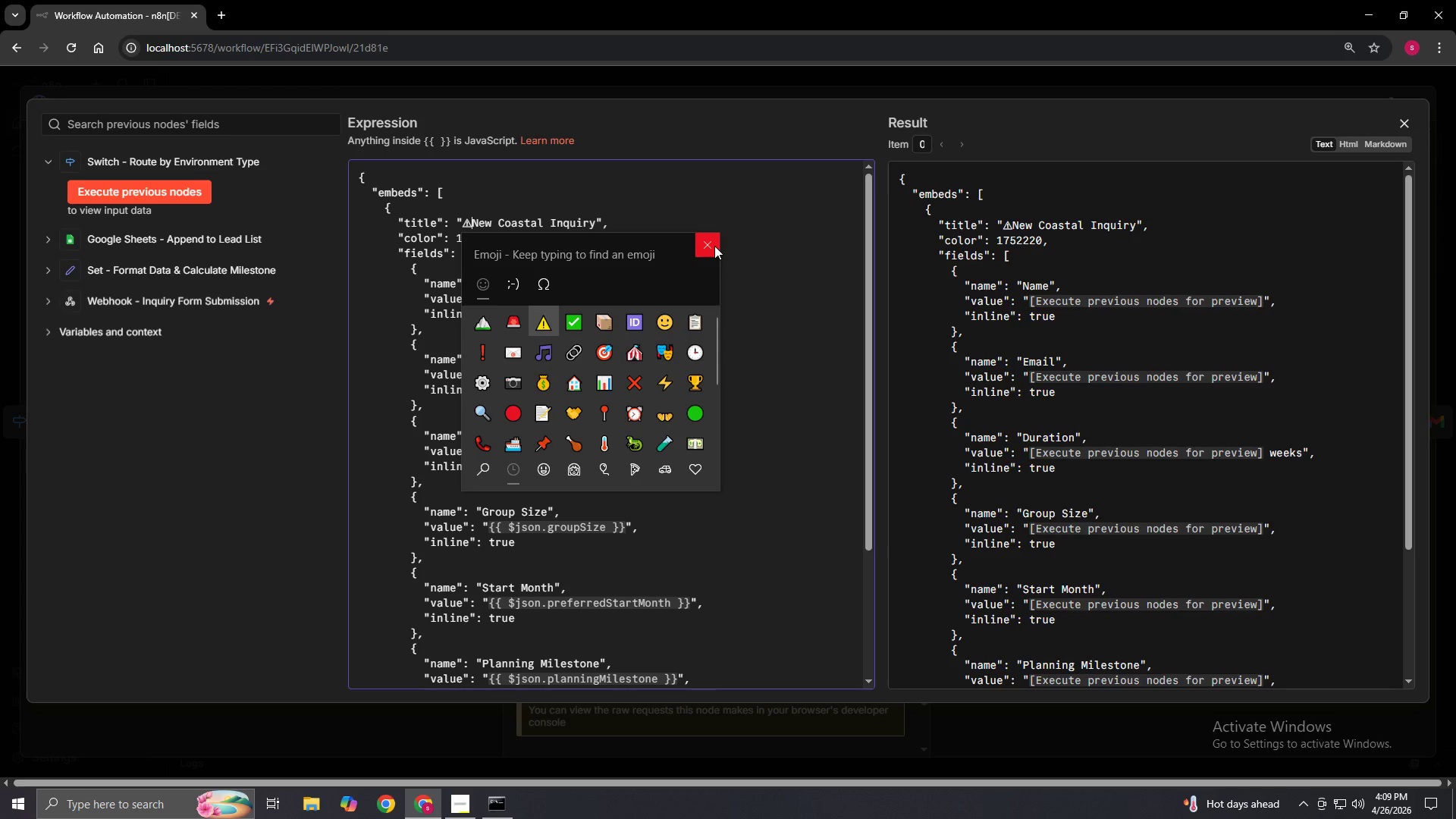 
left_click([714, 246])
 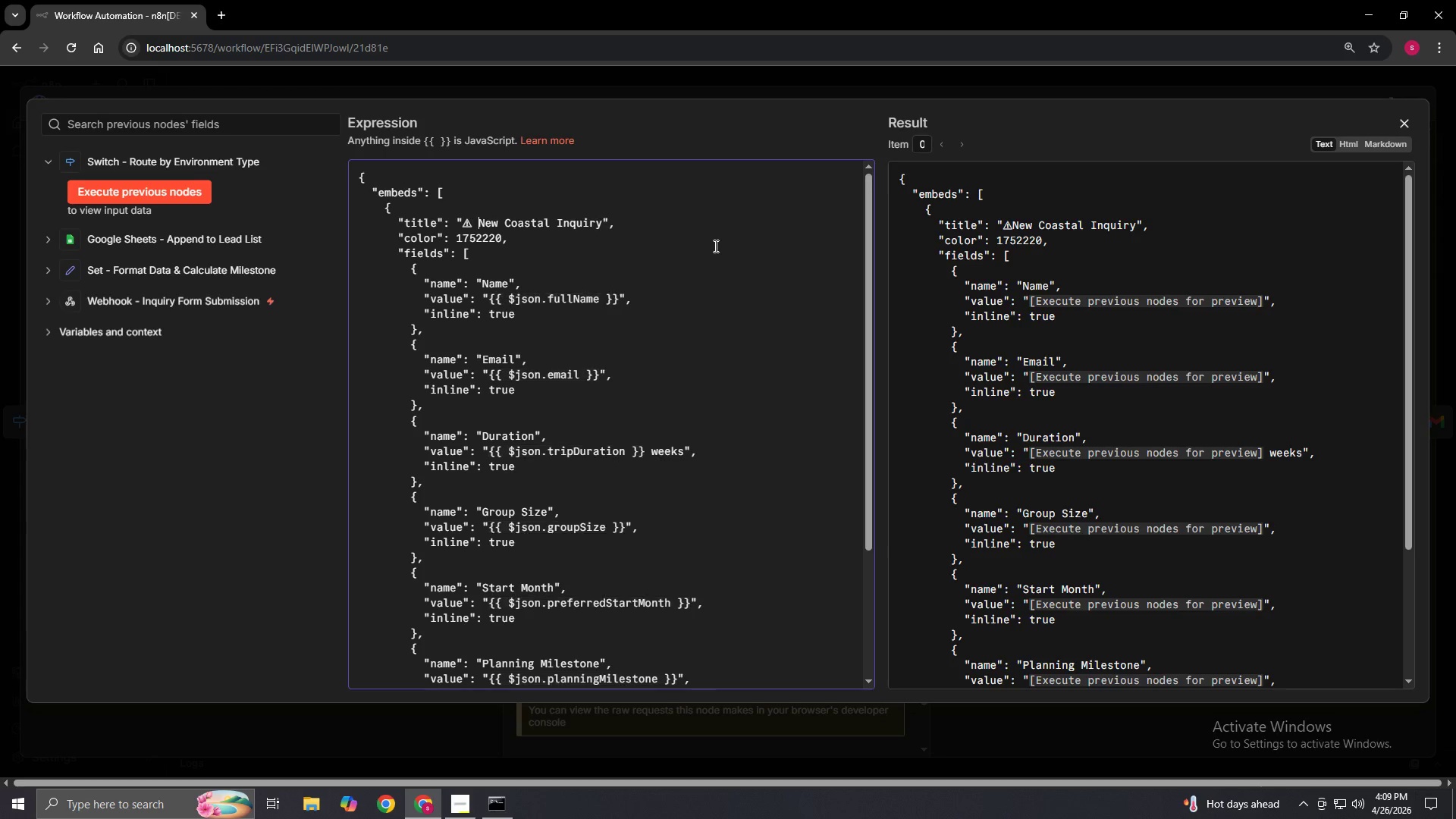 
key(Space)
 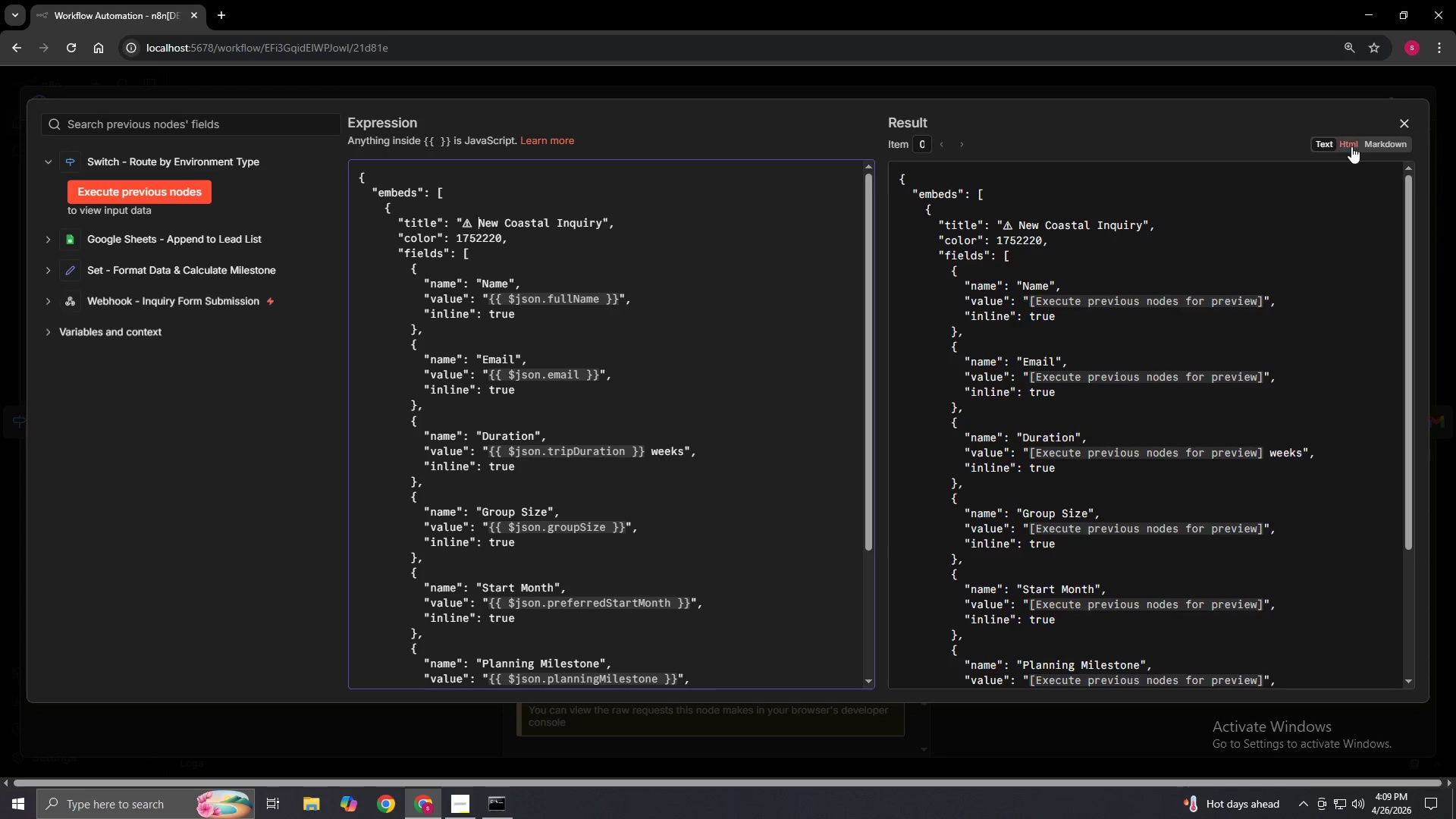 
left_click([1397, 118])
 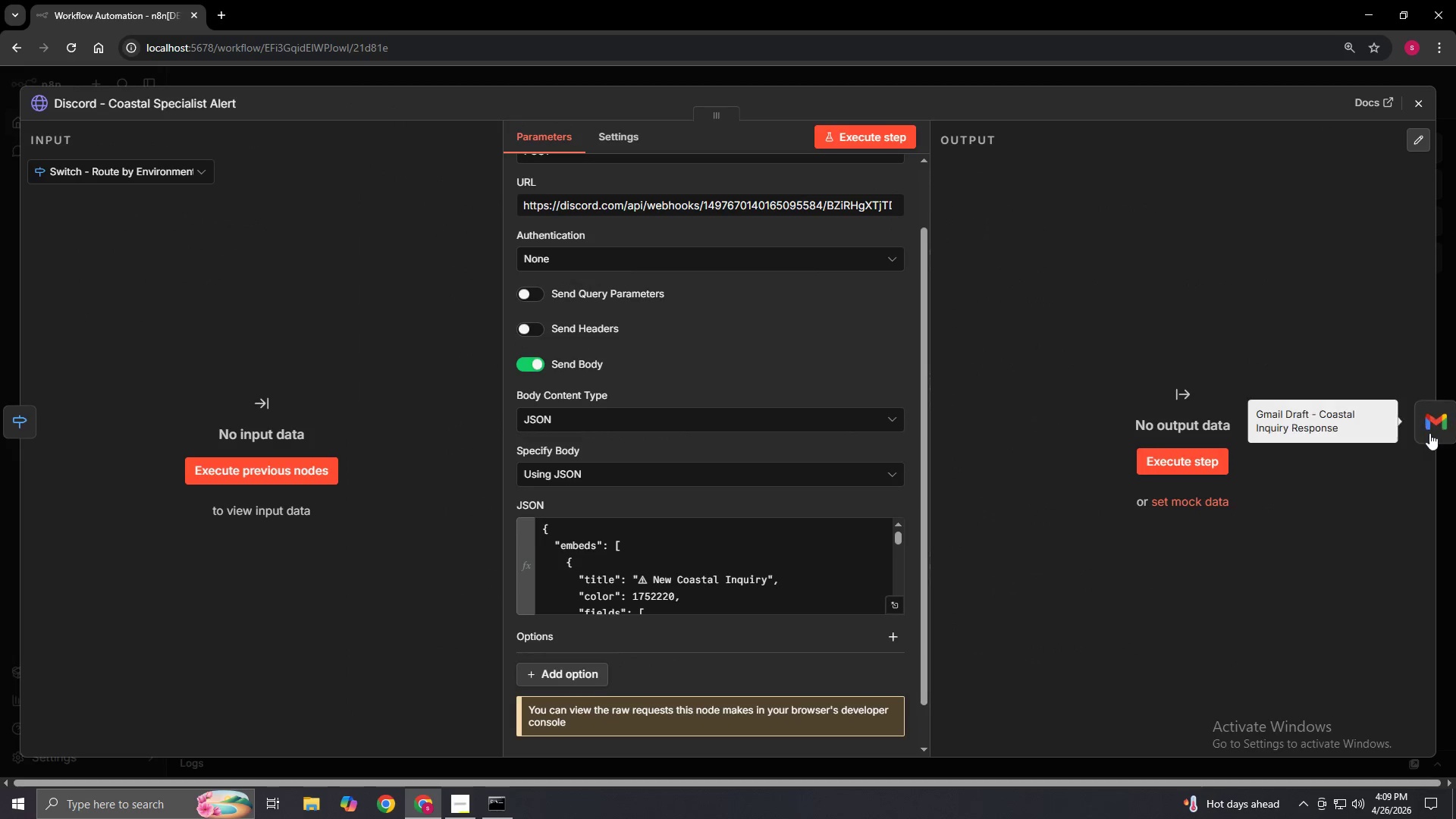 
left_click([1432, 431])
 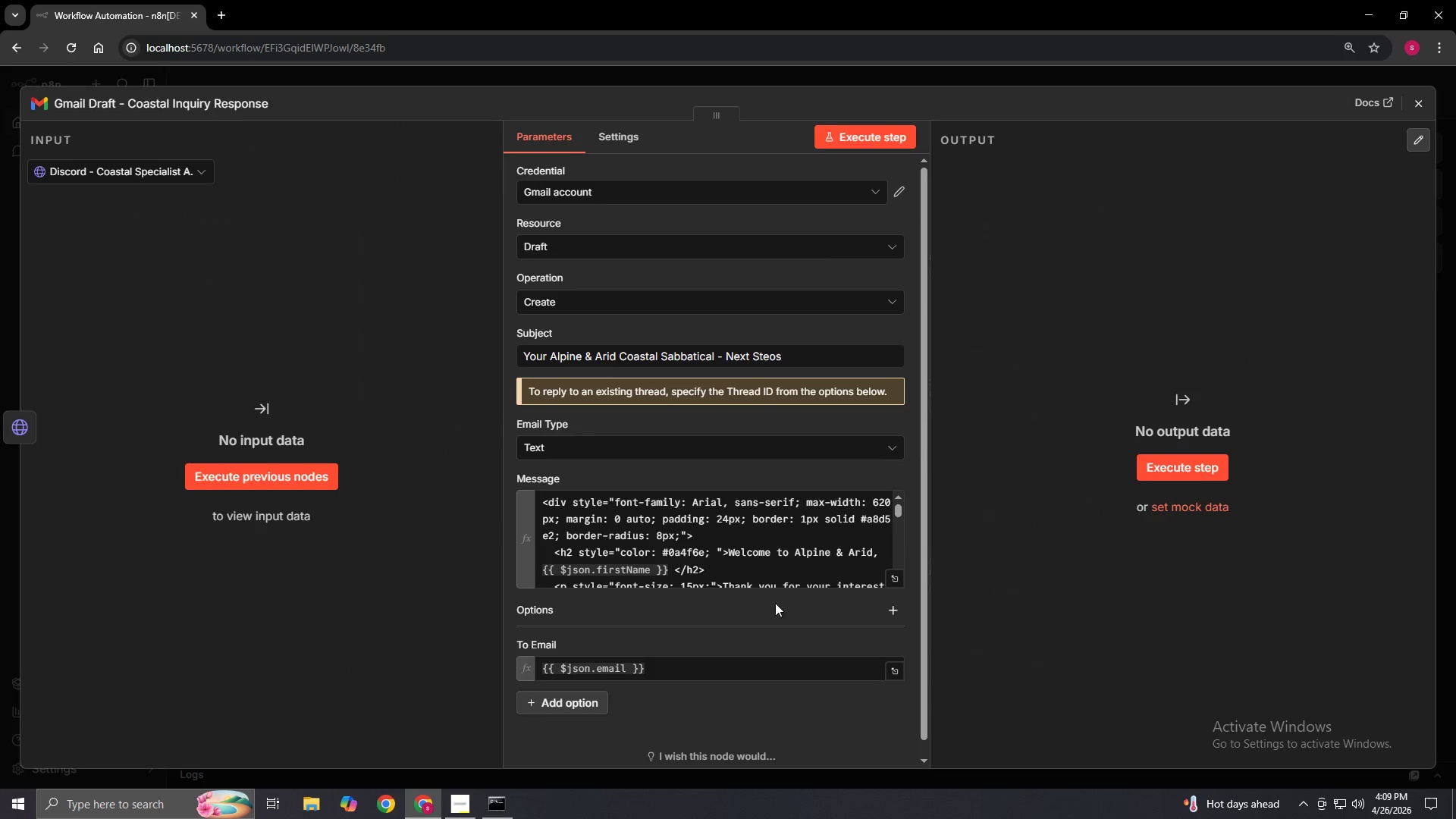 
scroll: coordinate [828, 541], scroll_direction: down, amount: 3.0
 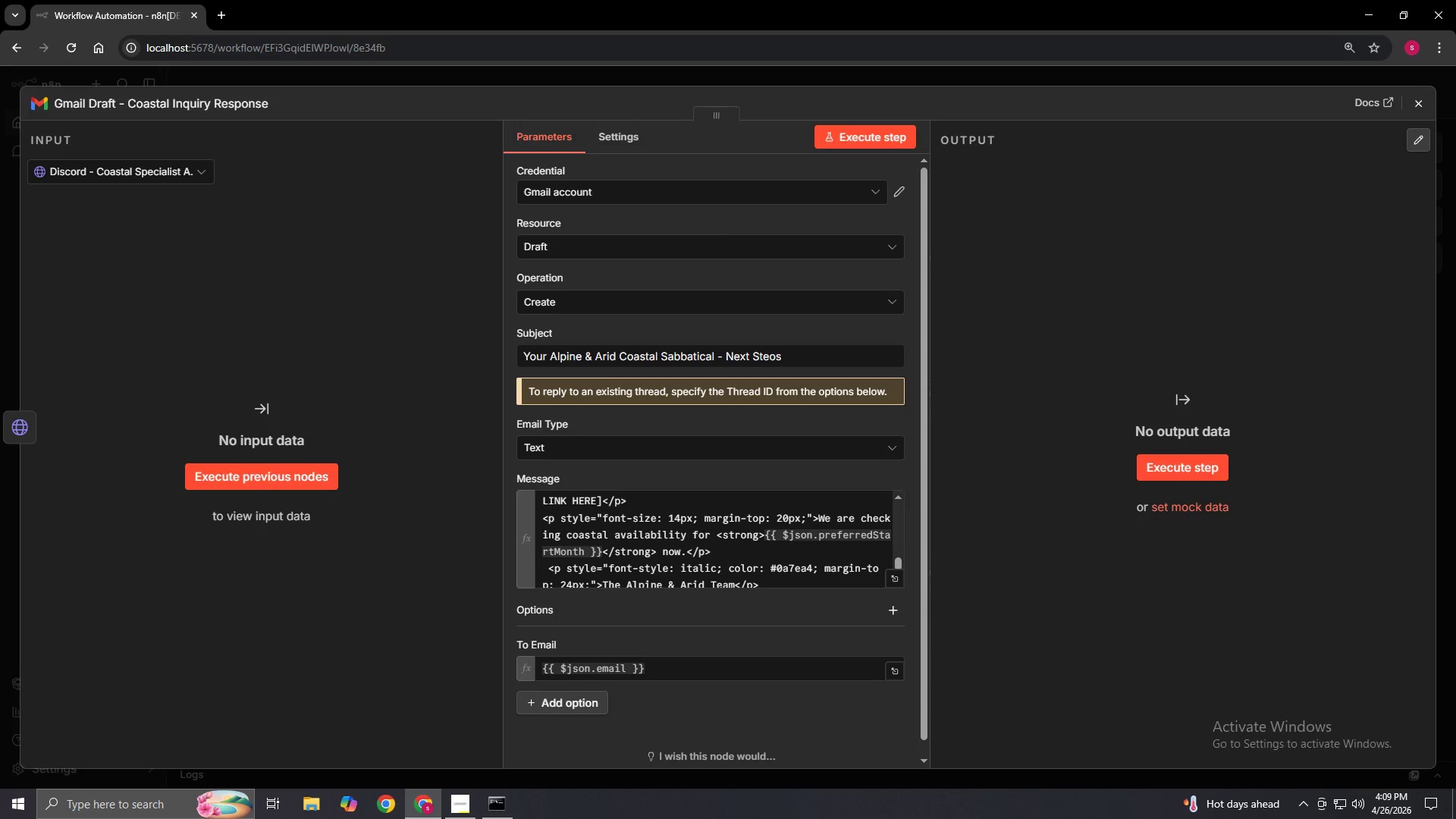 
left_click([1420, 99])
 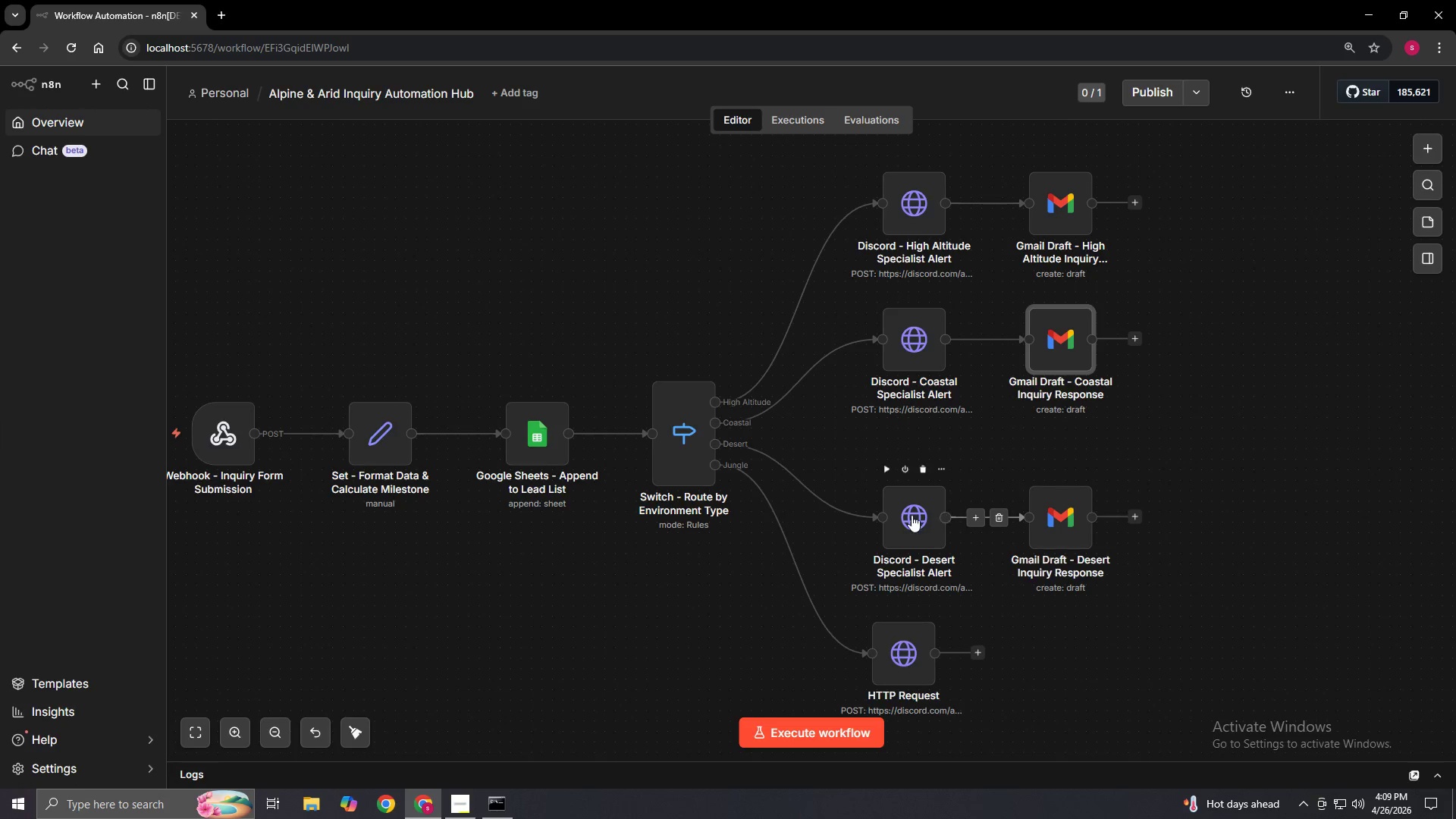 
double_click([911, 515])
 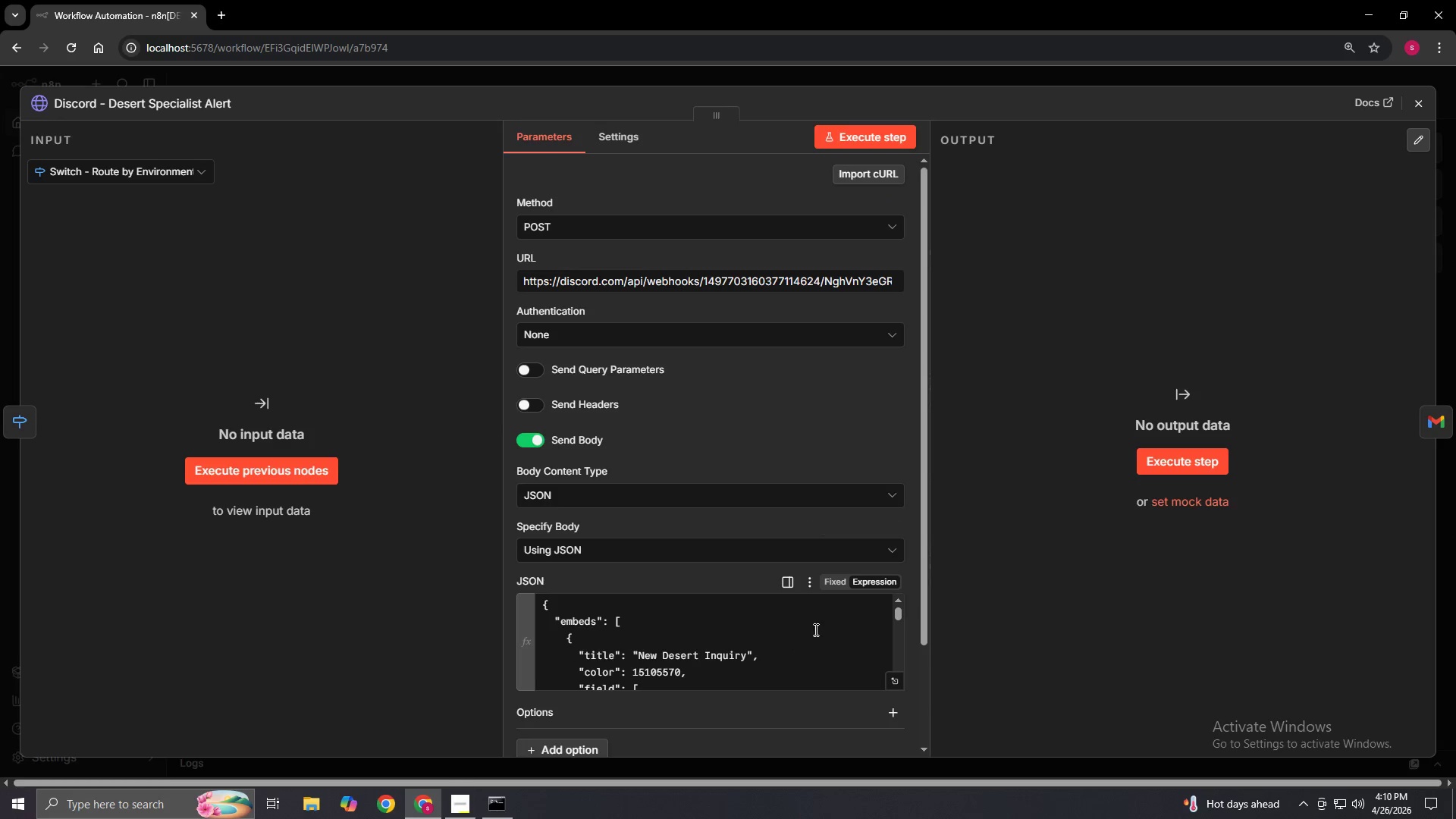 
scroll: coordinate [814, 629], scroll_direction: down, amount: 1.0
 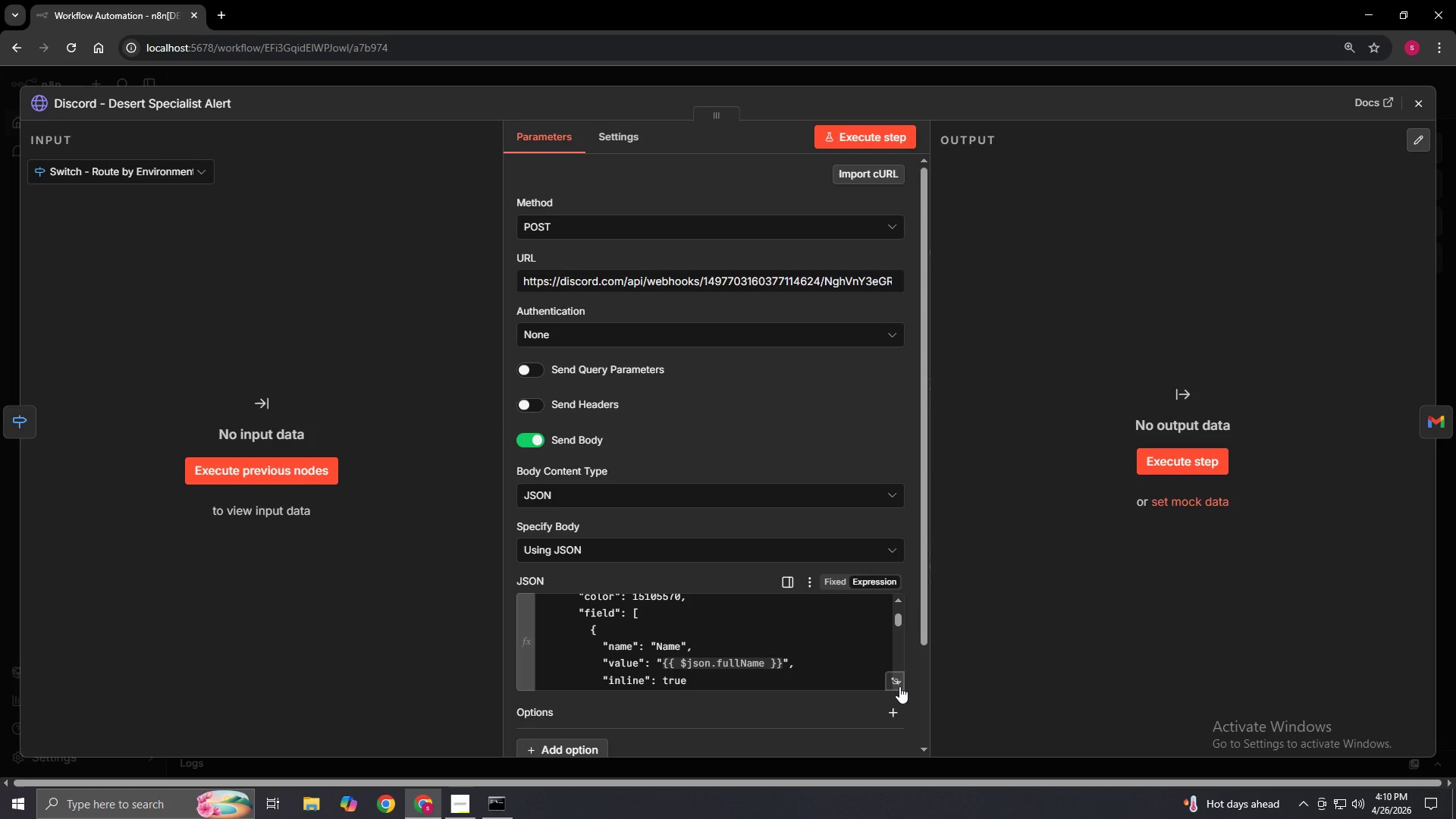 
left_click([899, 682])
 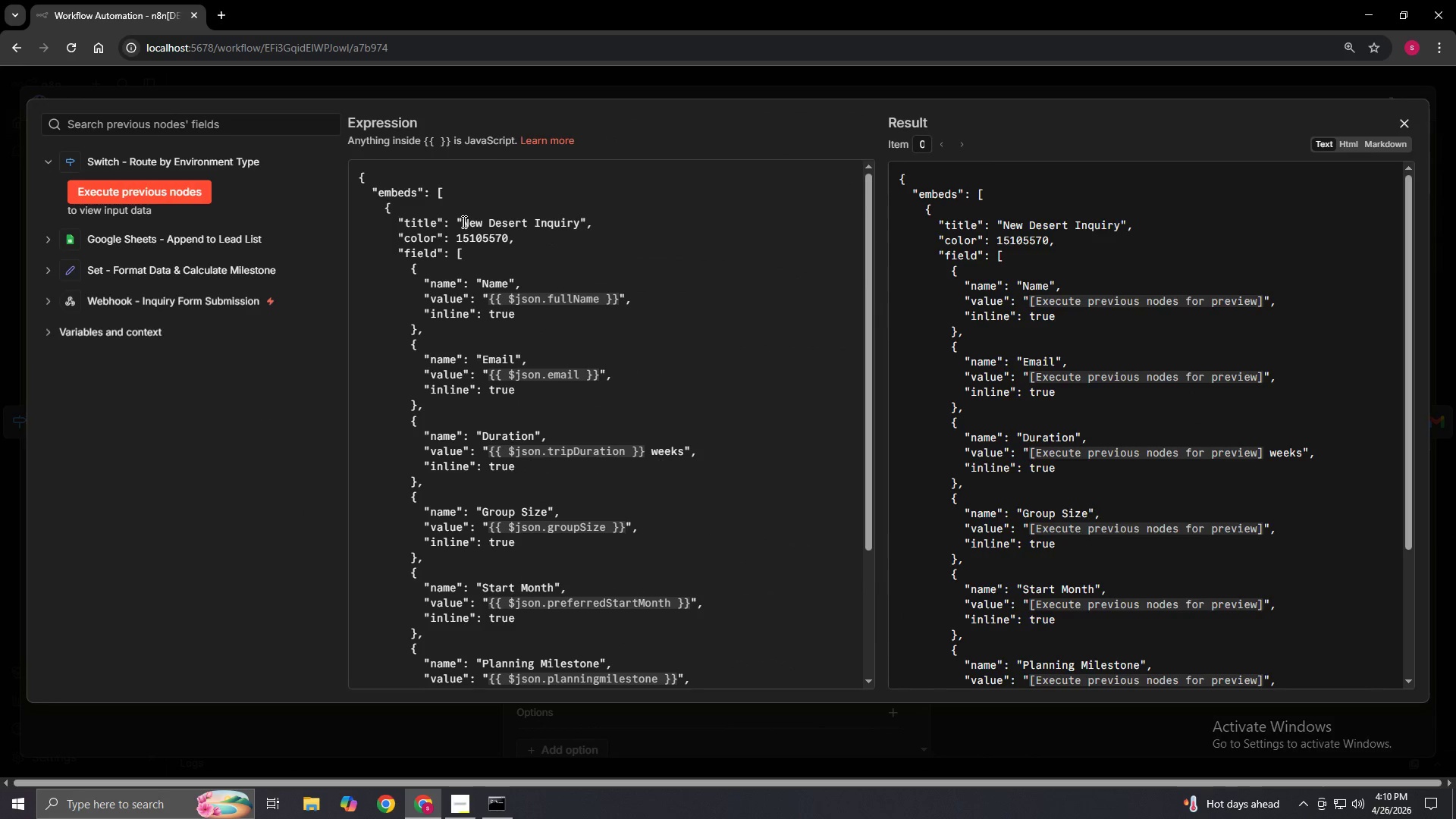 
left_click([460, 224])
 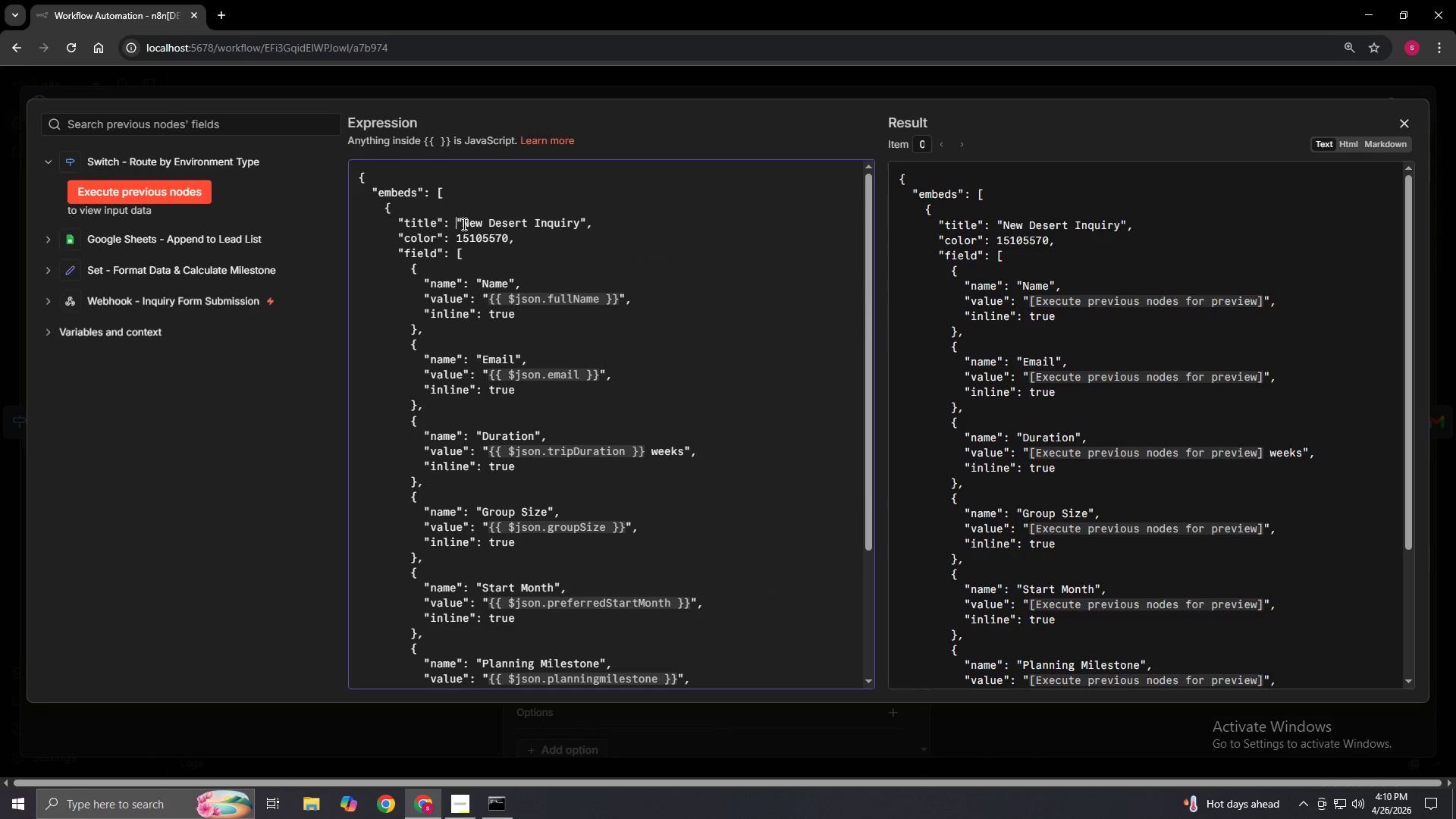 
left_click([463, 224])
 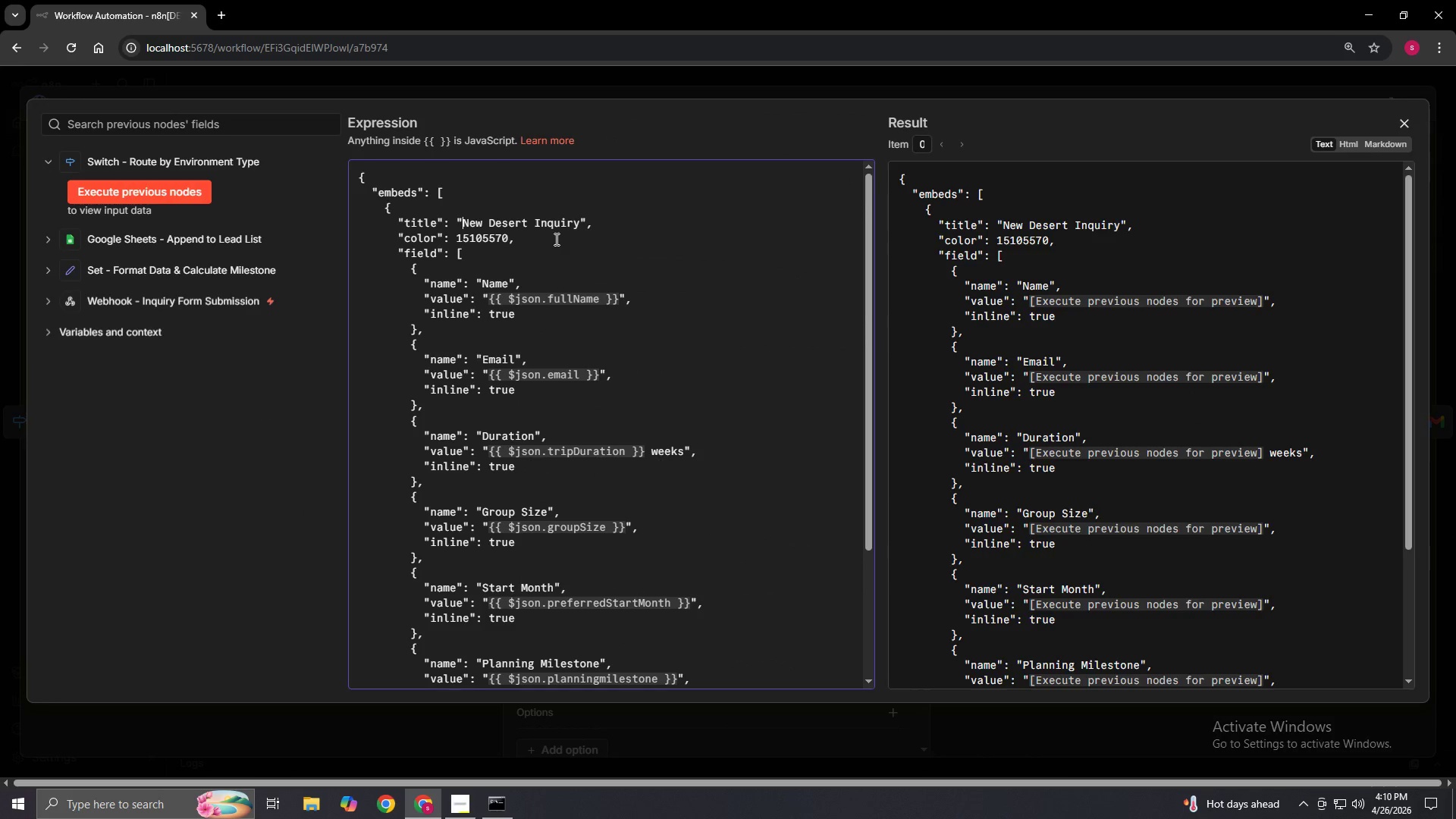 
key(Space)
 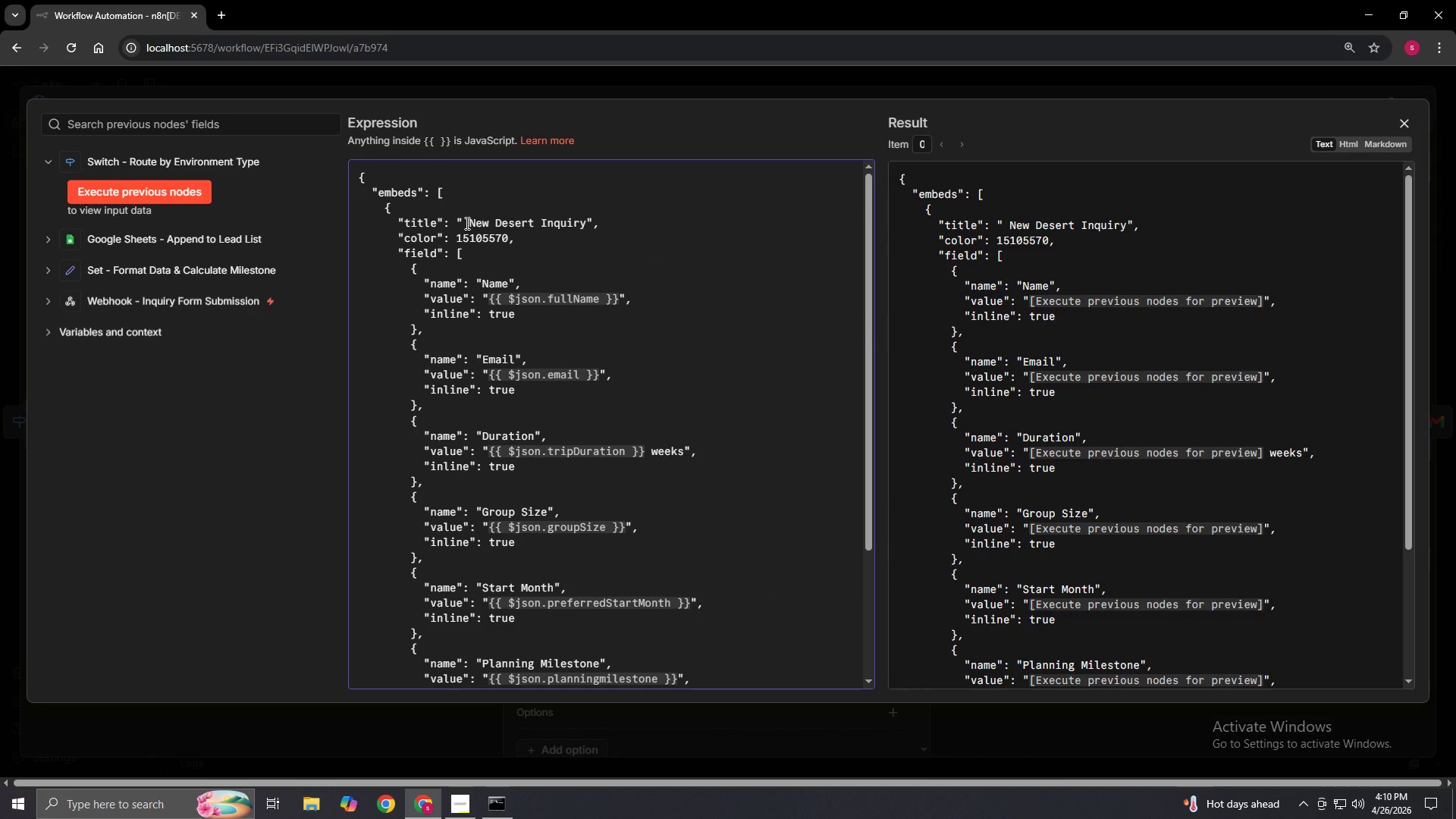 
left_click([466, 223])
 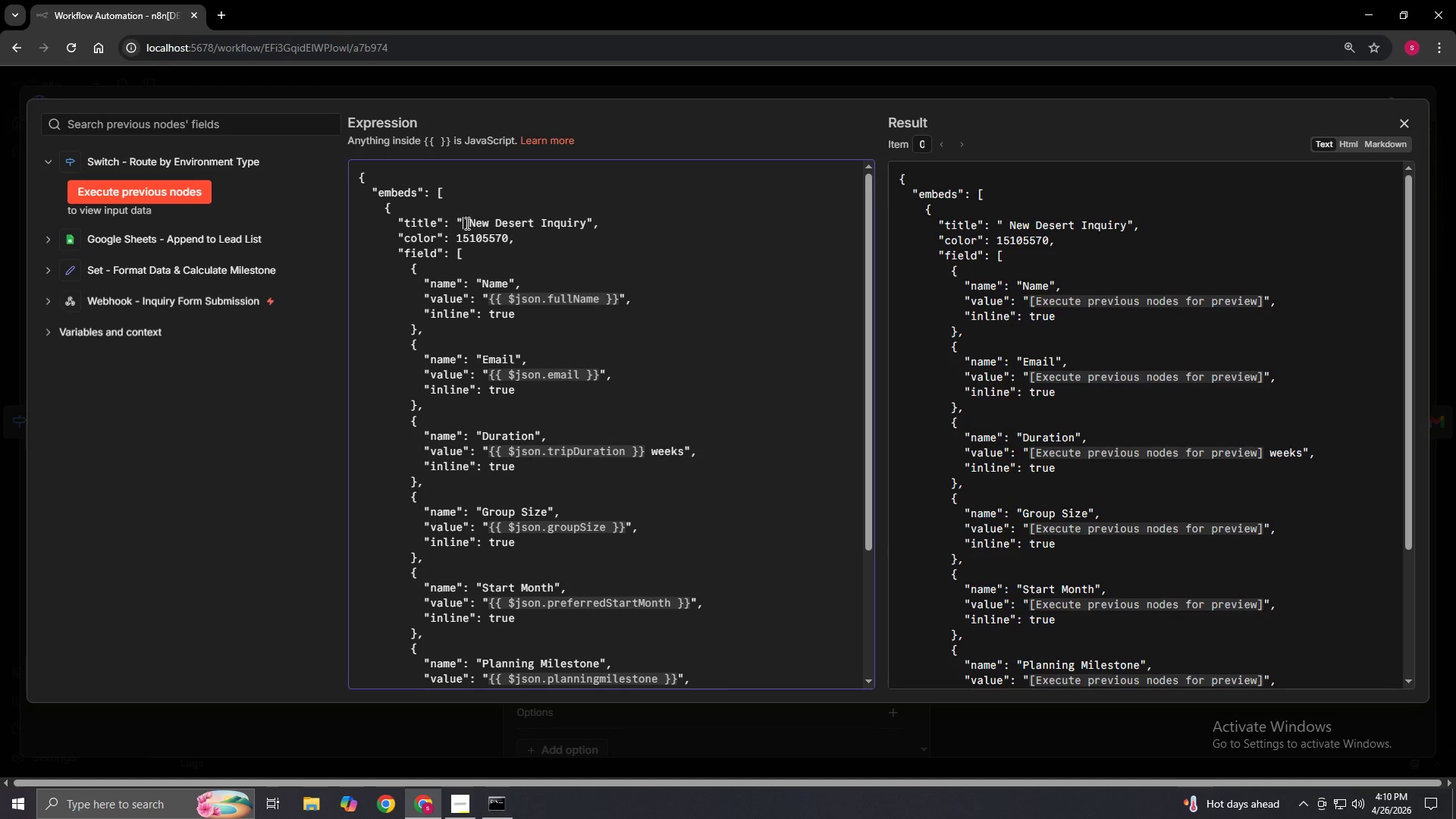 
right_click([466, 223])
 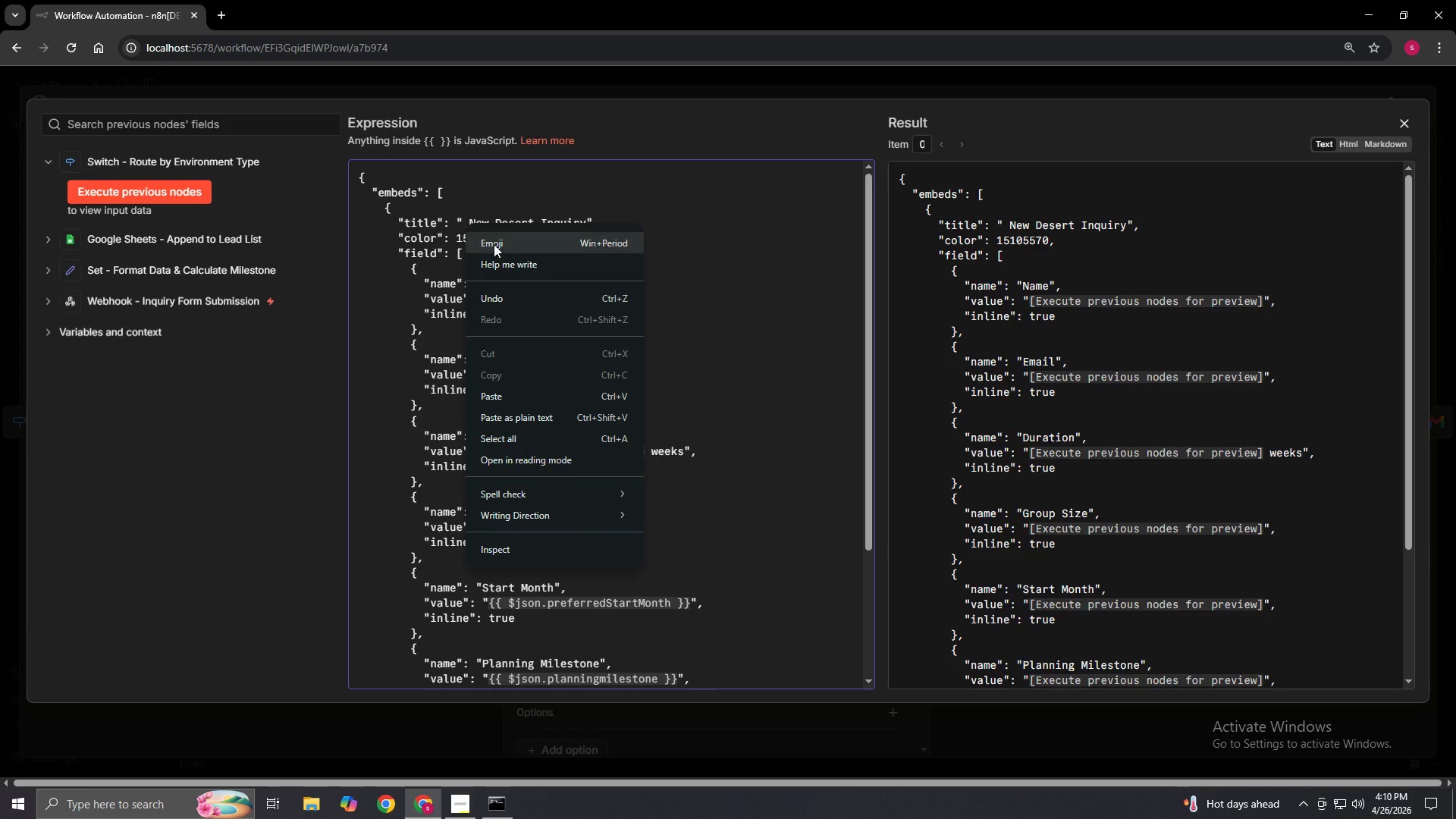 
left_click([494, 244])
 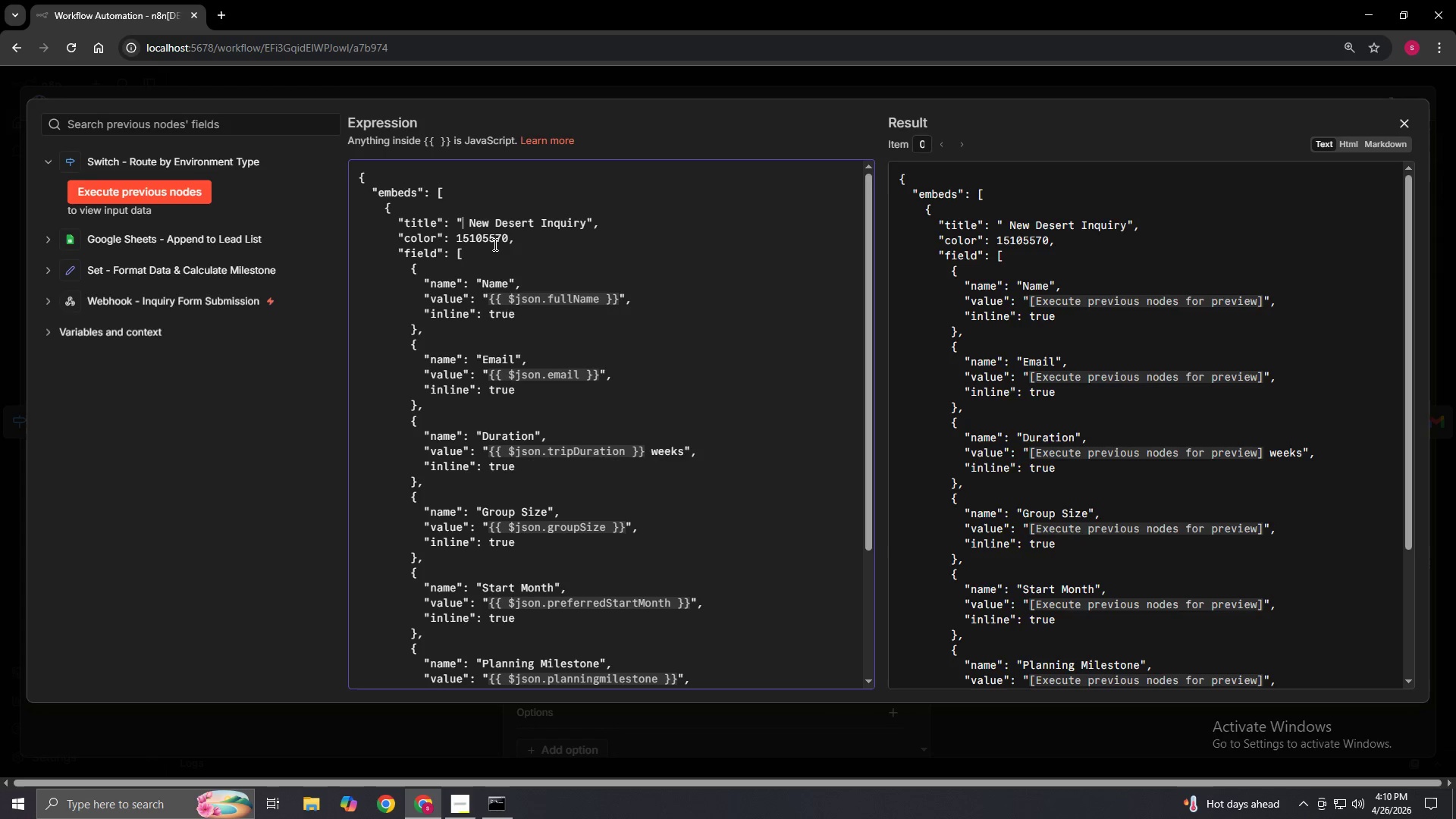 
key(Meta+Period)
 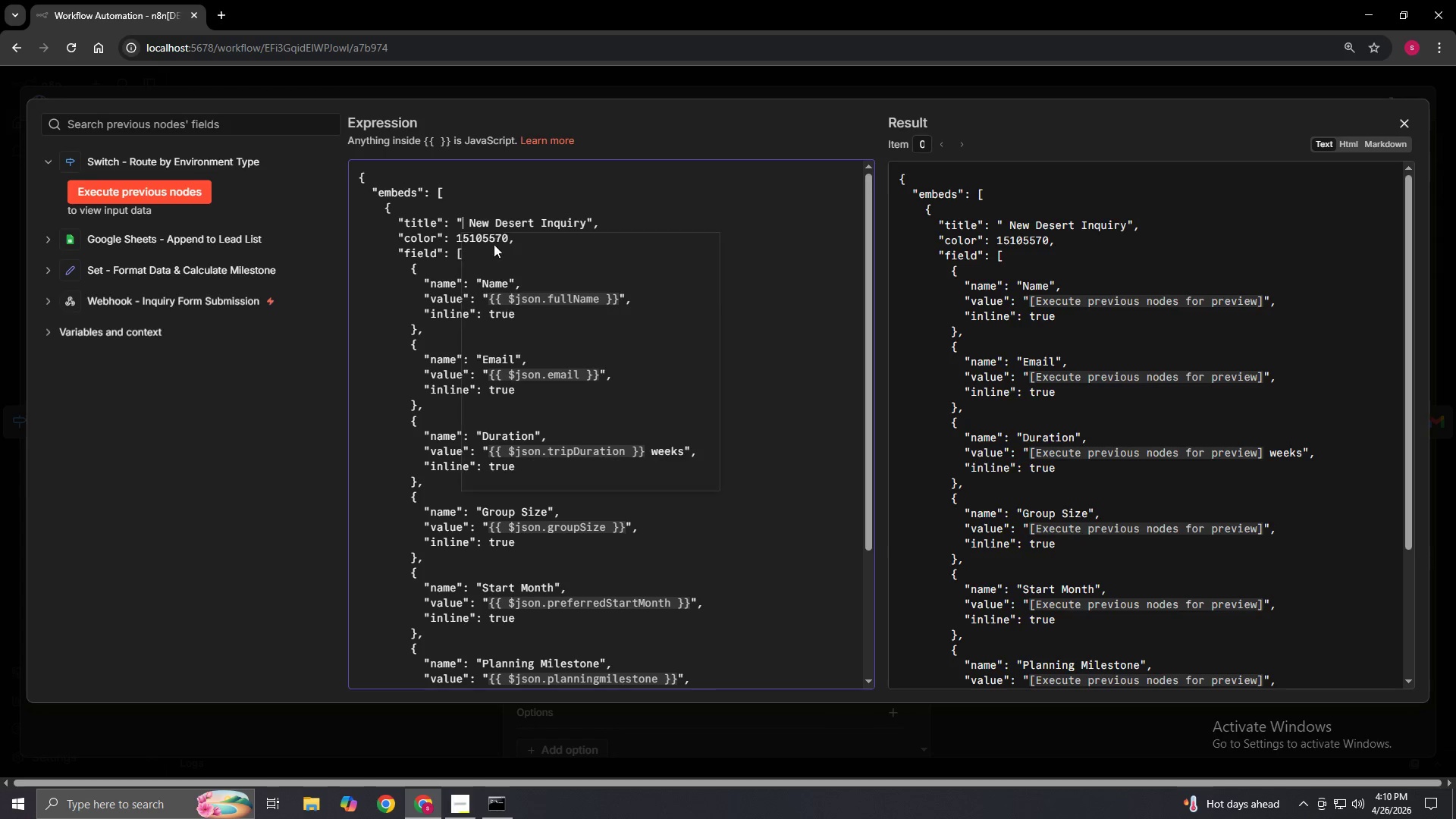 
left_click([485, 331])
 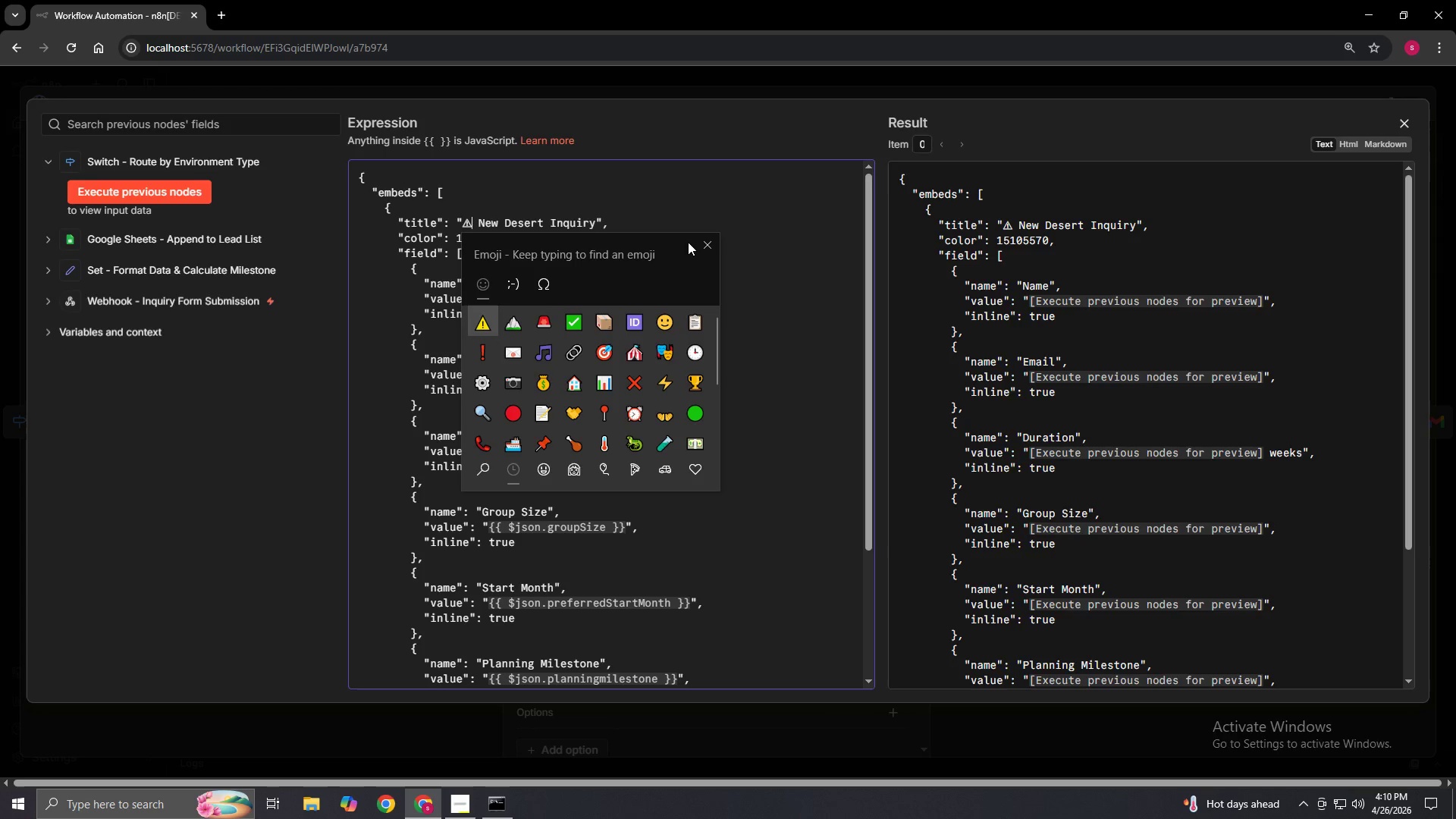 
left_click([705, 245])
 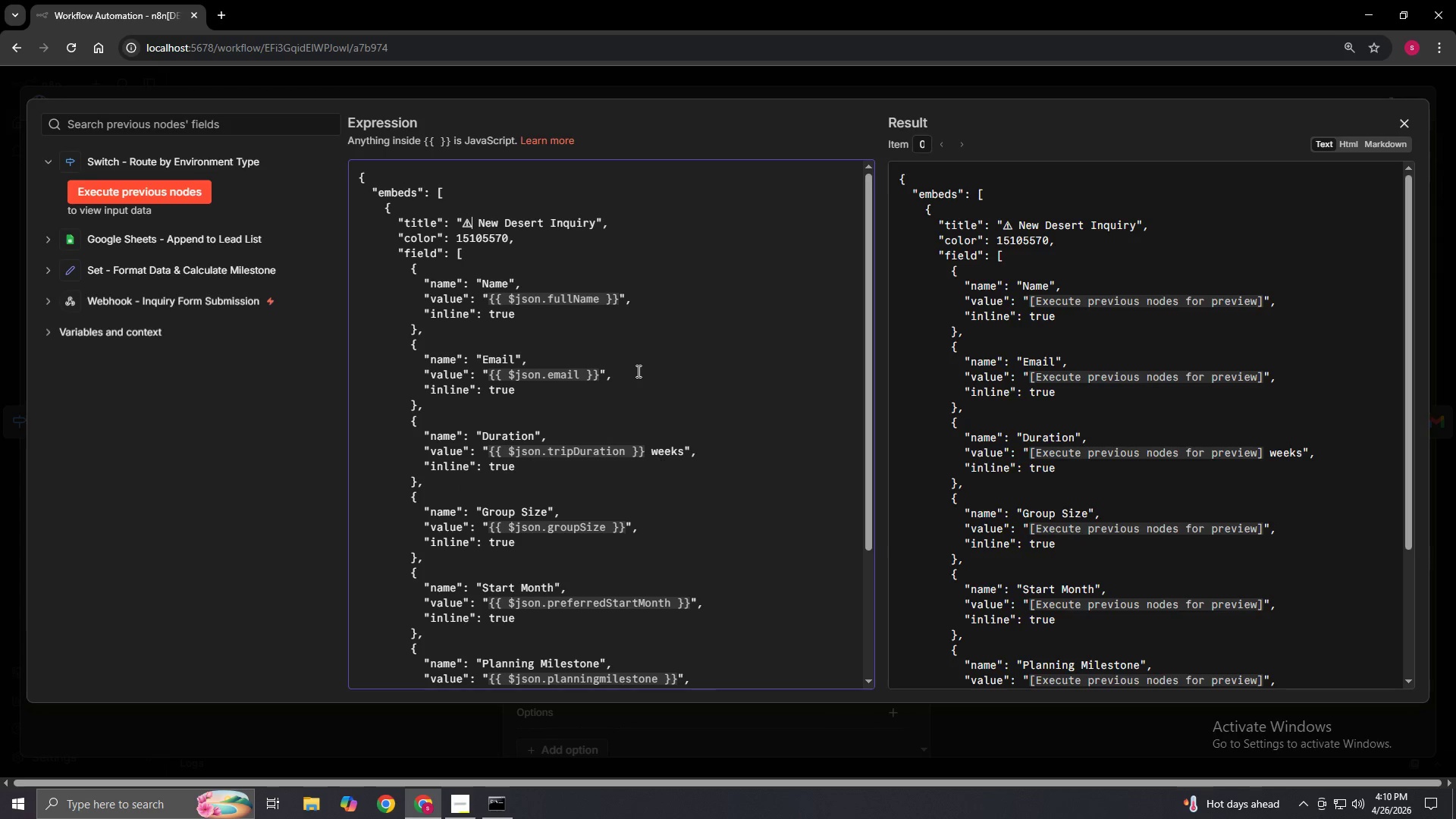 
wait(8.44)
 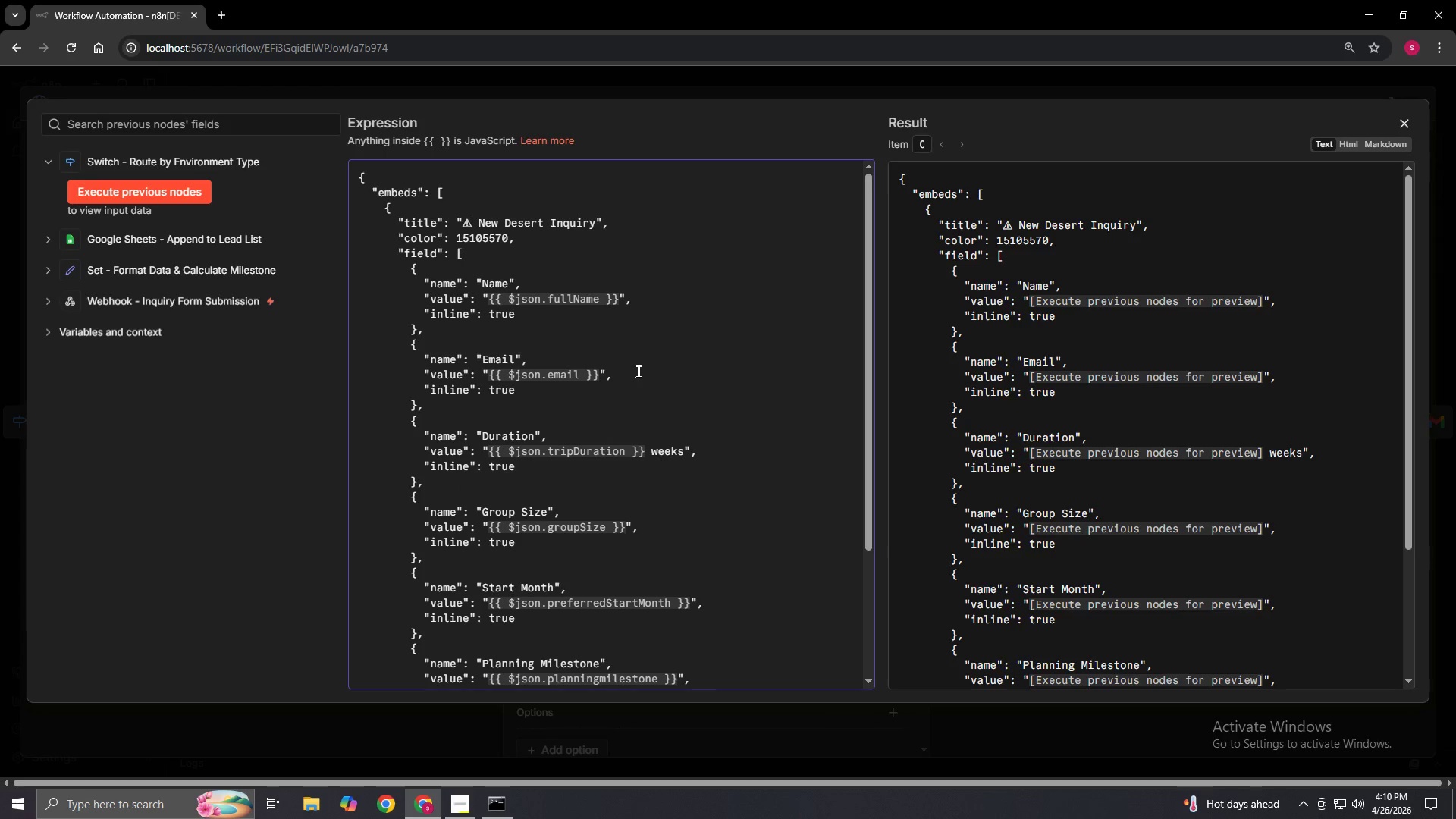 
scroll: coordinate [637, 371], scroll_direction: down, amount: 1.0
 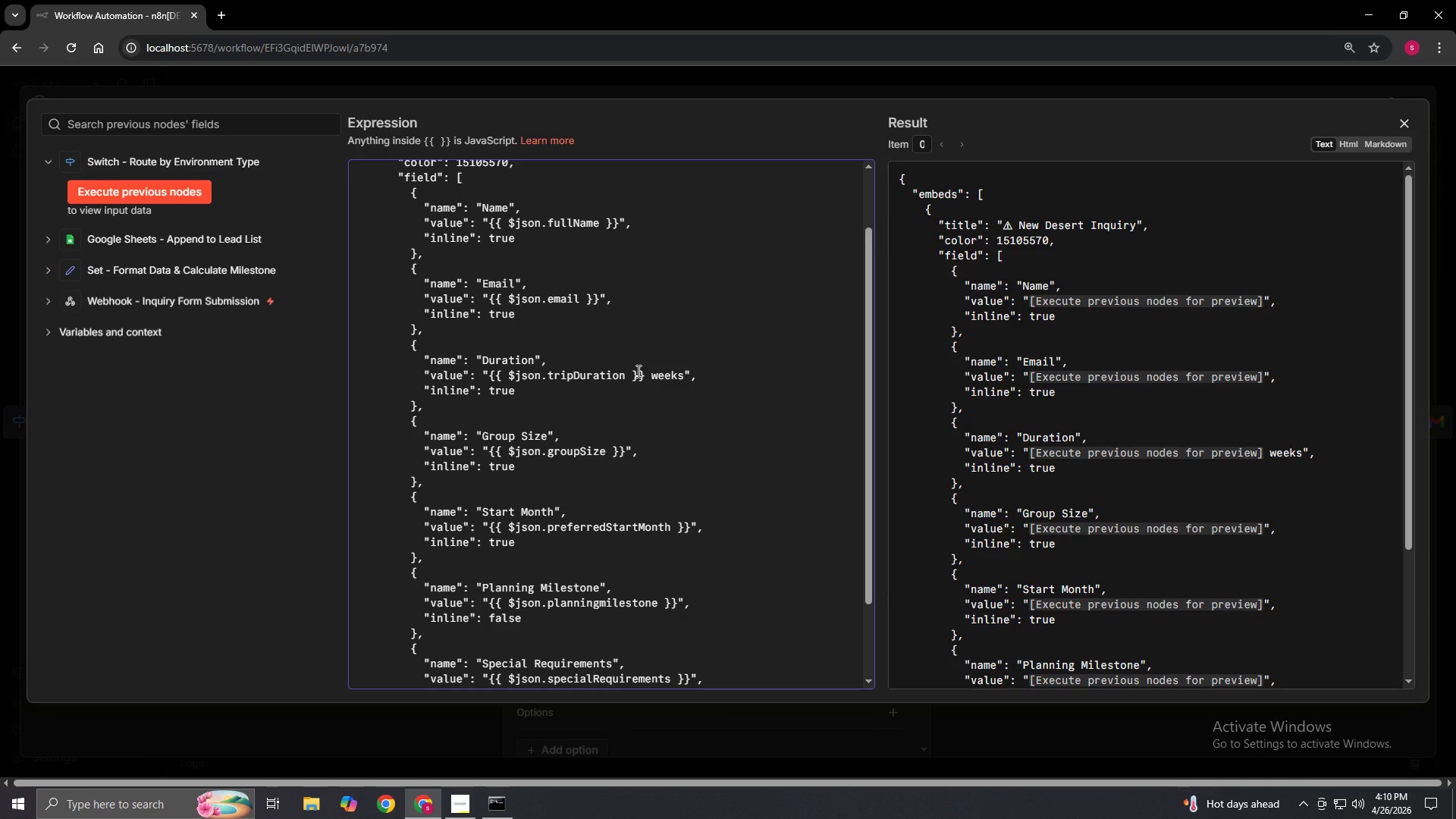 
wait(5.95)
 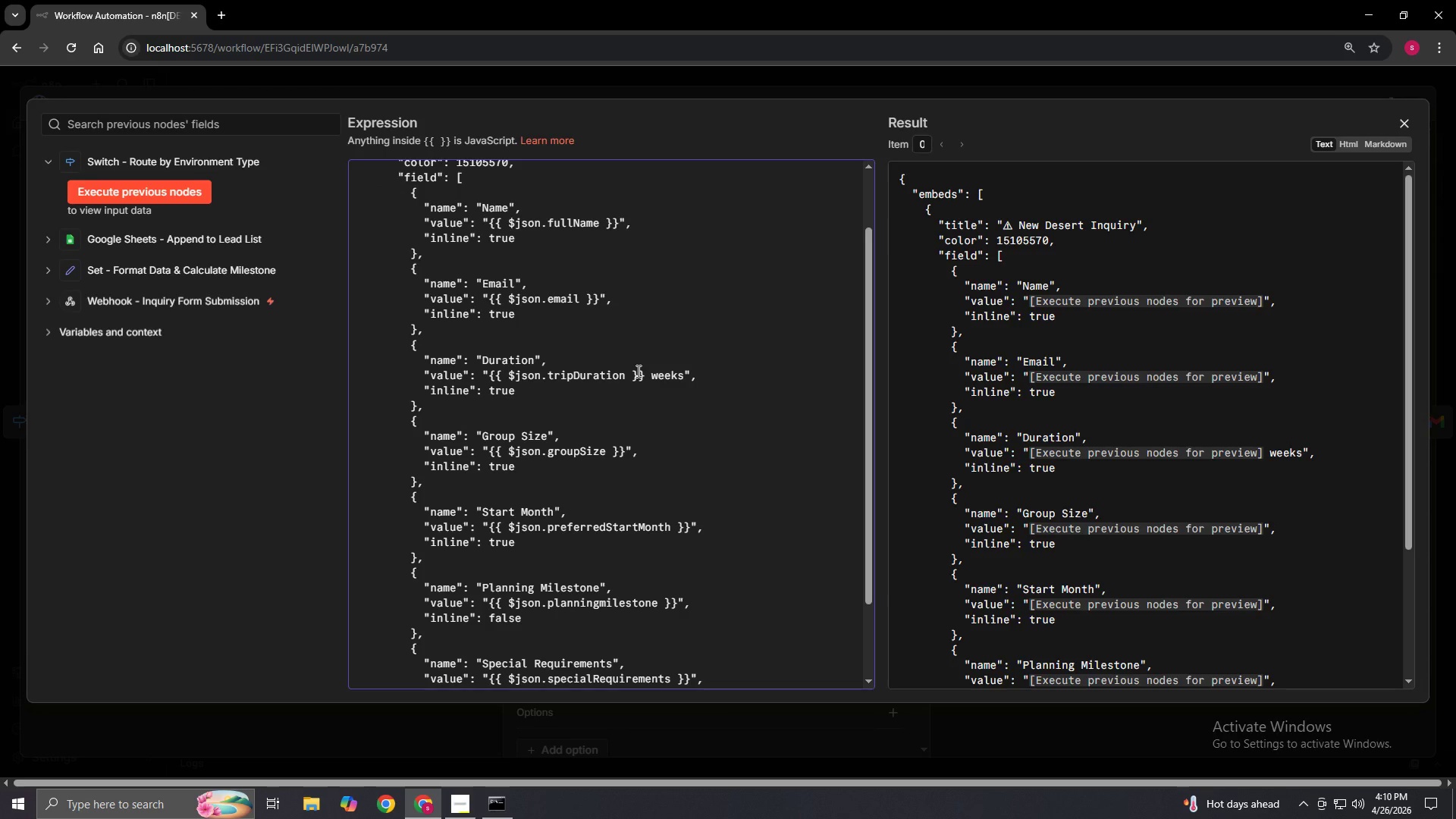 
scroll: coordinate [637, 371], scroll_direction: down, amount: 2.0
 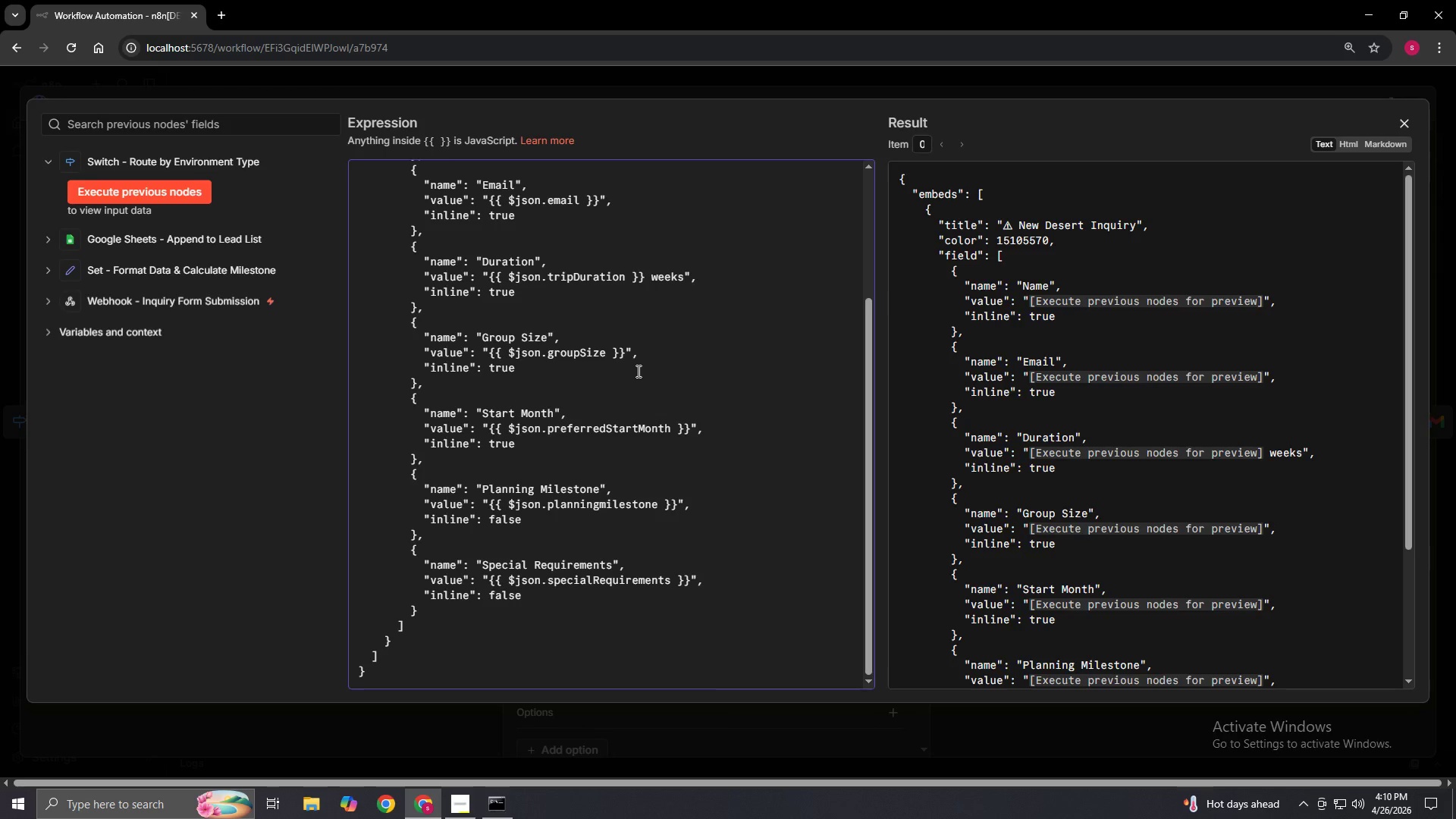 
scroll: coordinate [637, 371], scroll_direction: up, amount: 1.0
 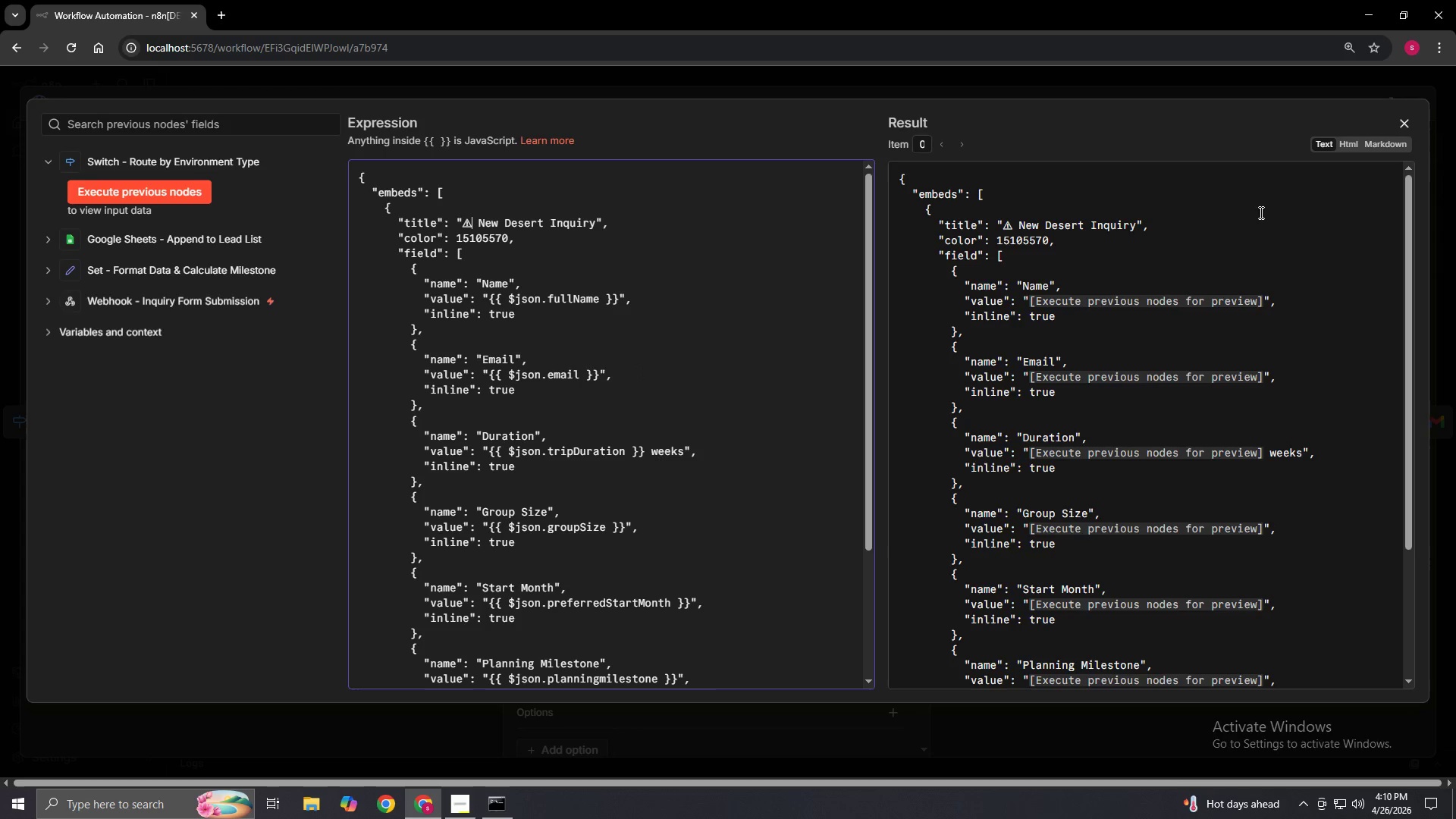 
left_click([1410, 120])
 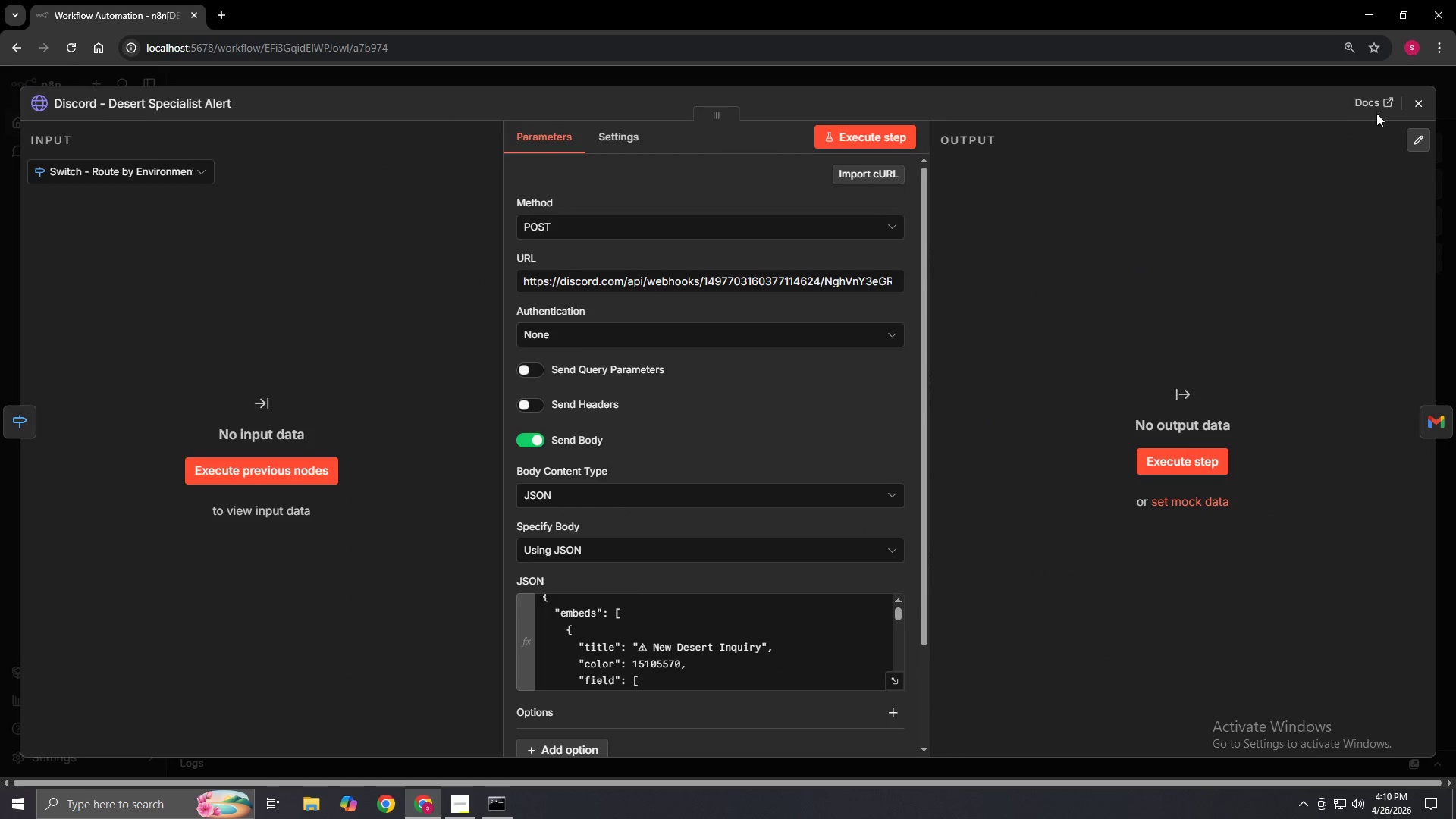 
left_click([1419, 100])
 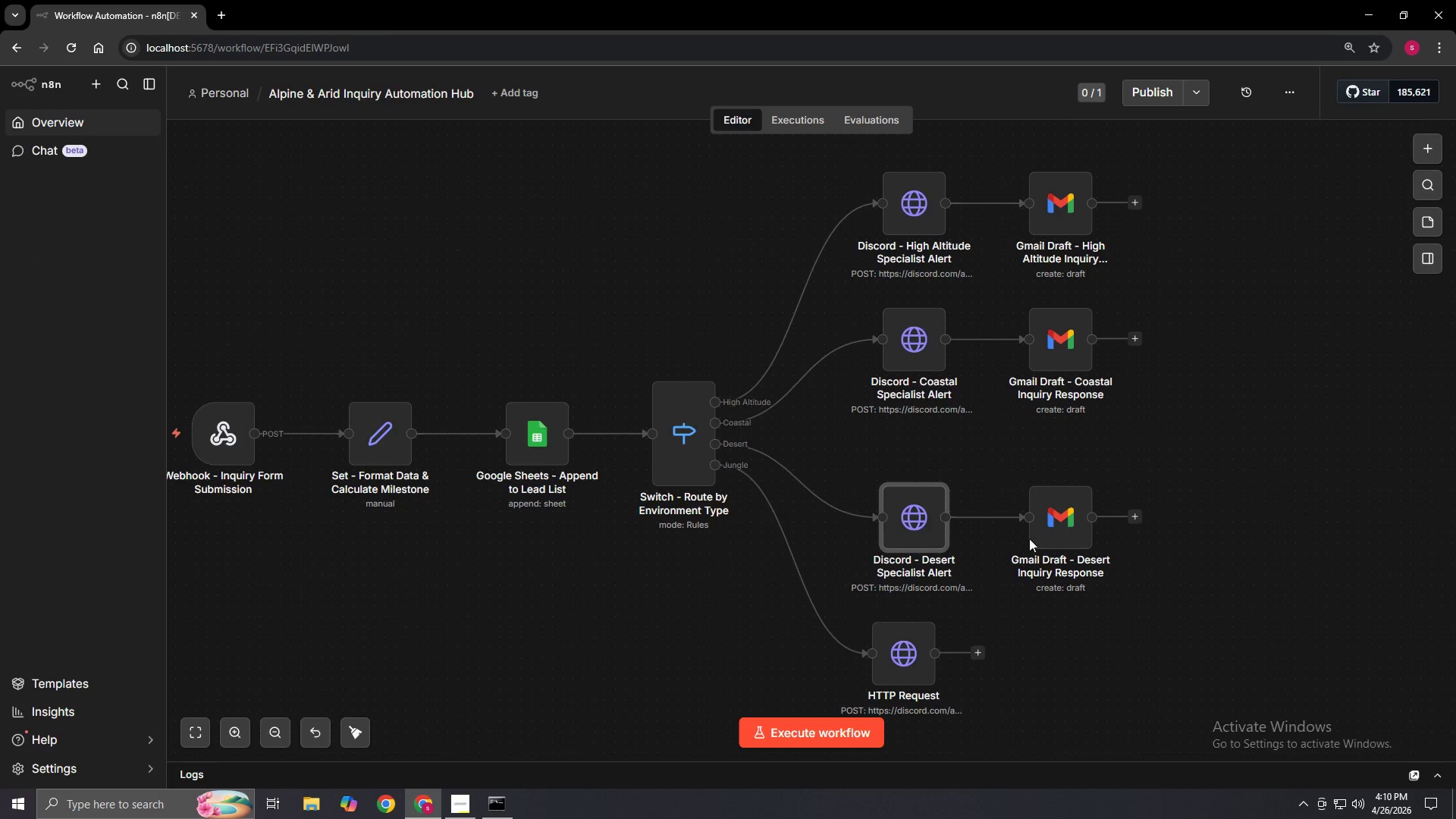 
double_click([1047, 516])
 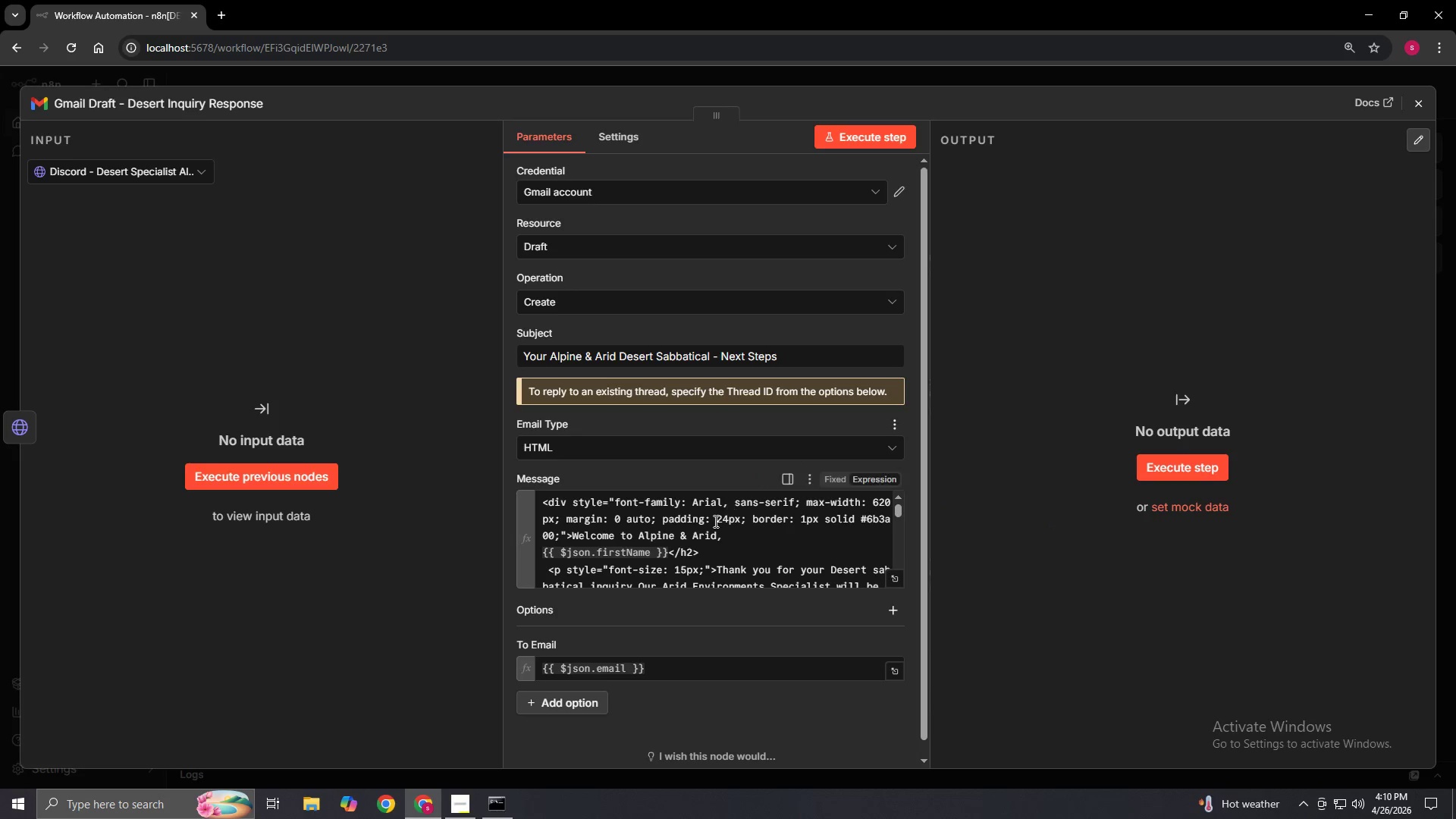 
scroll: coordinate [714, 521], scroll_direction: down, amount: 1.0
 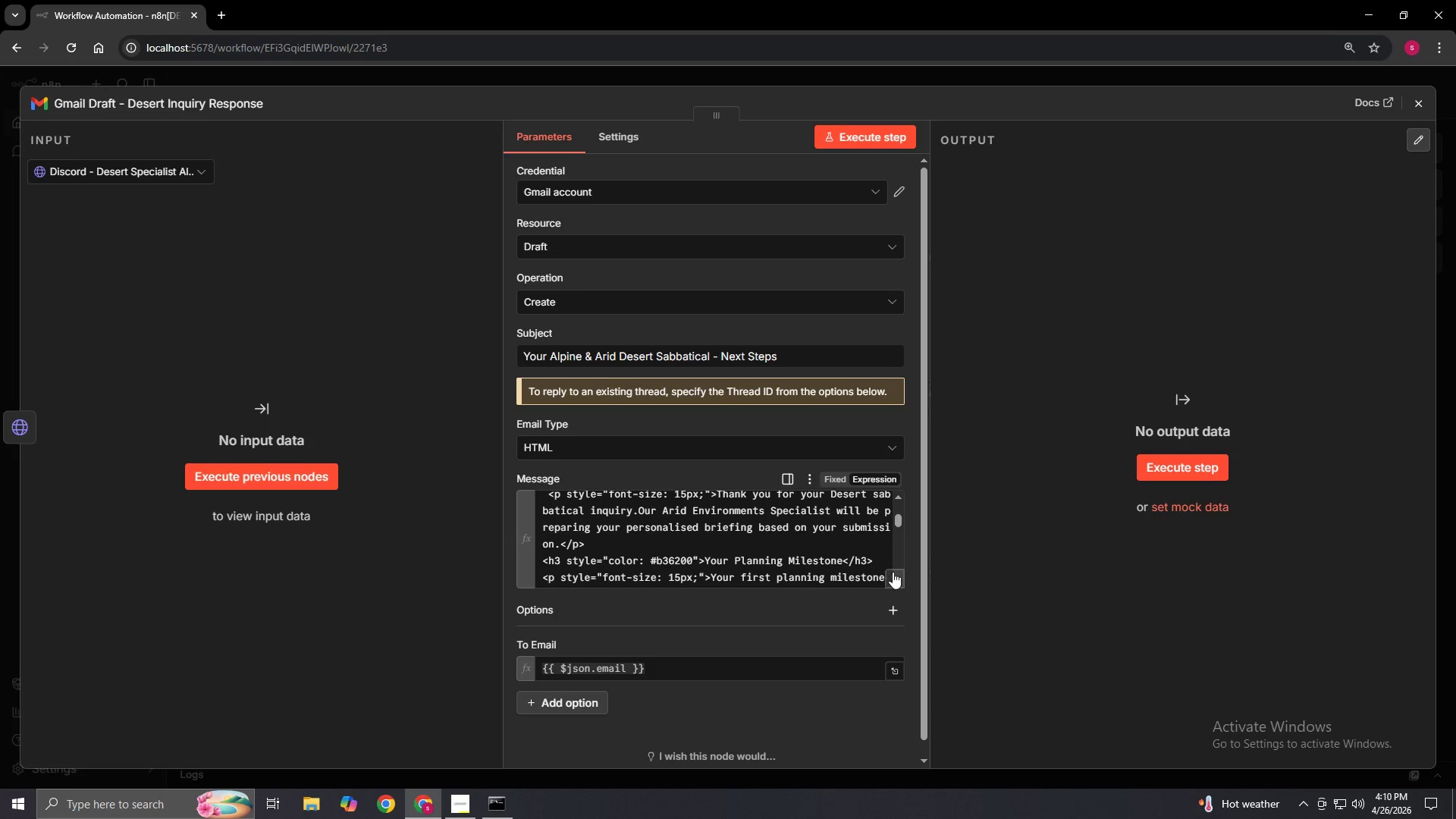 
left_click([896, 579])
 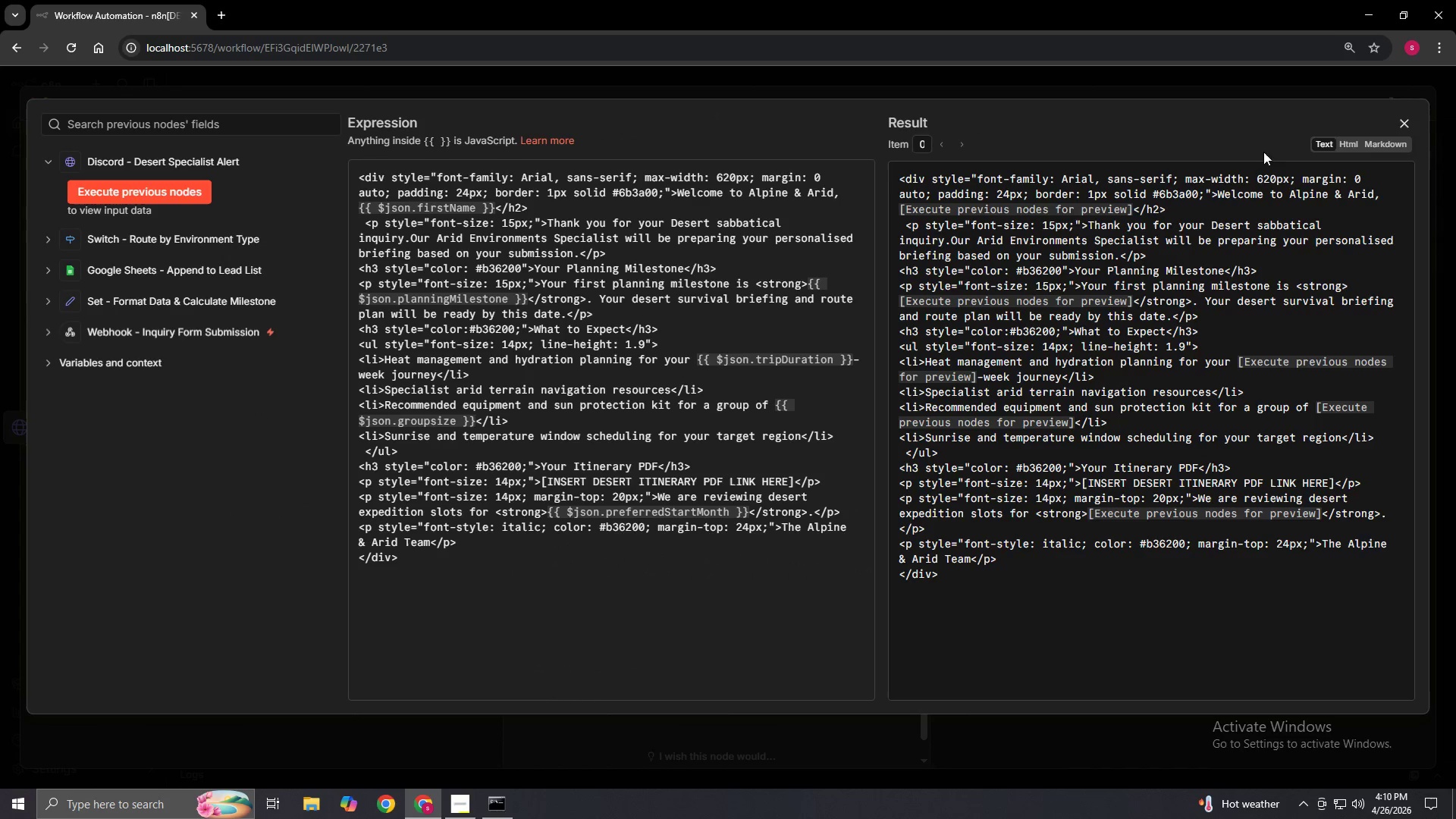 
left_click([1352, 139])
 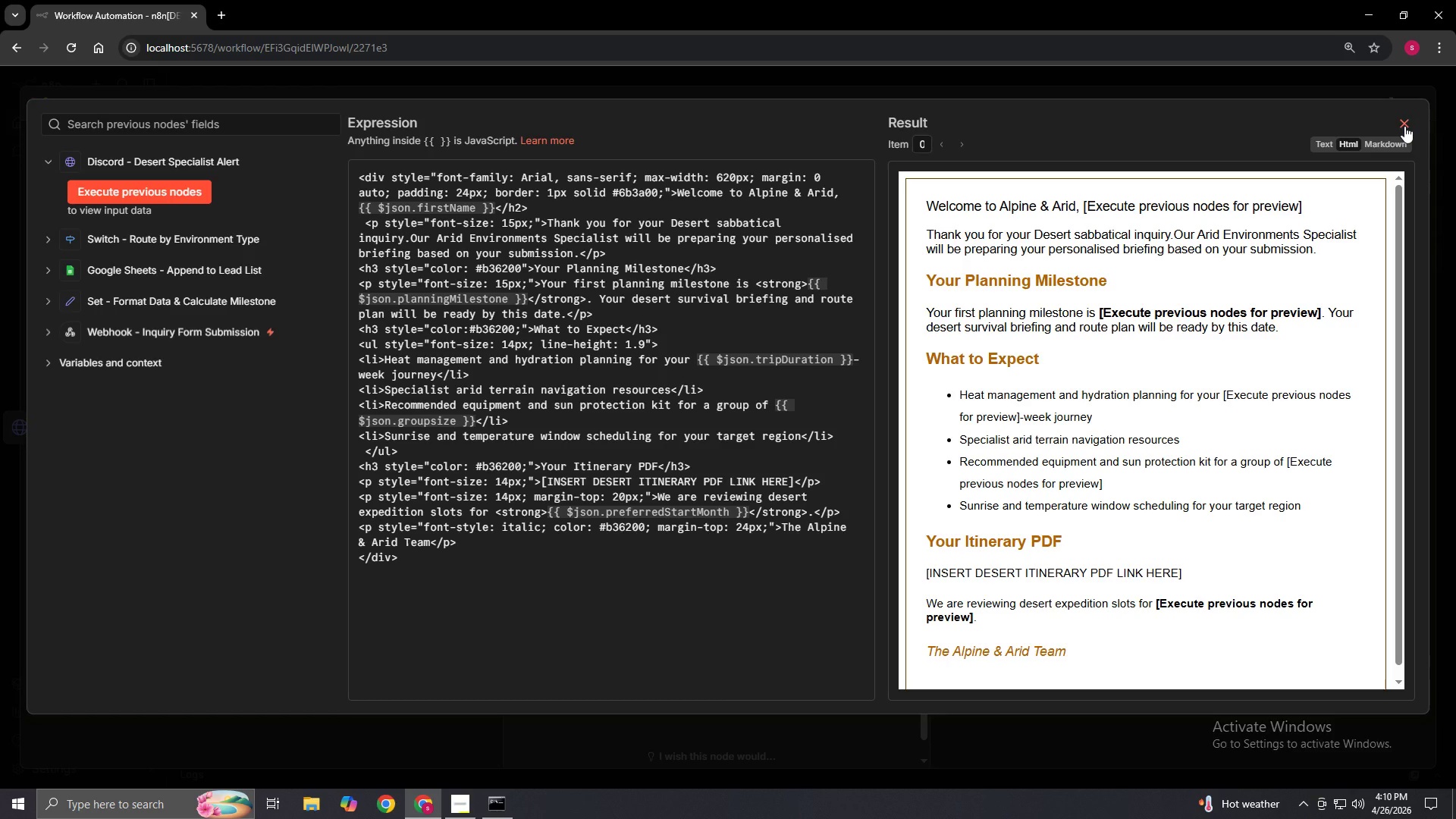 
left_click([1404, 126])
 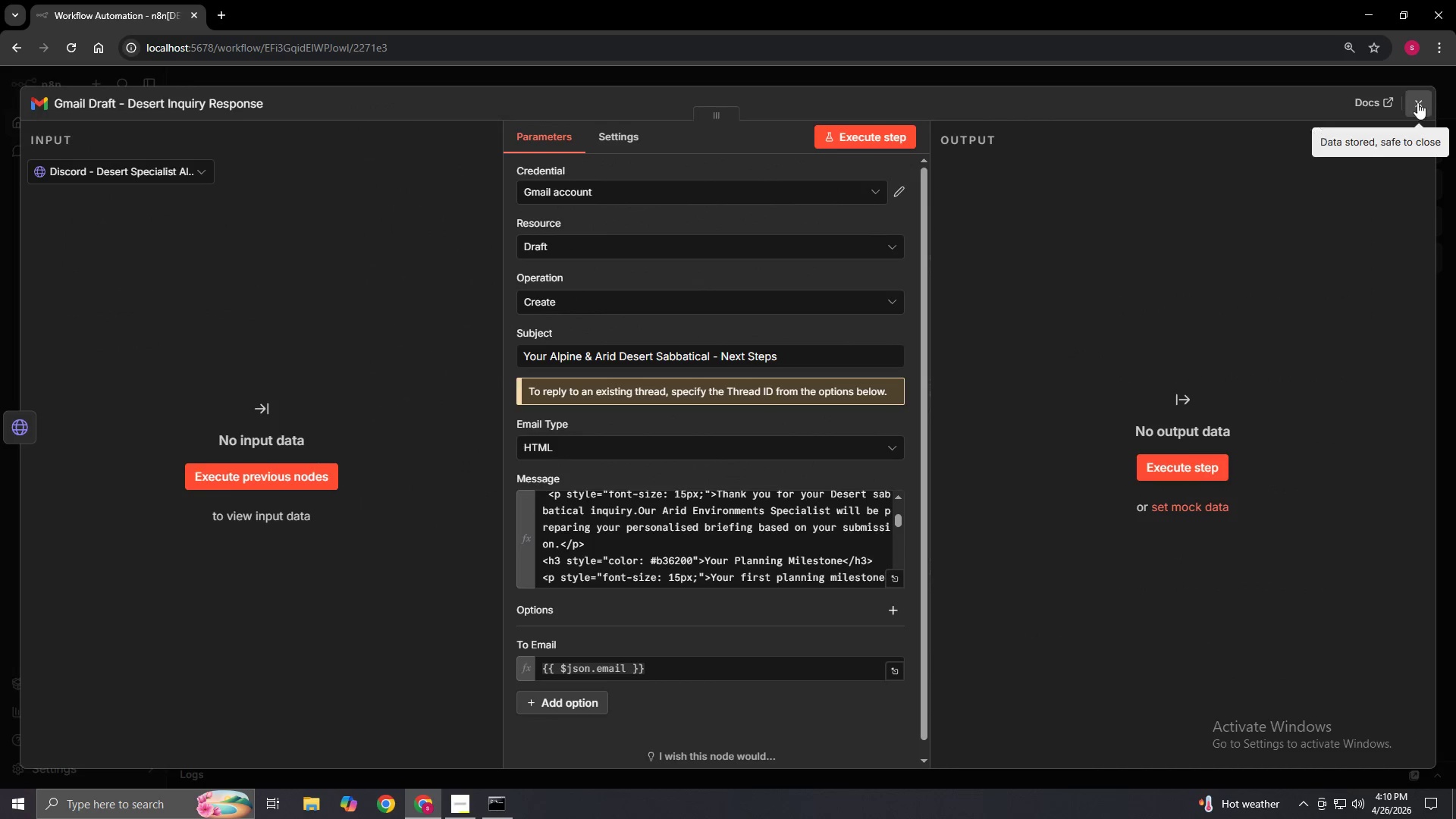 
left_click([1424, 99])
 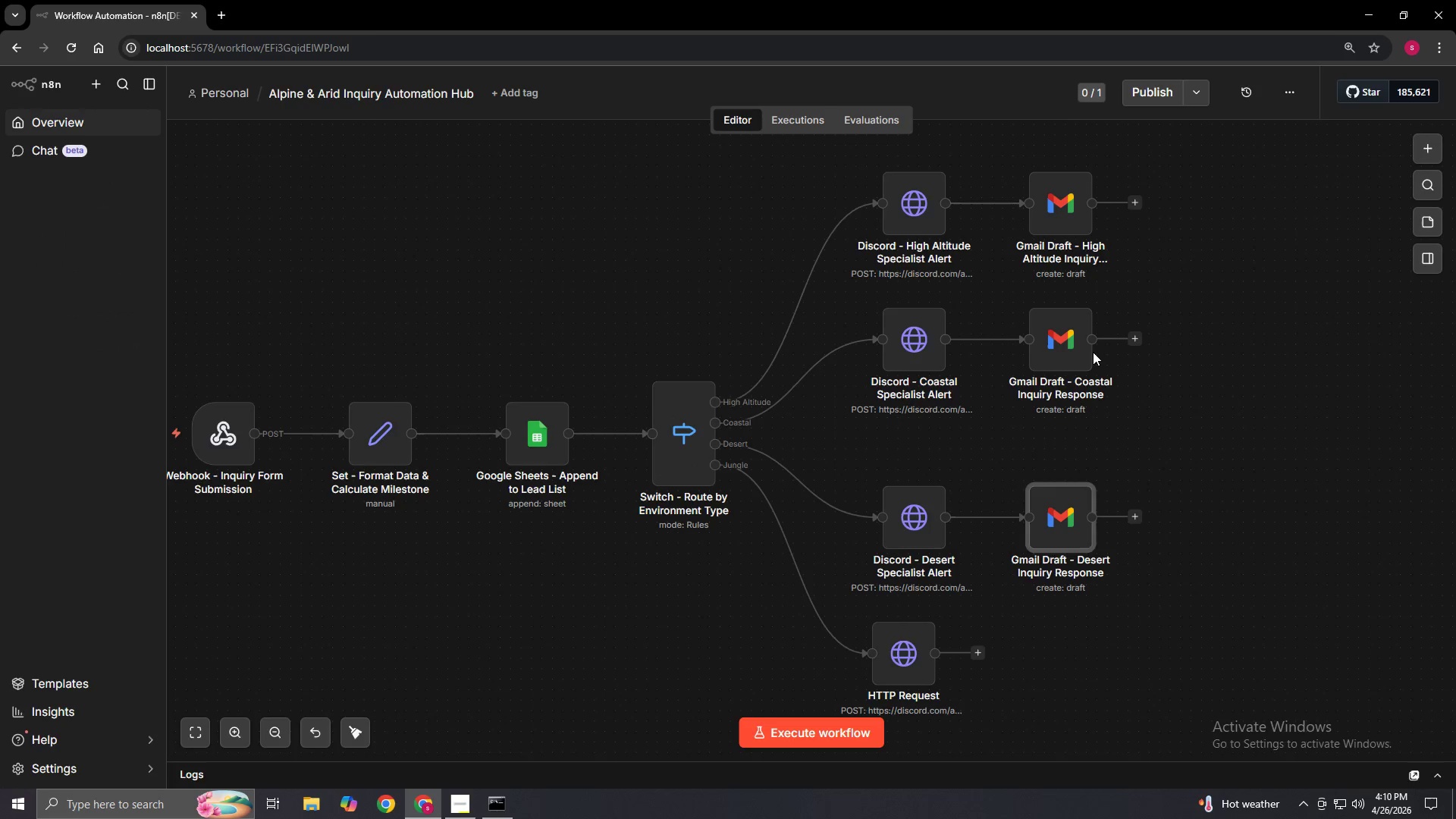 
double_click([1093, 352])
 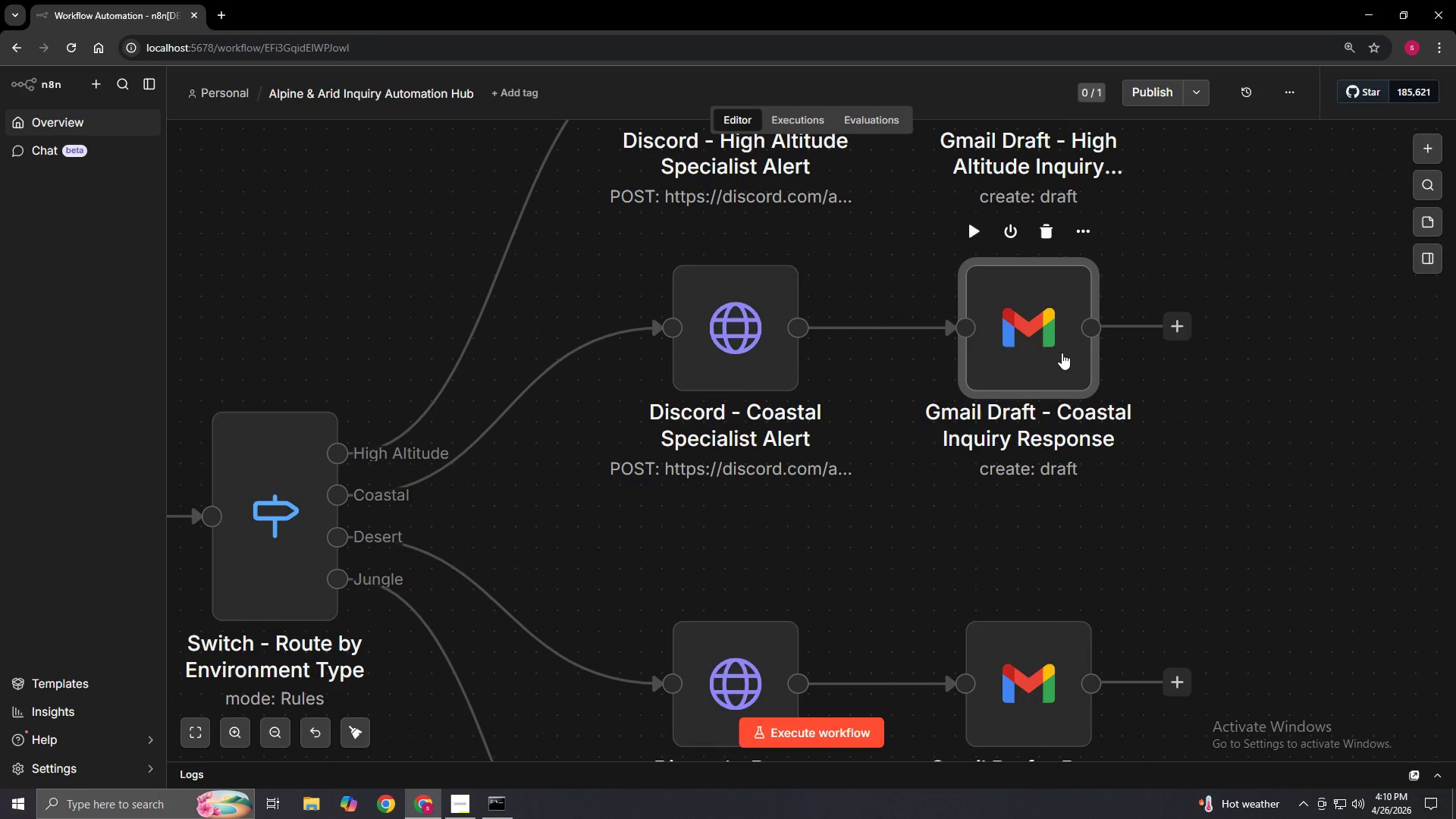 
double_click([1062, 353])
 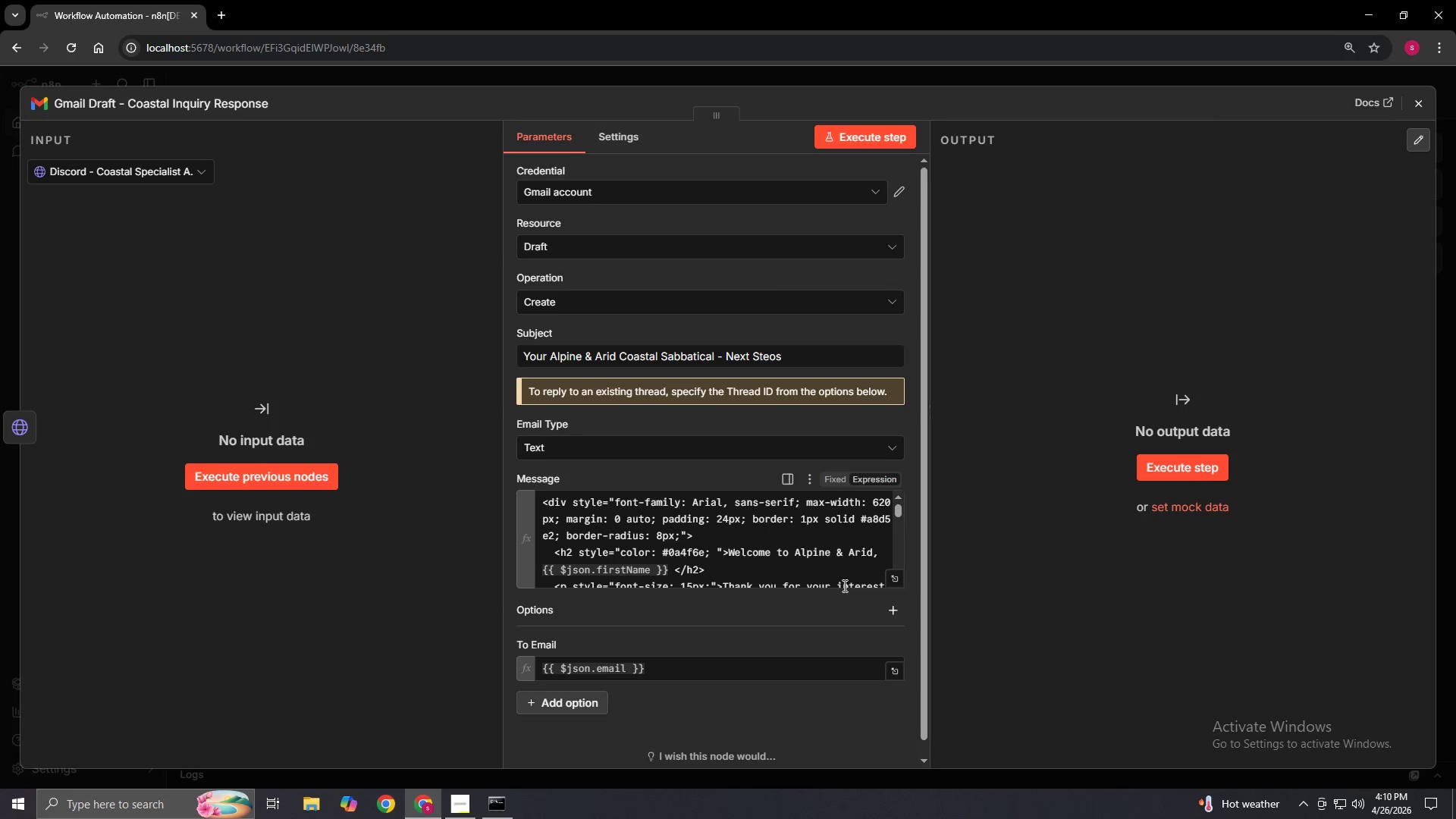 
left_click([892, 580])
 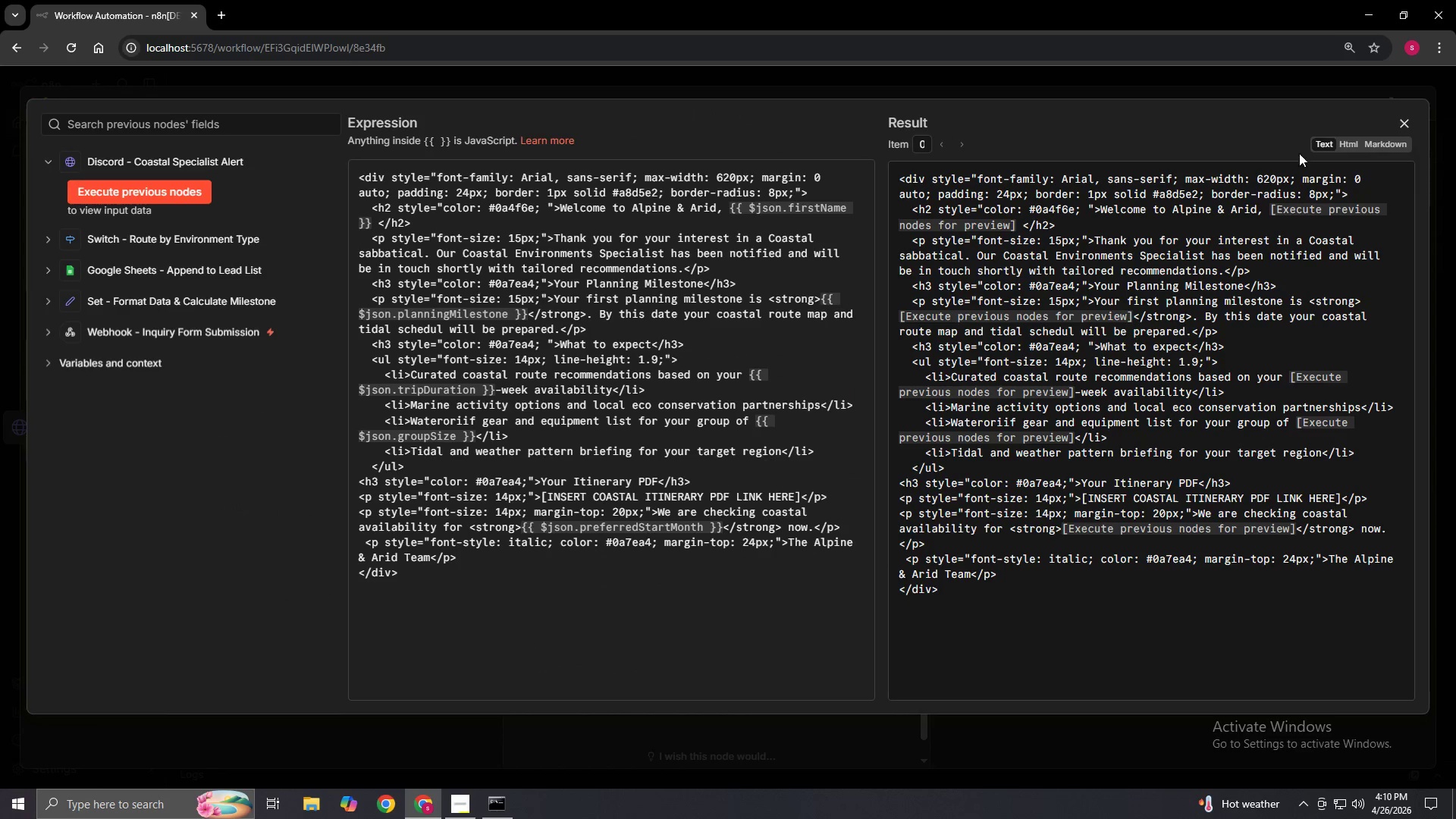 
left_click([1348, 138])
 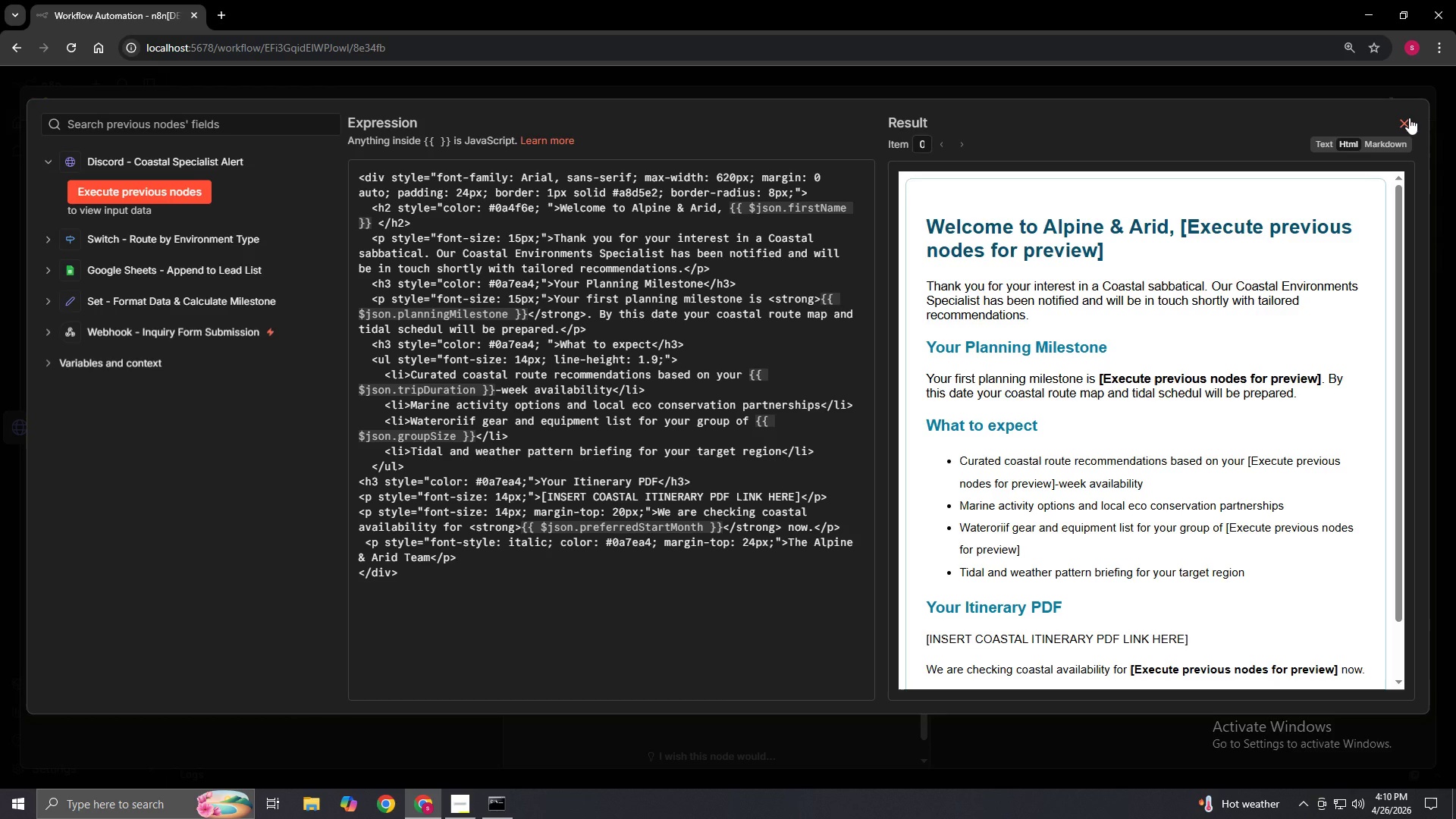 
left_click([1409, 118])
 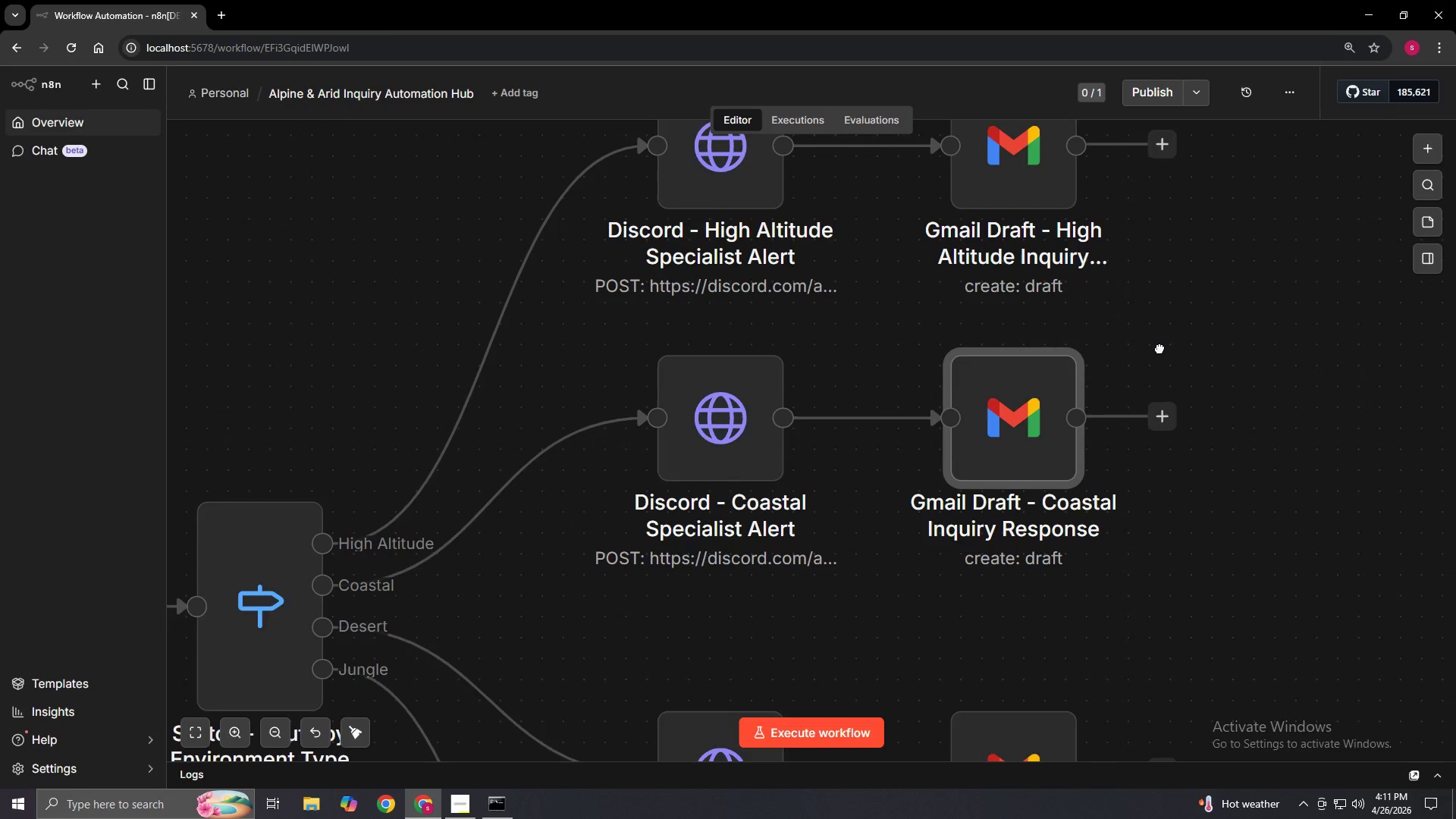 
double_click([1006, 267])
 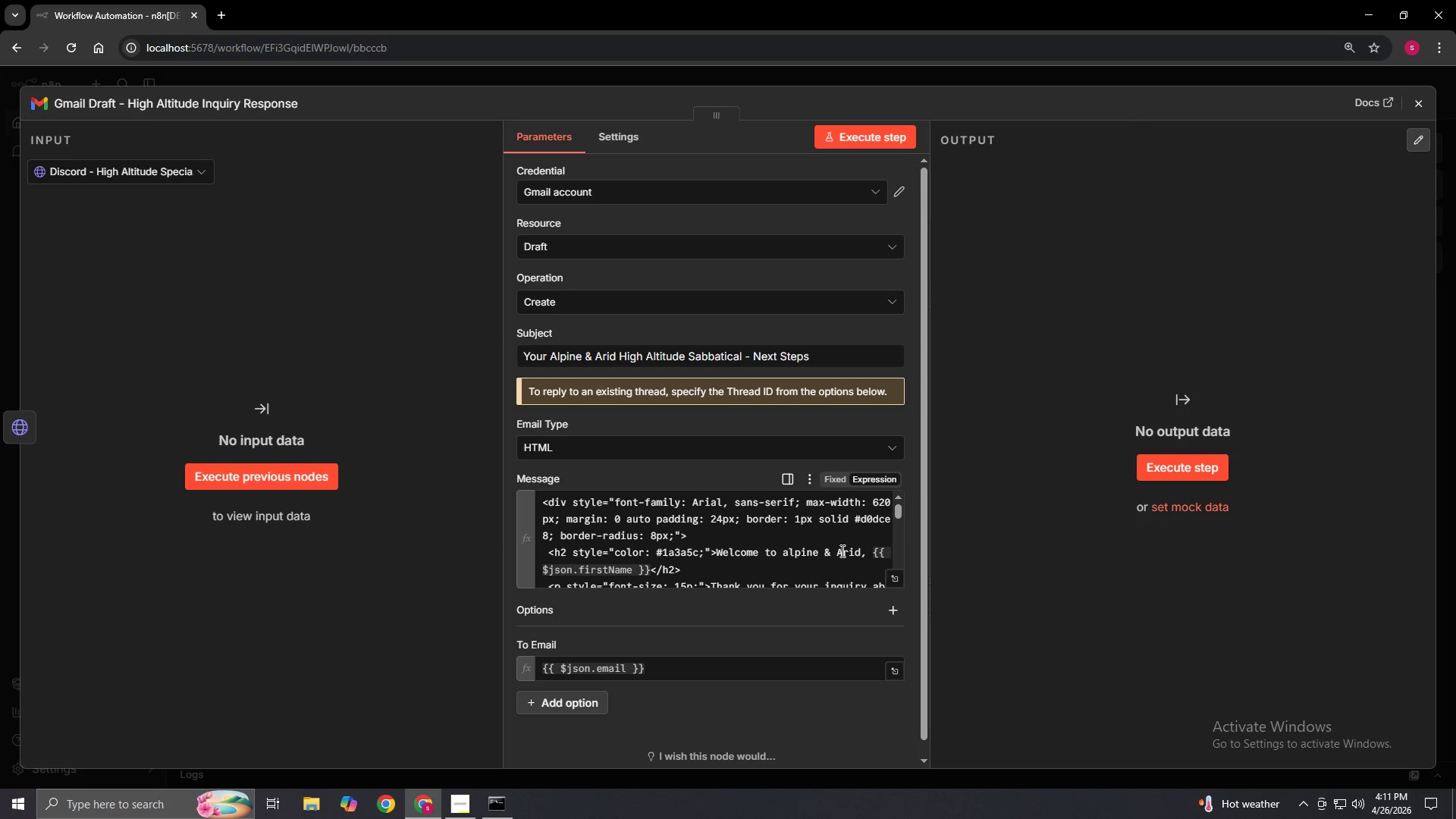 
left_click([893, 577])
 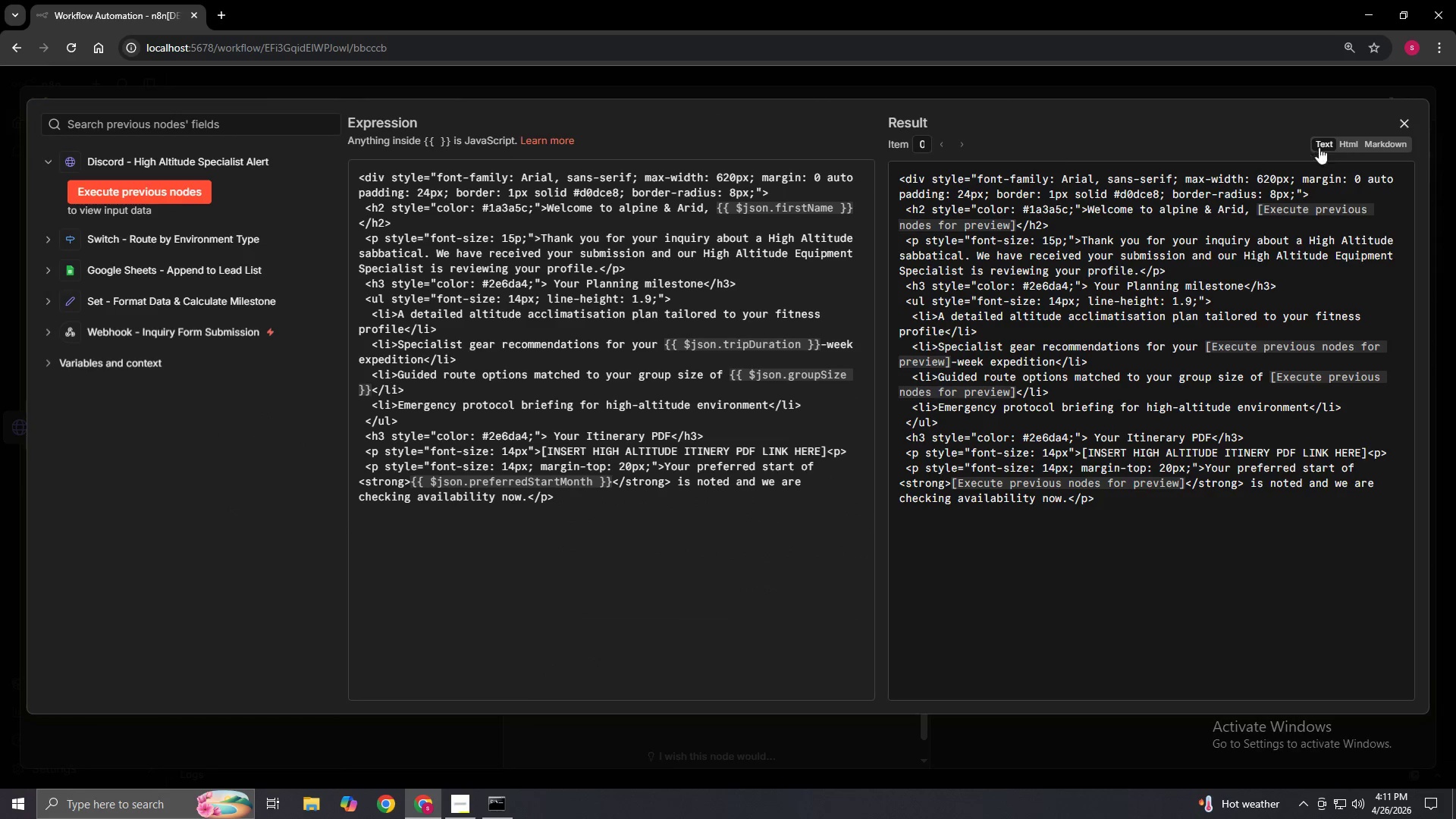 
left_click([1353, 146])
 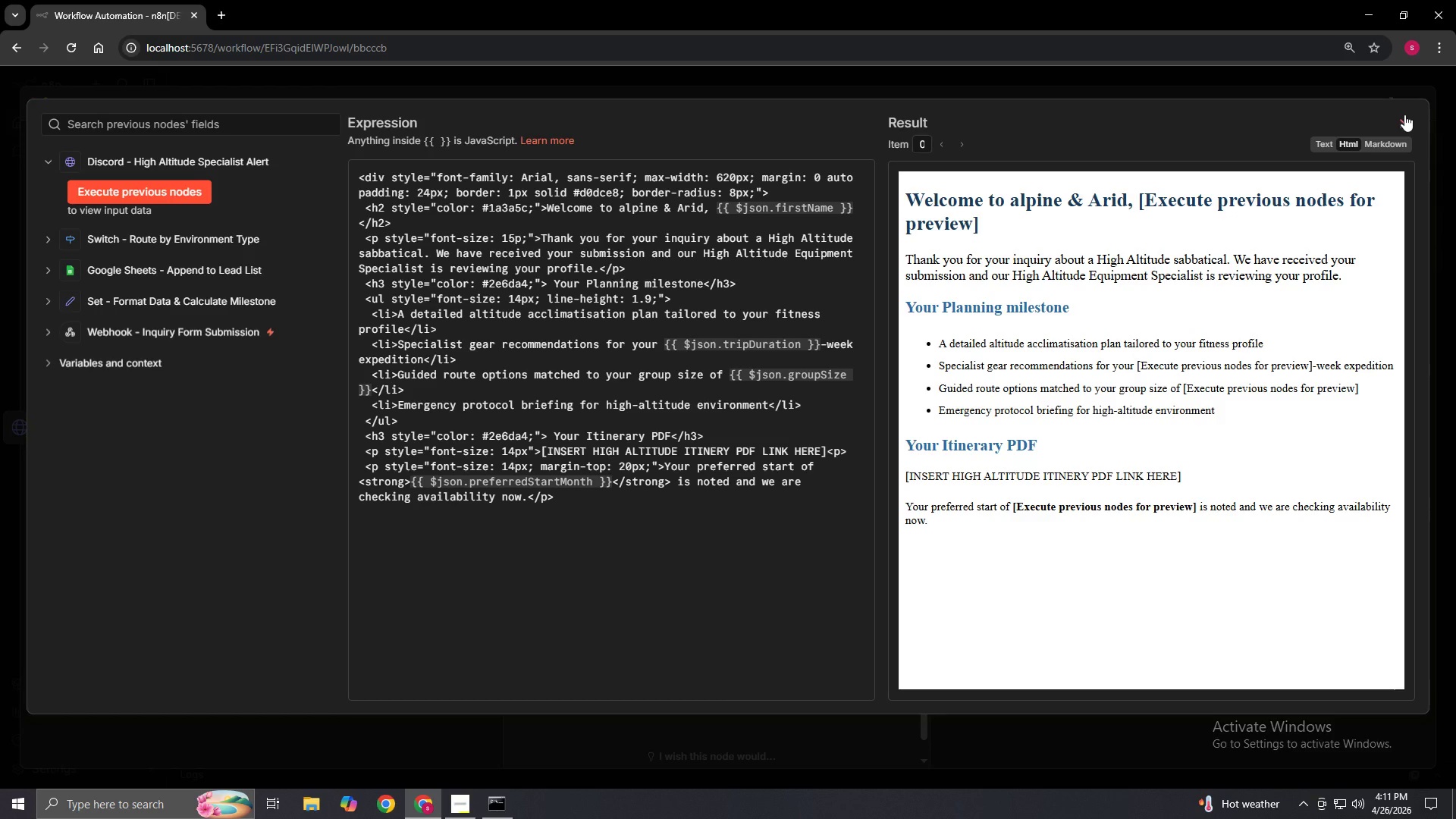 
left_click([1406, 116])
 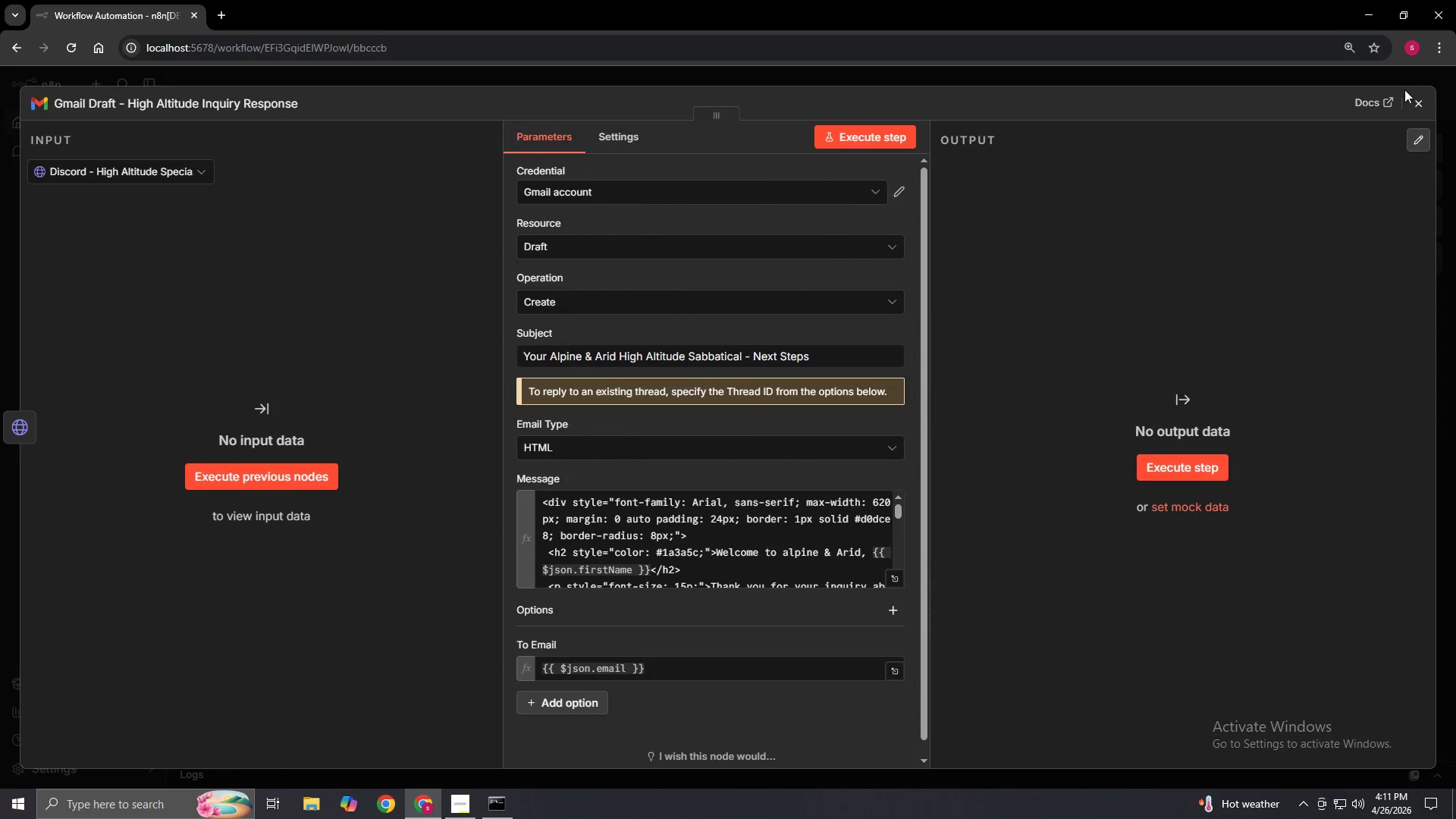 
left_click_drag(start_coordinate=[1414, 103], to_coordinate=[1406, 108])
 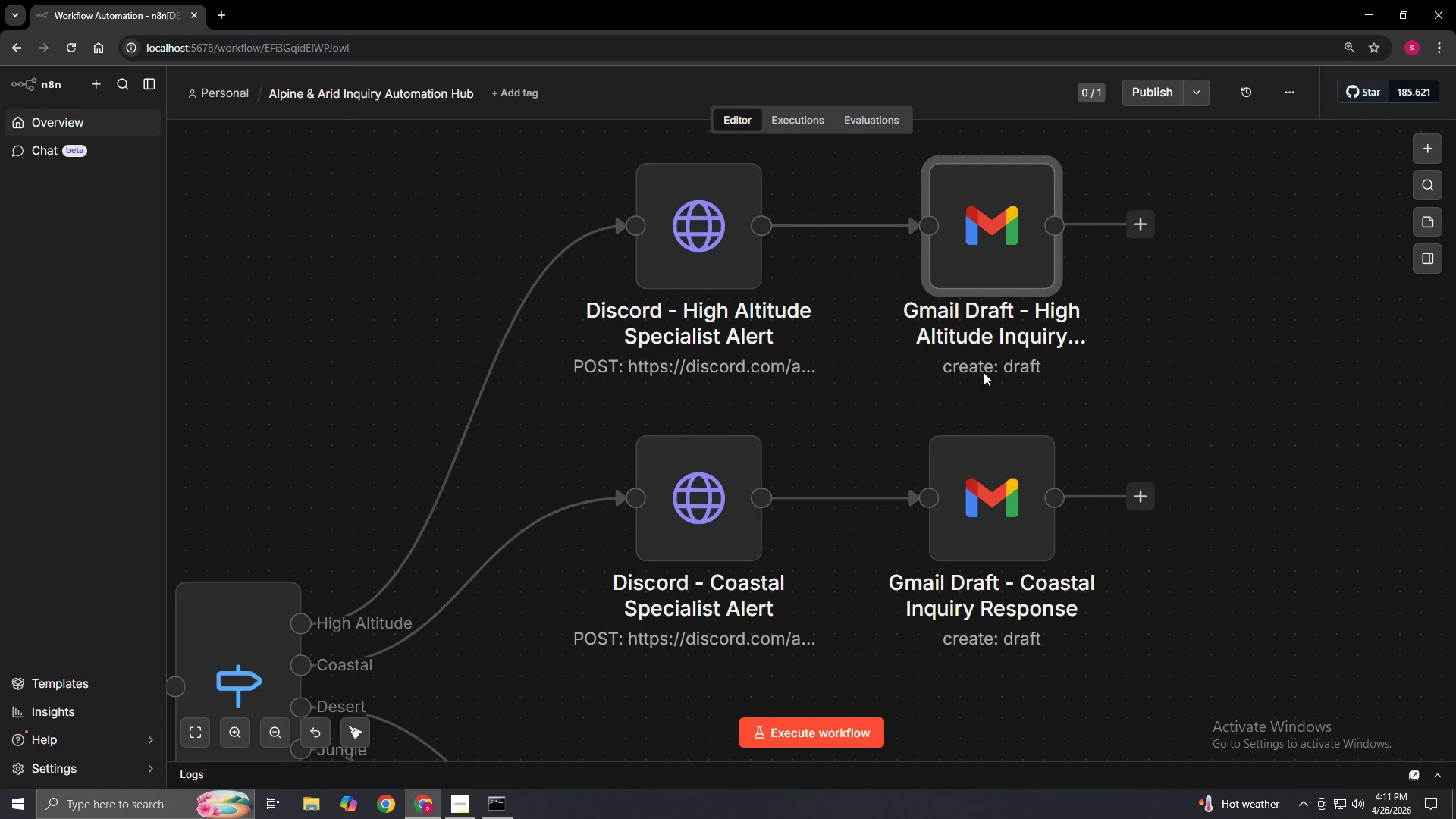 
scroll: coordinate [984, 458], scroll_direction: down, amount: 9.0
 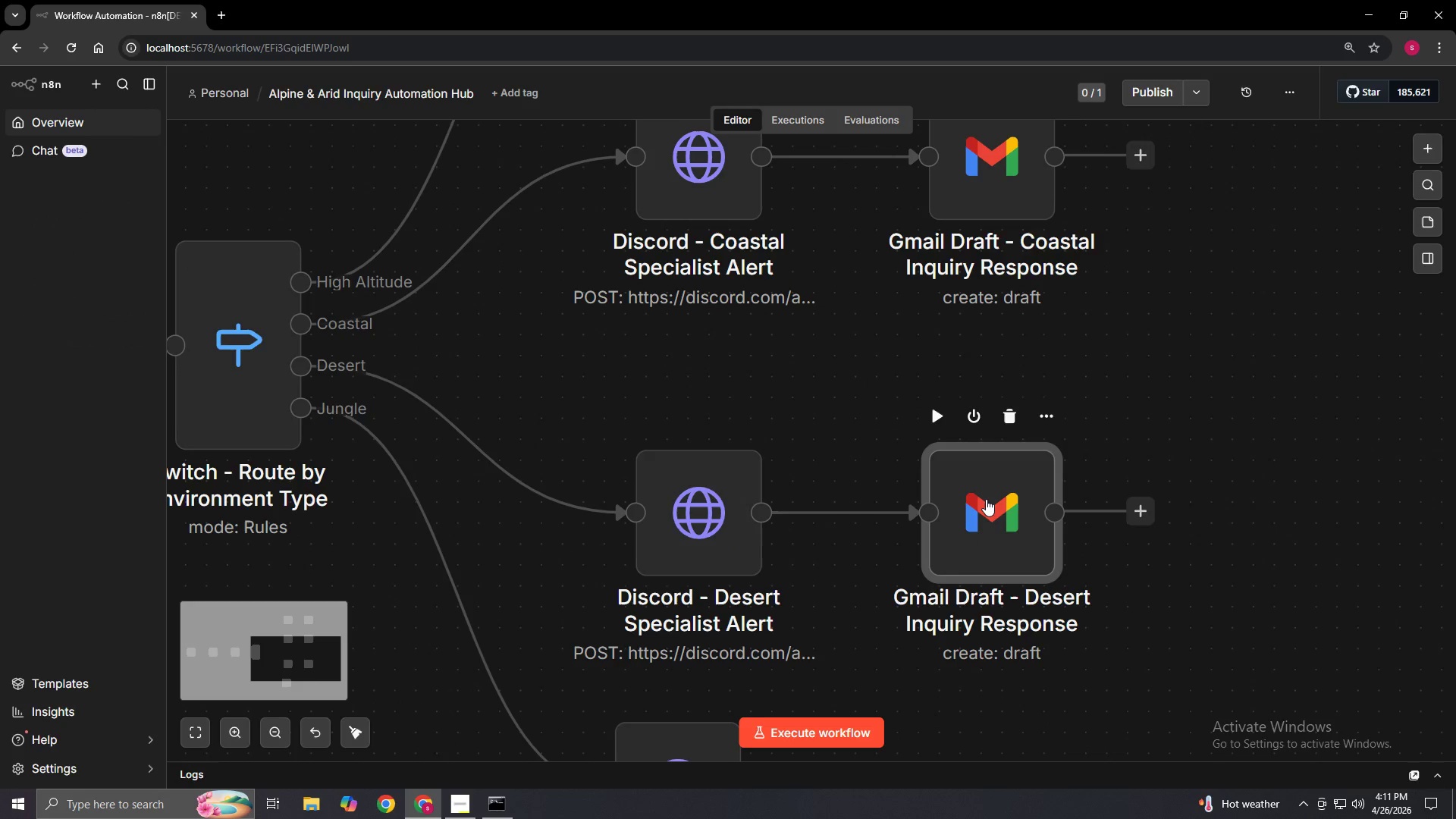 
double_click([986, 499])
 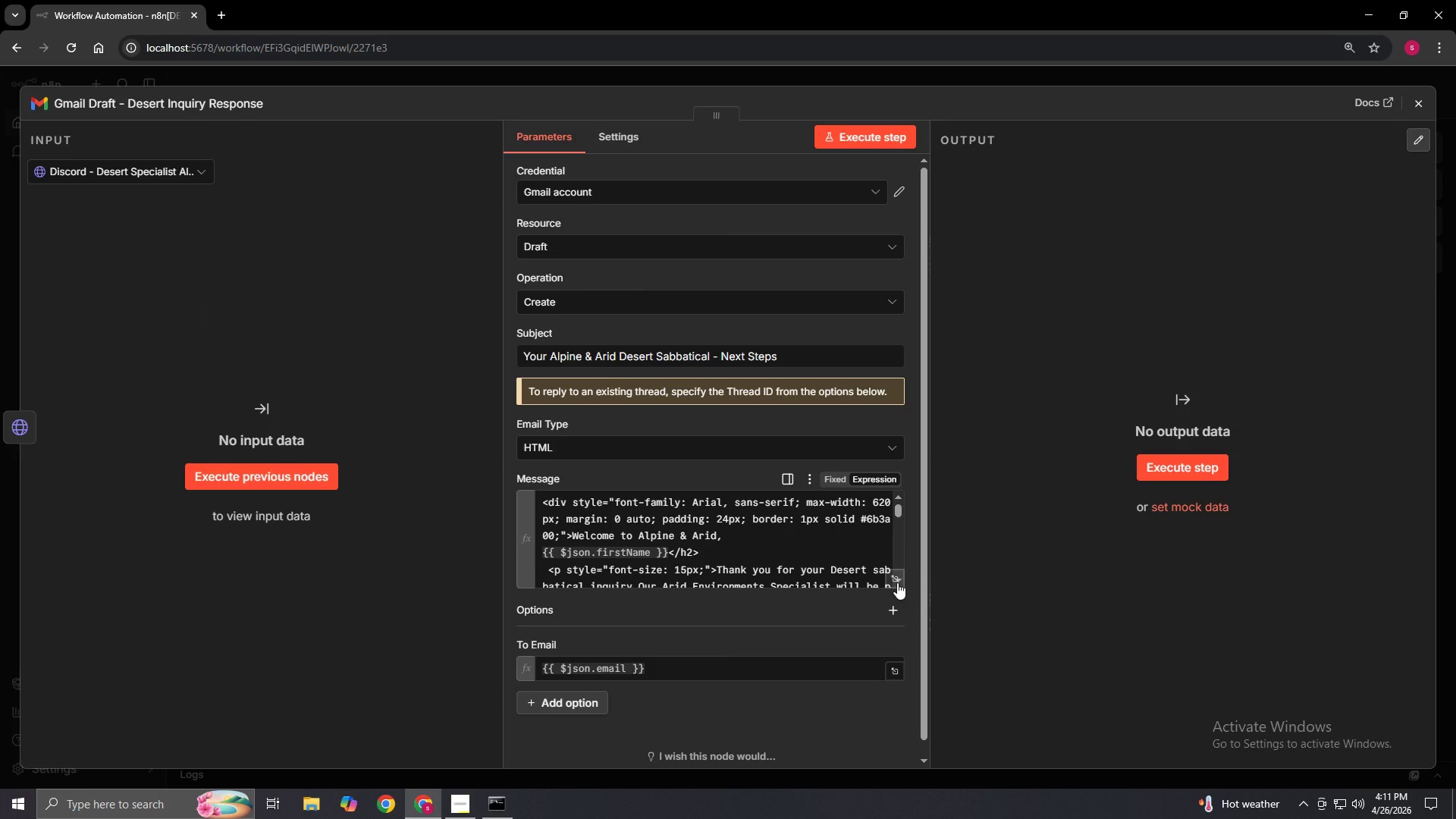 
left_click([896, 582])
 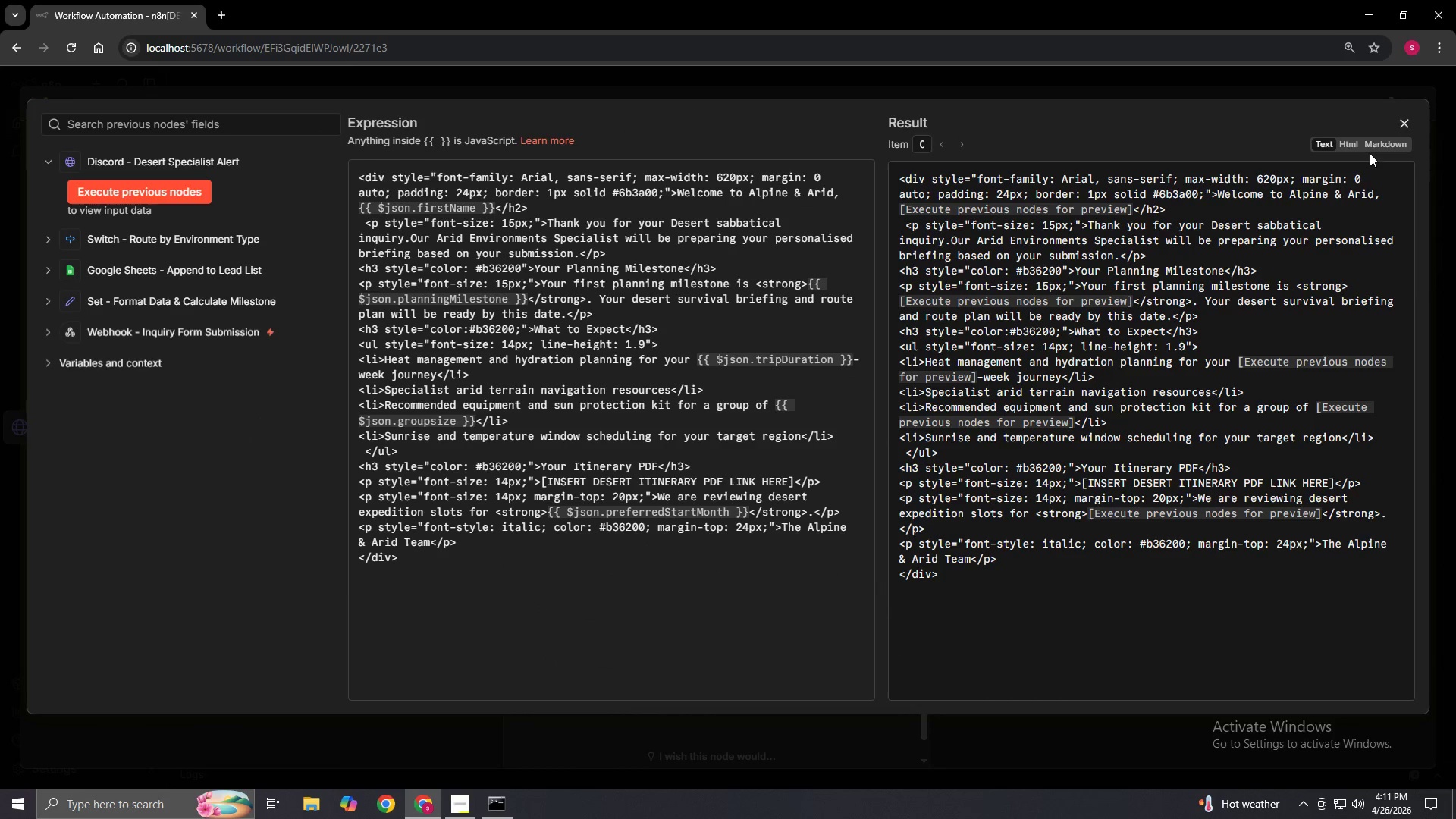 
left_click([1348, 149])
 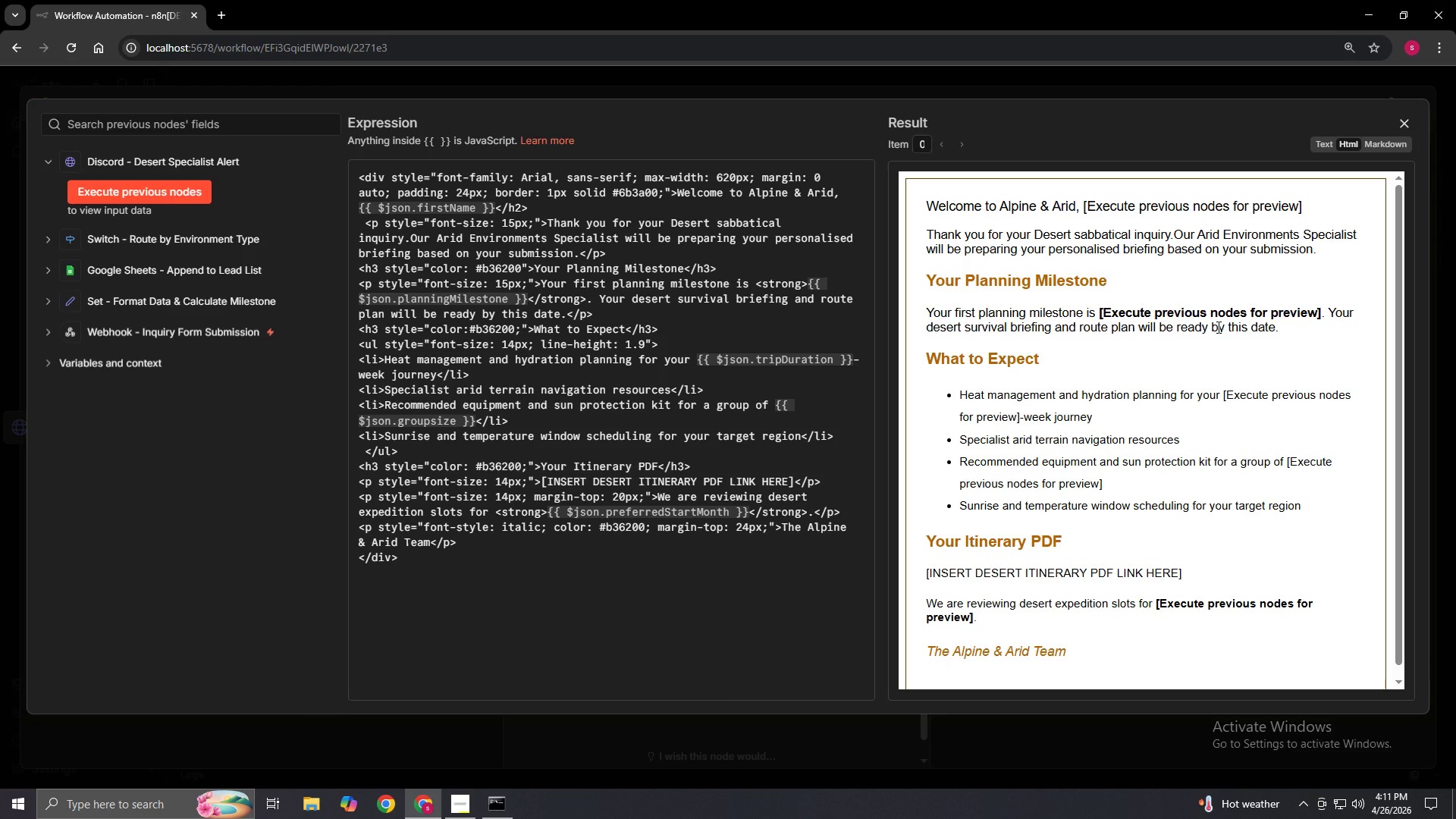 
scroll: coordinate [1217, 327], scroll_direction: down, amount: 1.0
 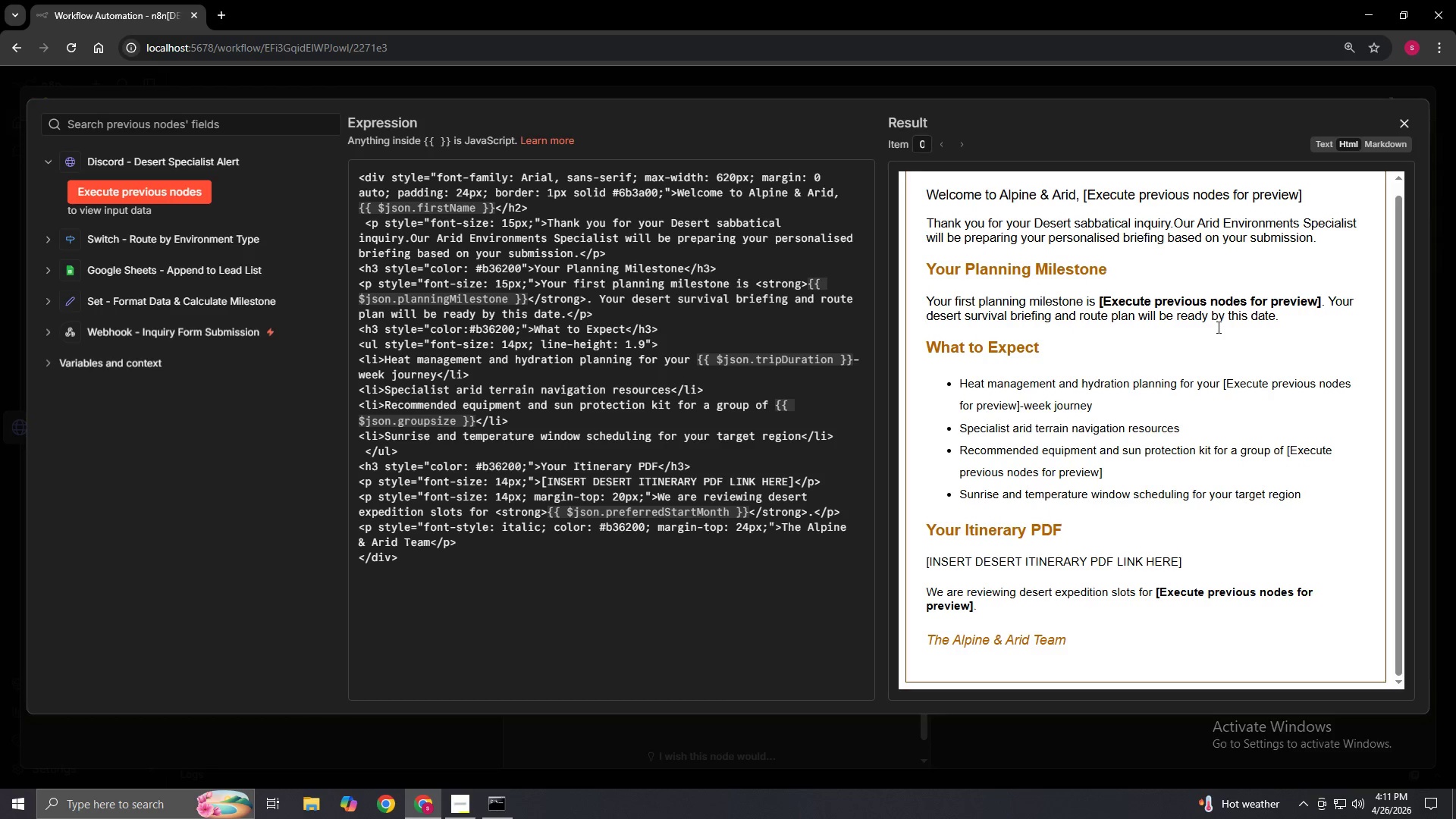 
scroll: coordinate [1217, 327], scroll_direction: up, amount: 1.0
 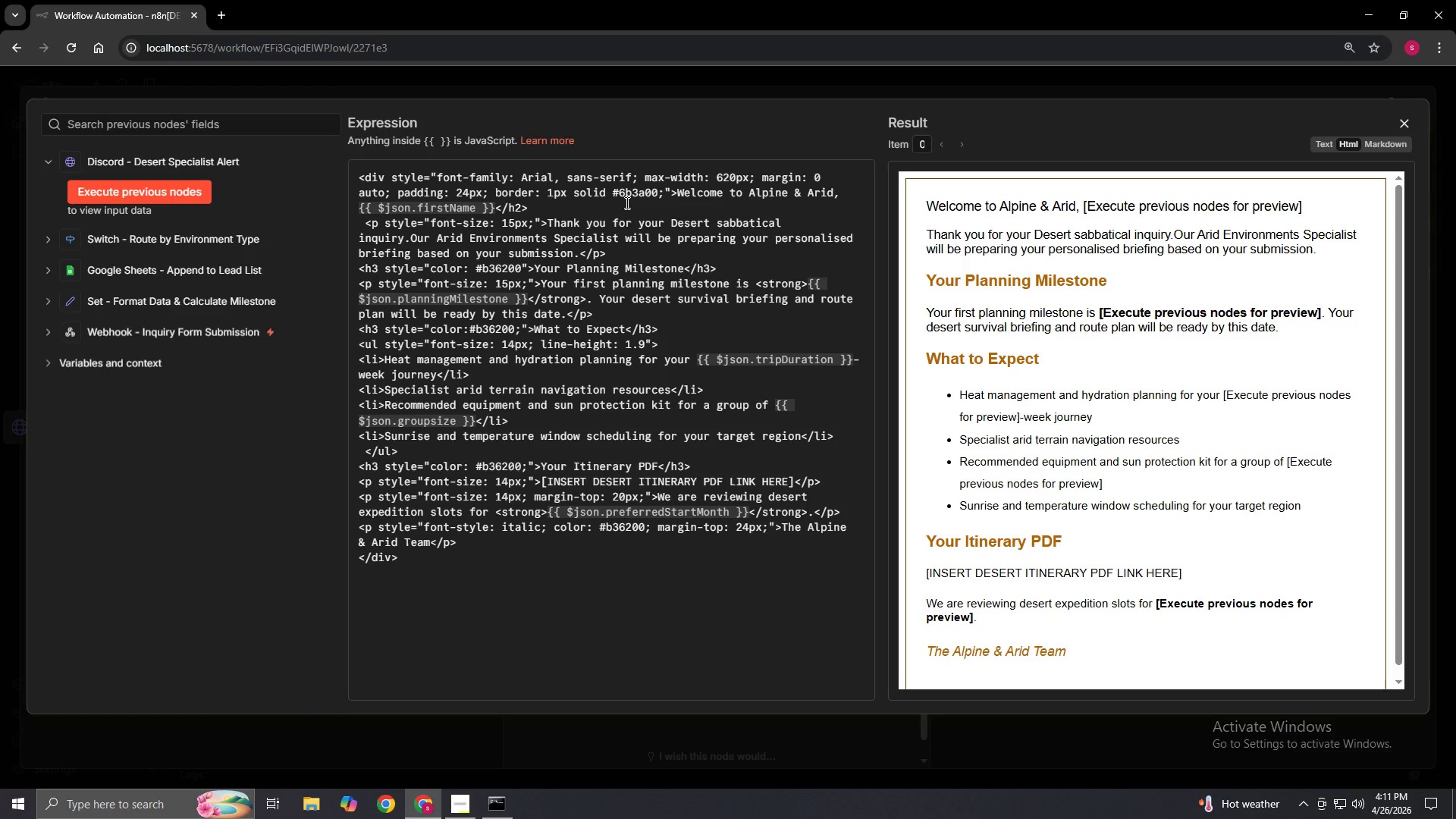 
wait(9.57)
 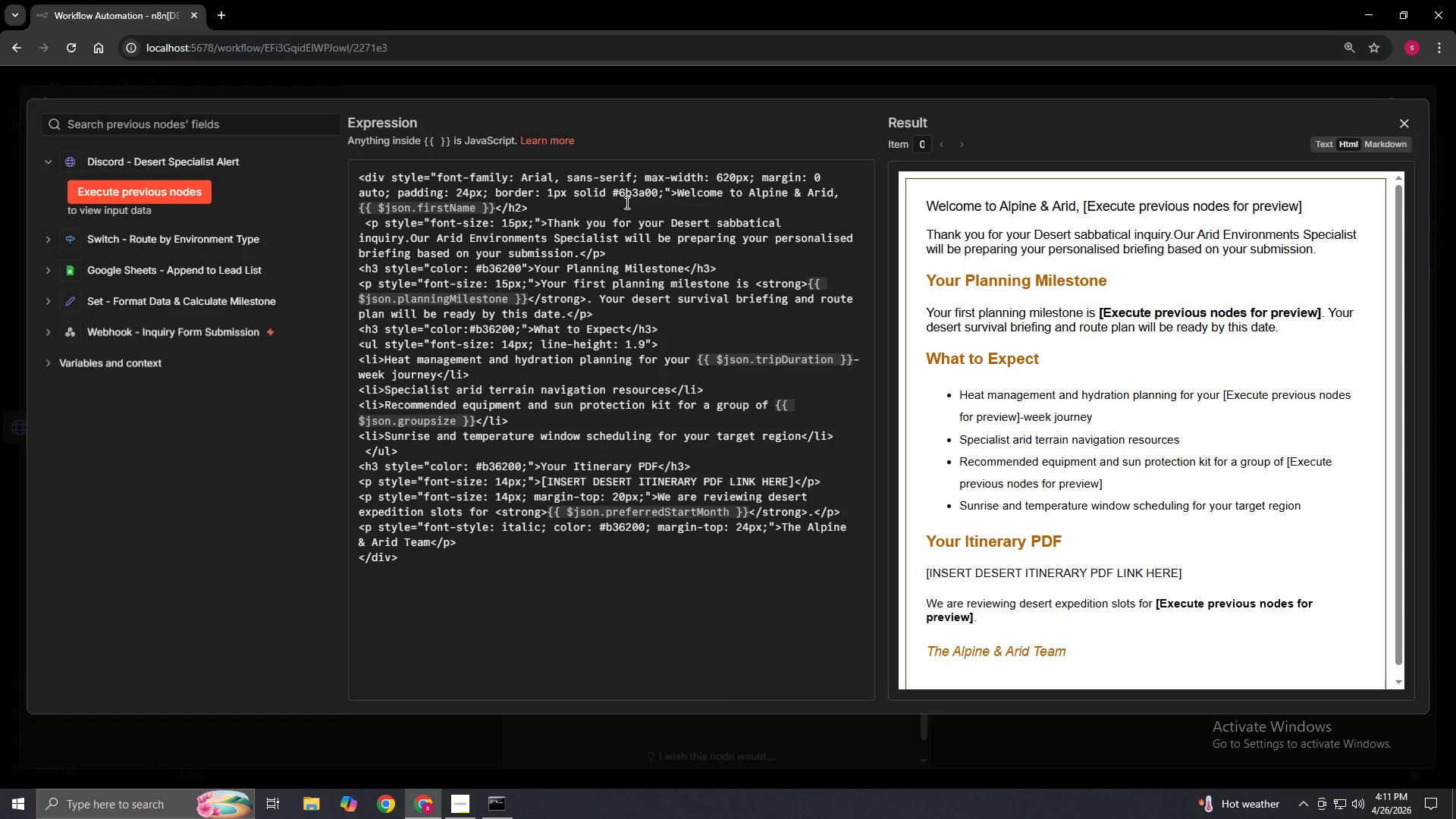 
left_click([607, 193])
 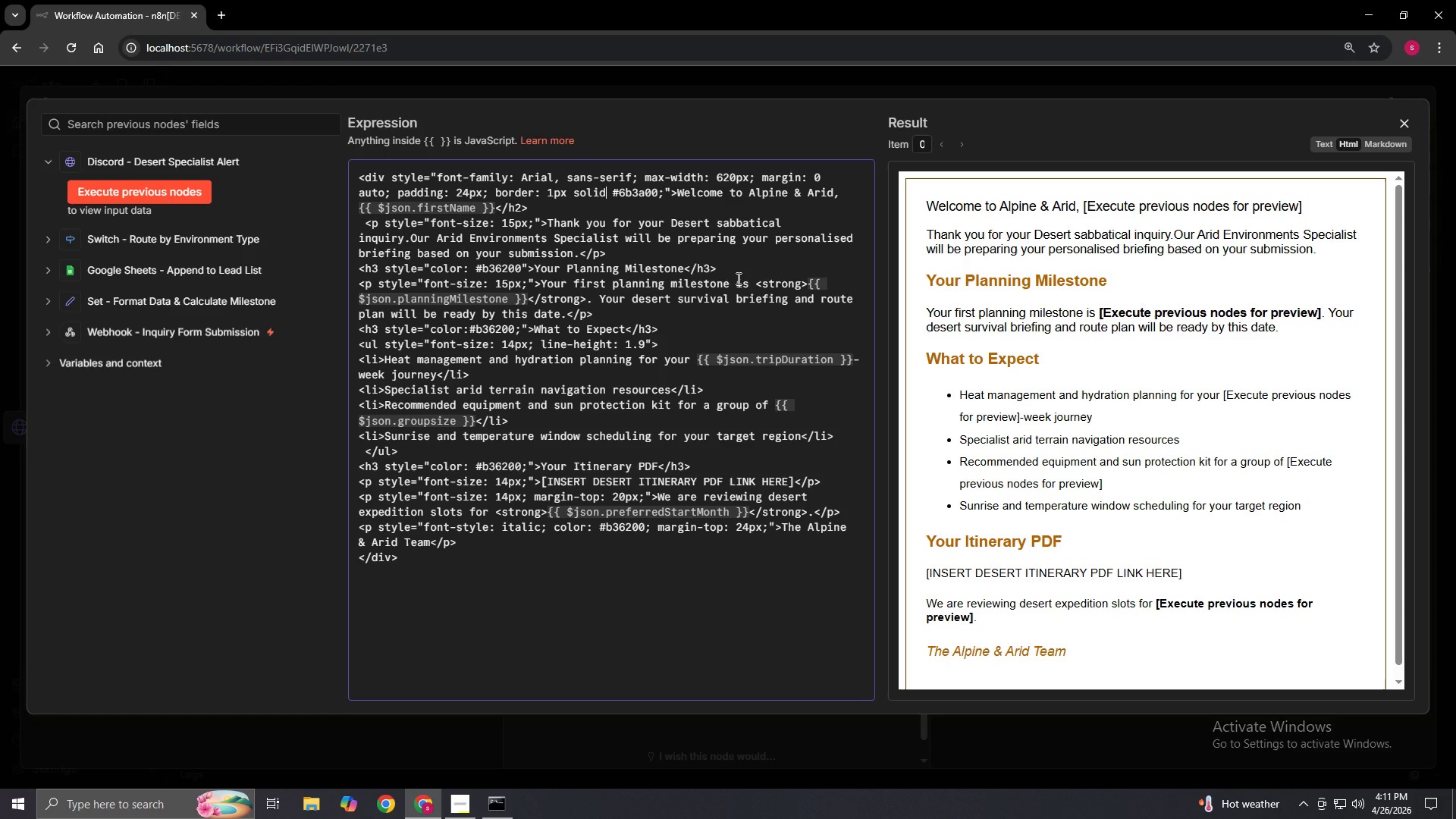 
key(Shift+Semicolon)
 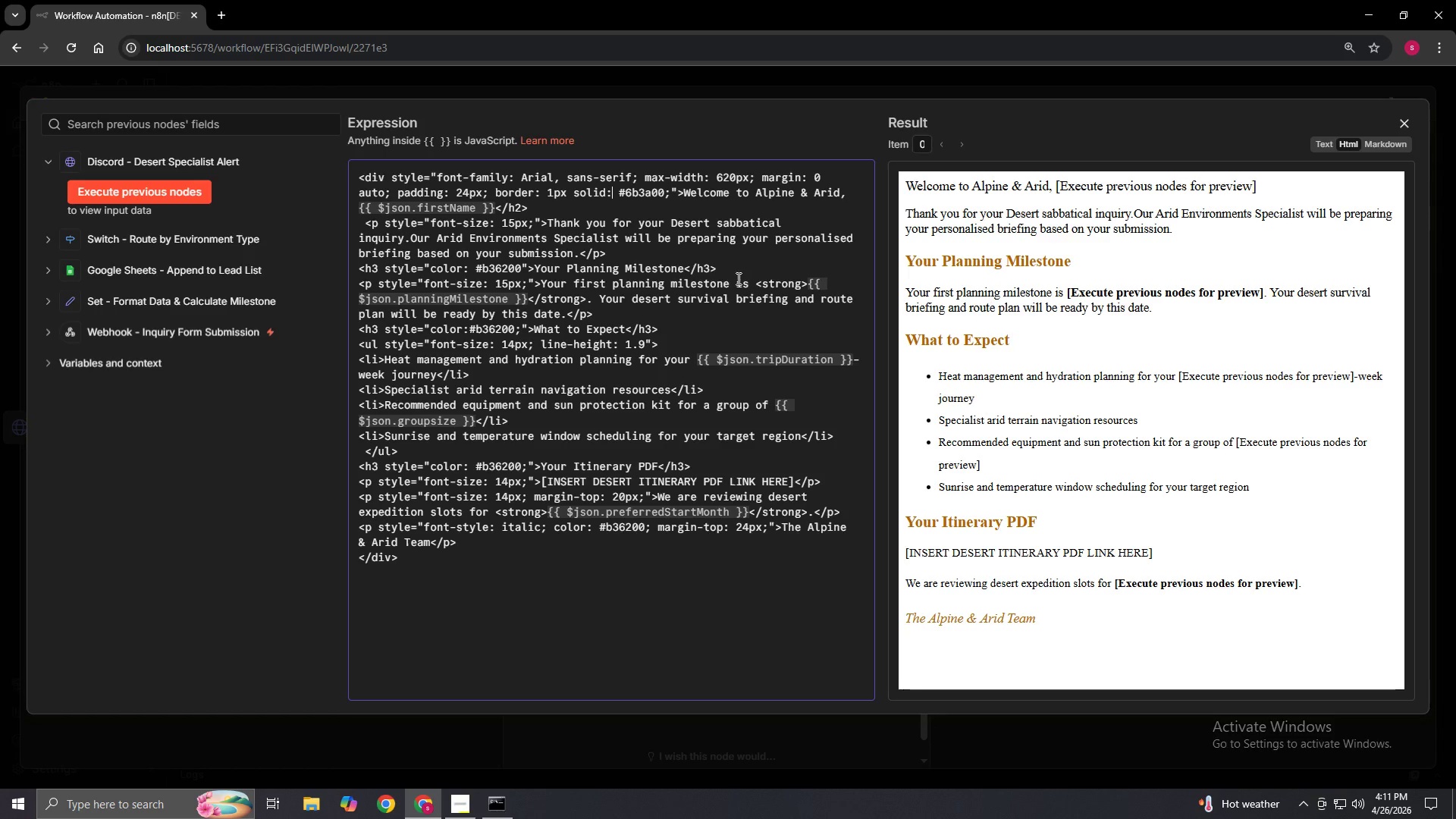 
scroll: coordinate [1145, 463], scroll_direction: up, amount: 3.0
 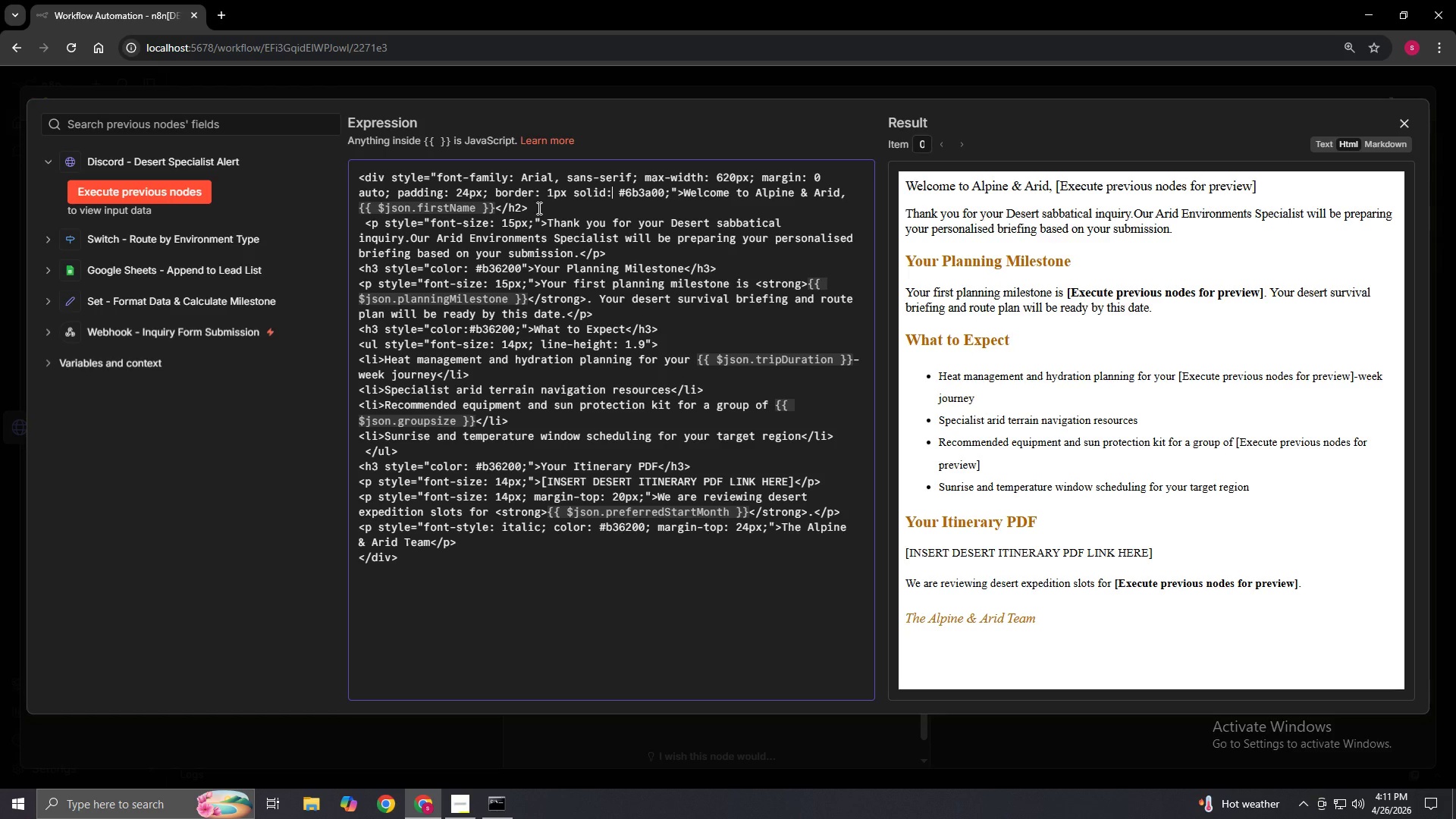 
wait(5.58)
 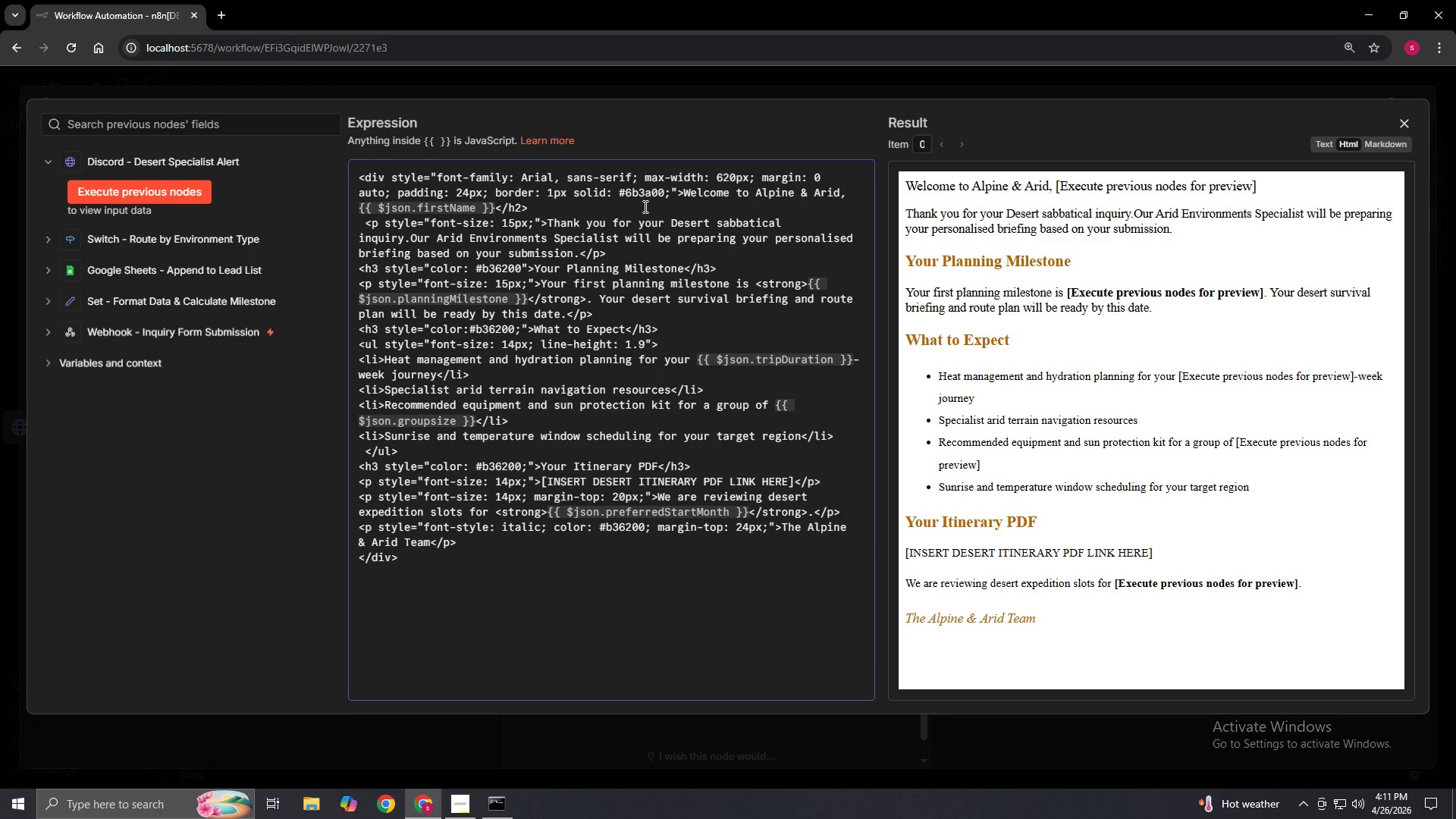 
left_click([1402, 124])
 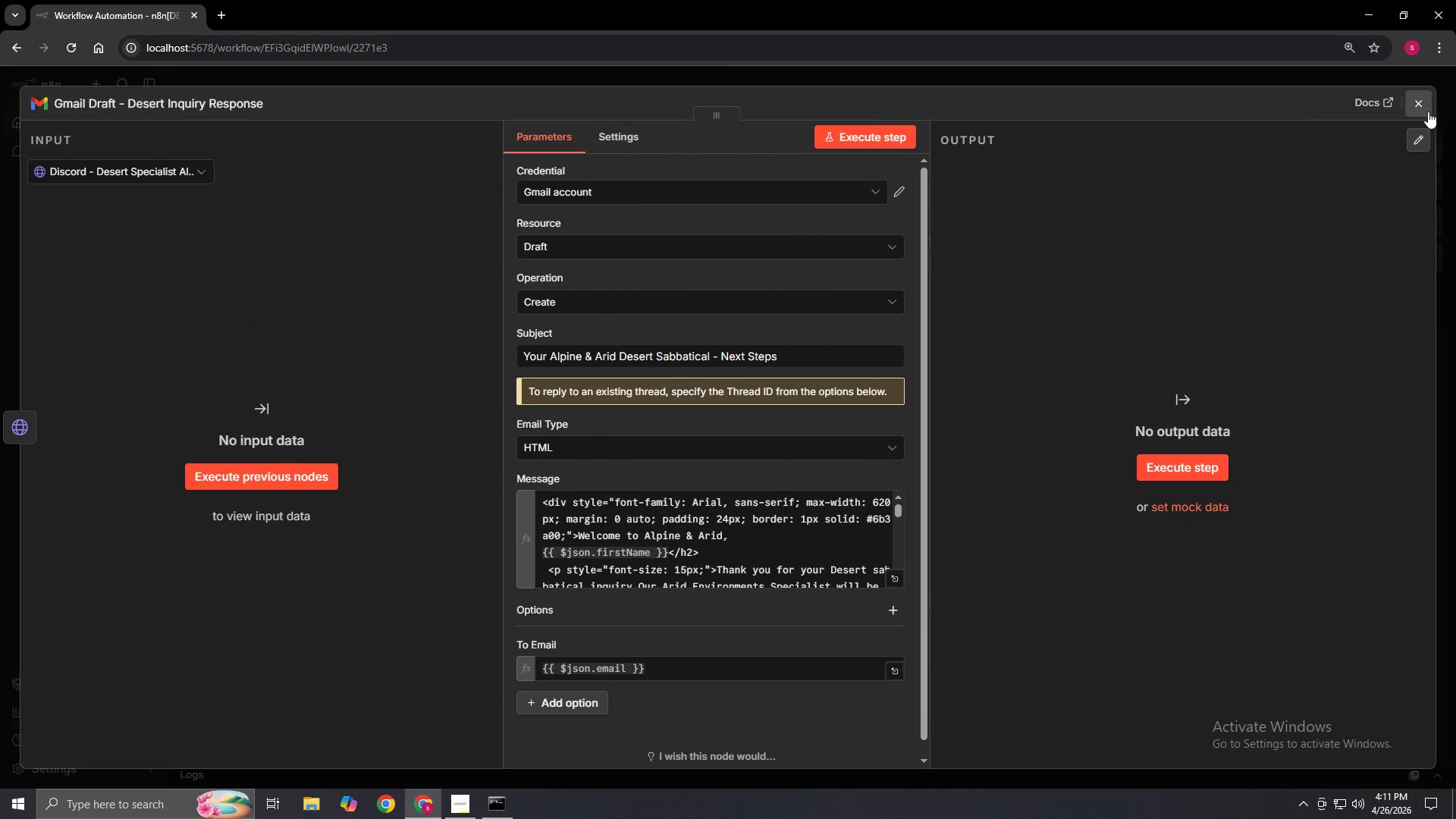 
double_click([1423, 108])
 